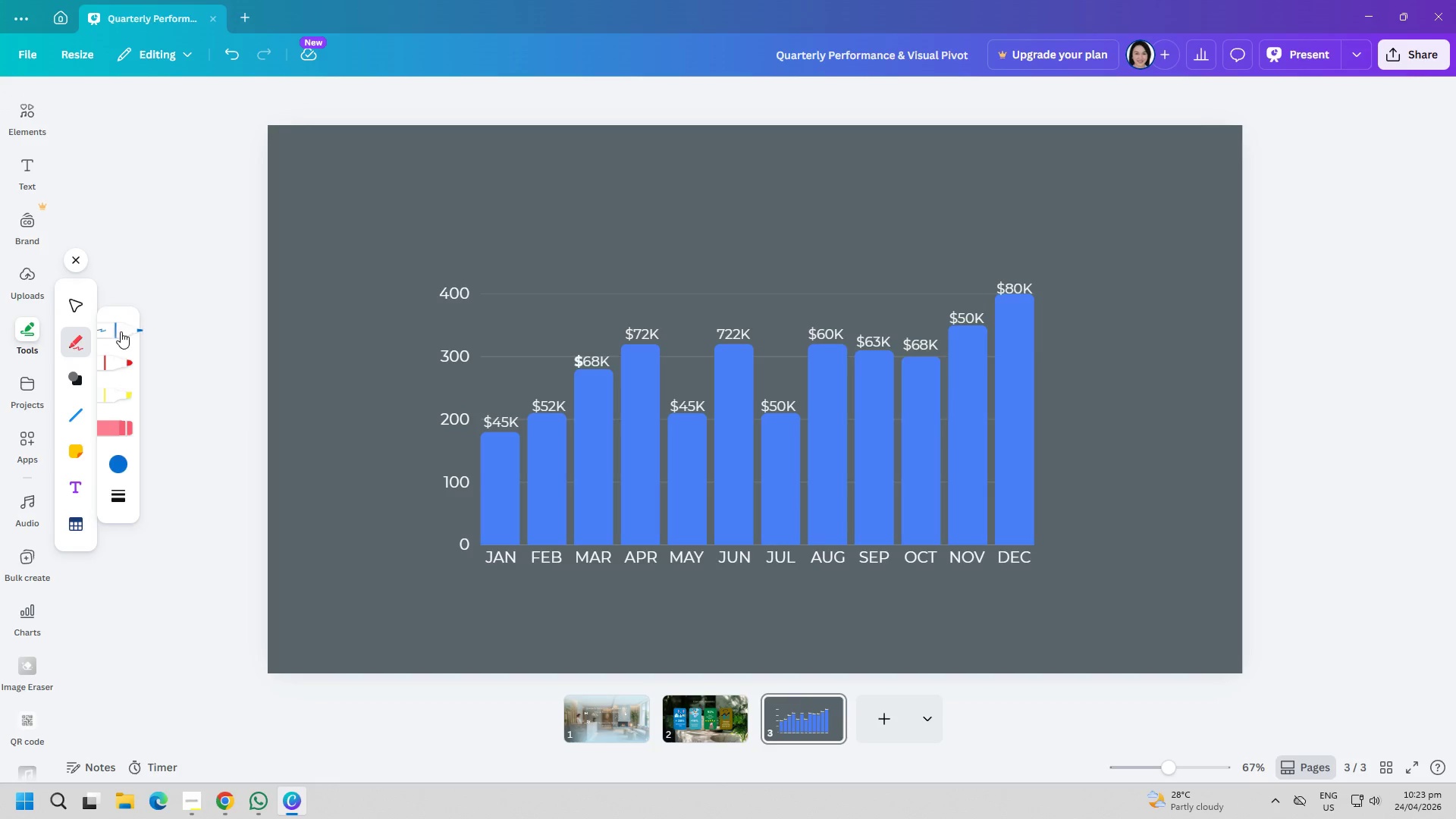 
double_click([121, 331])
 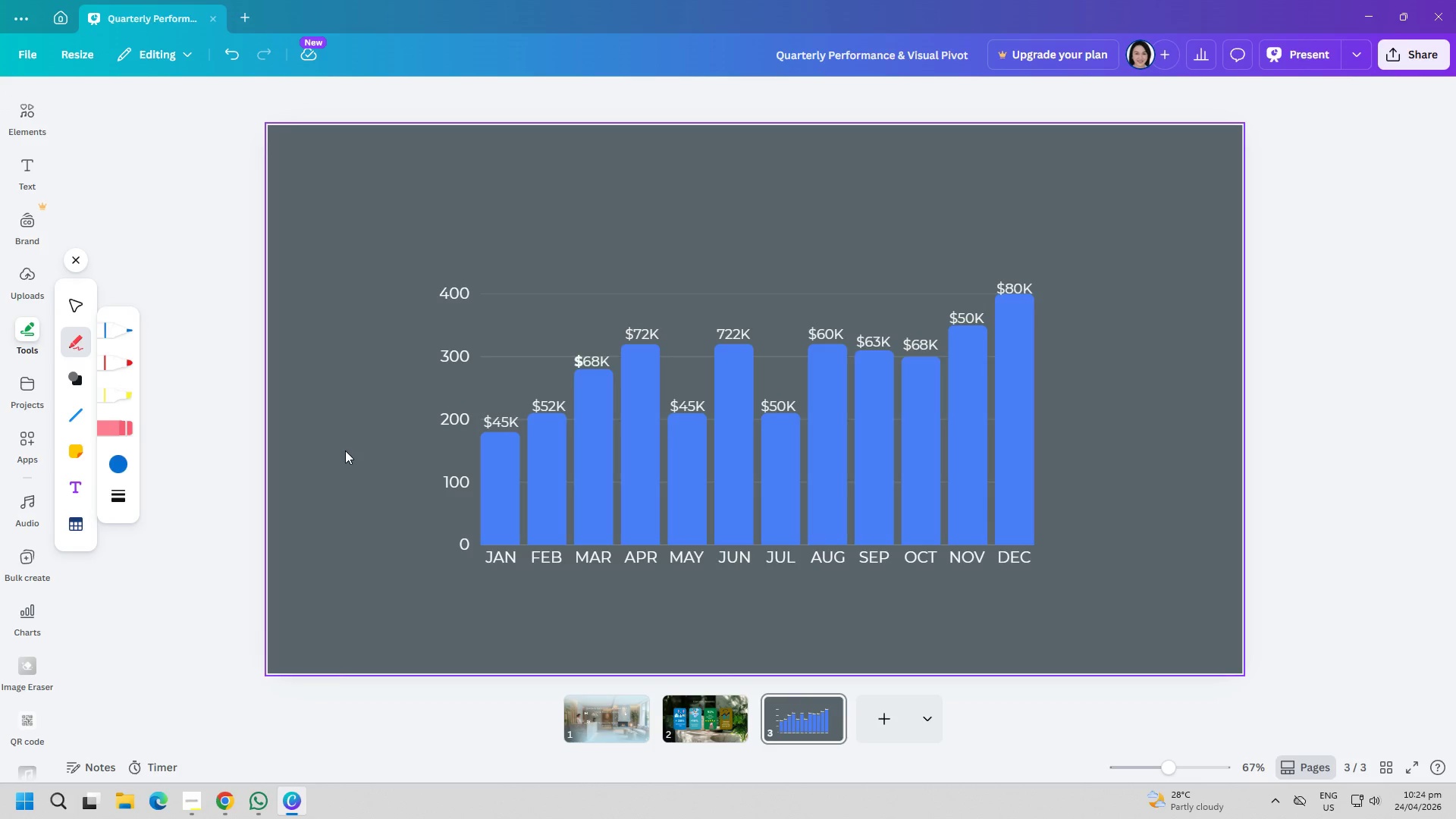 
wait(9.86)
 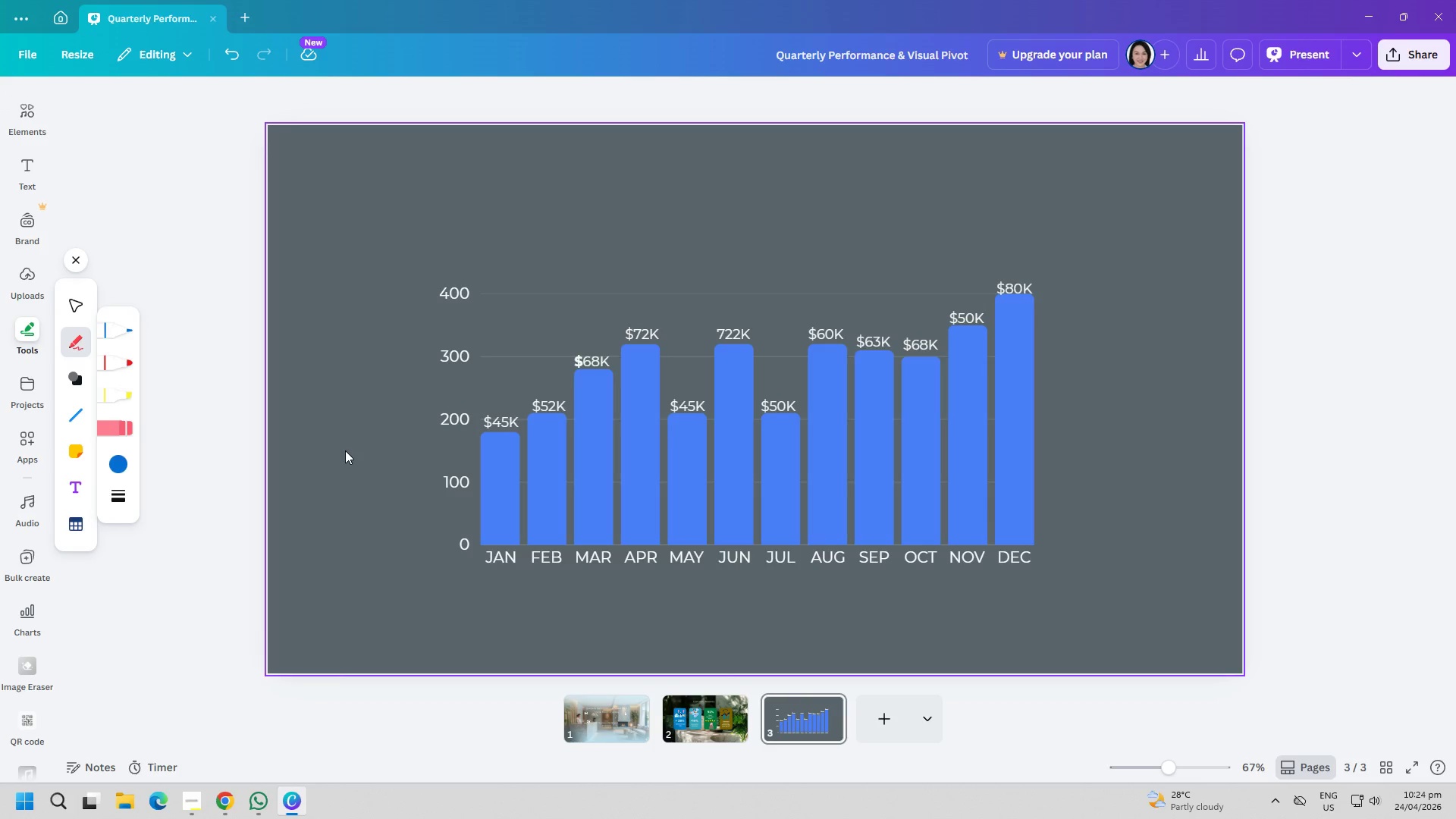 
double_click([126, 468])
 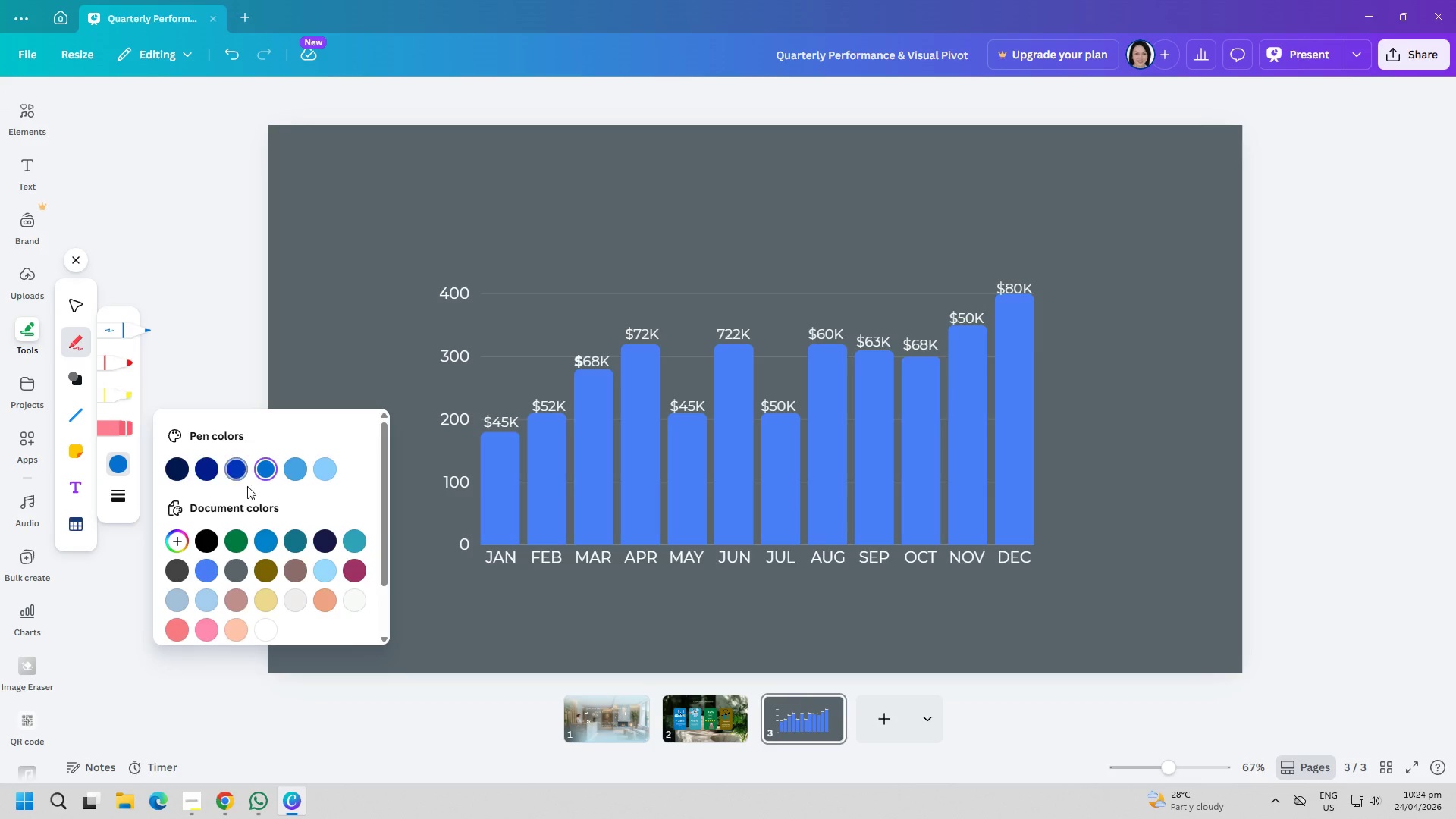 
left_click([240, 535])
 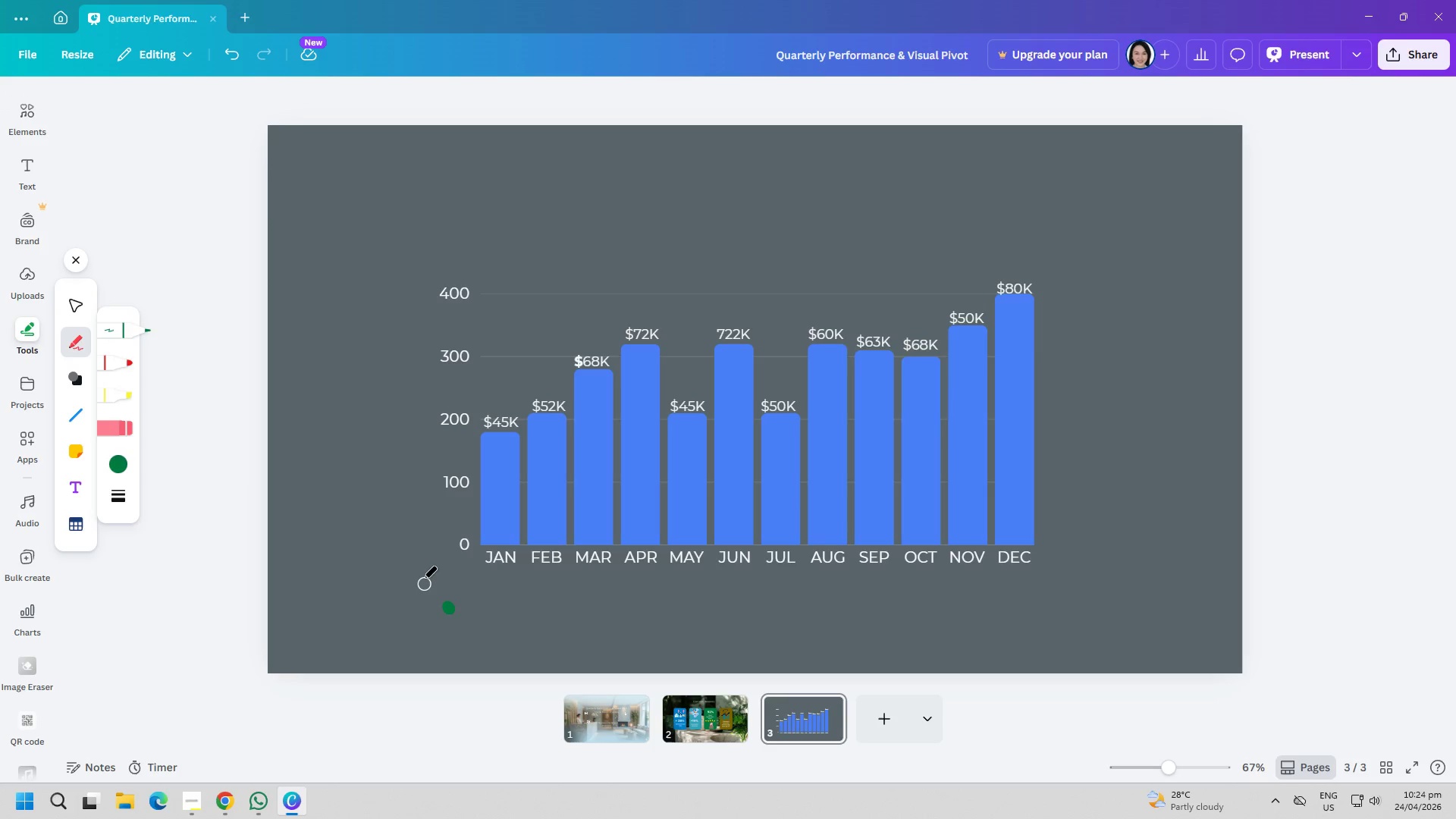 
left_click([228, 58])
 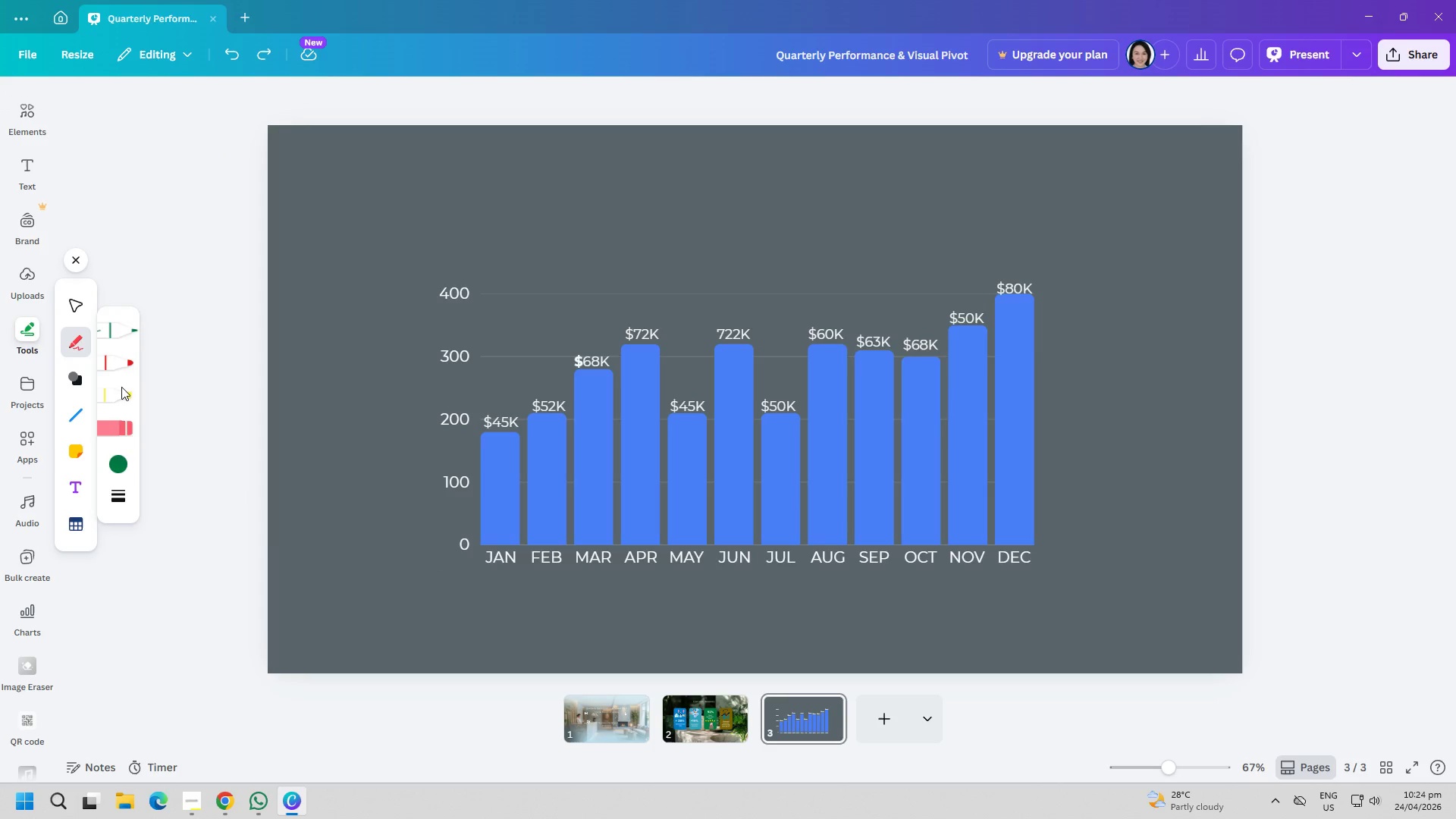 
double_click([121, 455])
 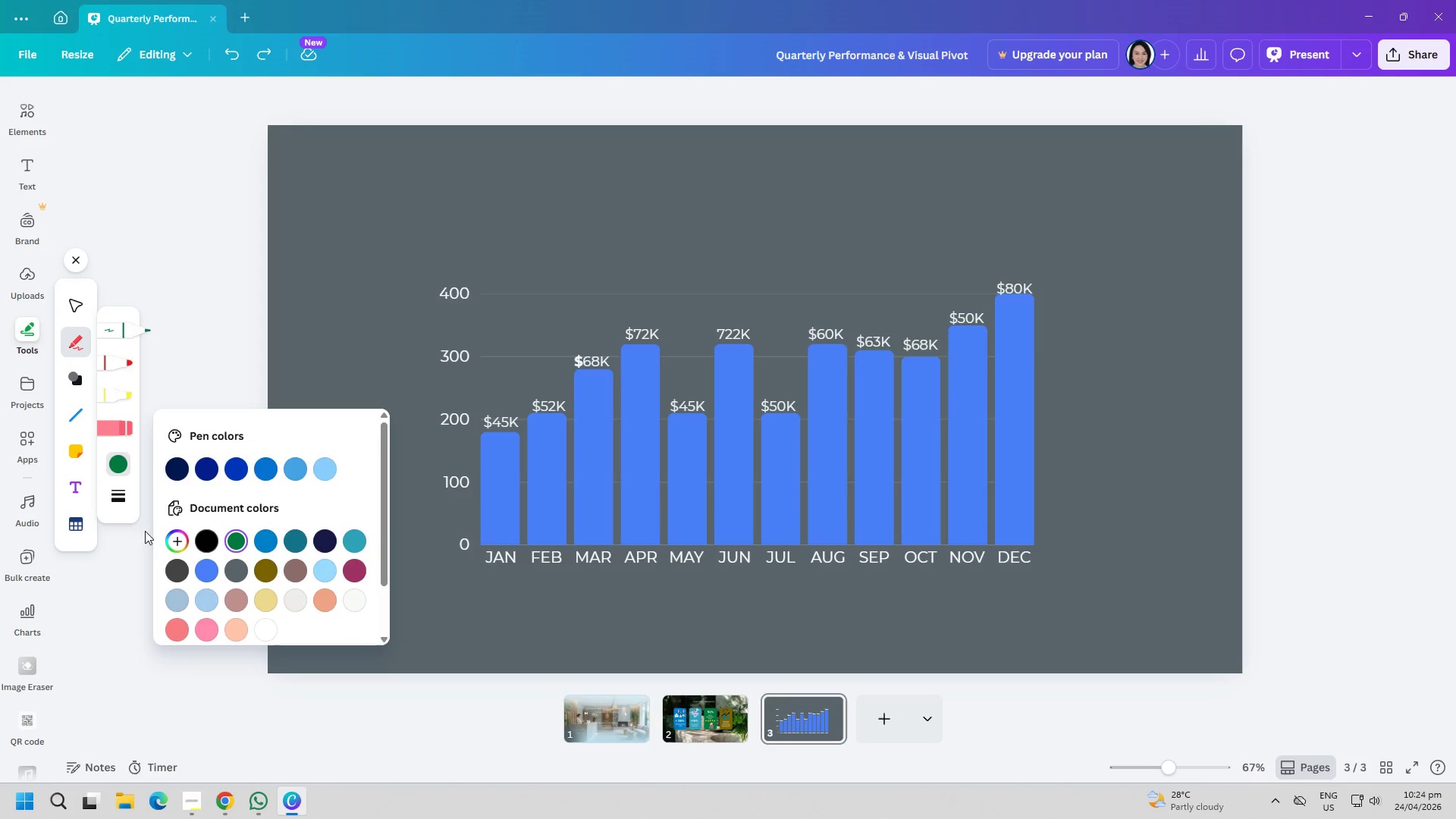 
left_click([123, 502])
 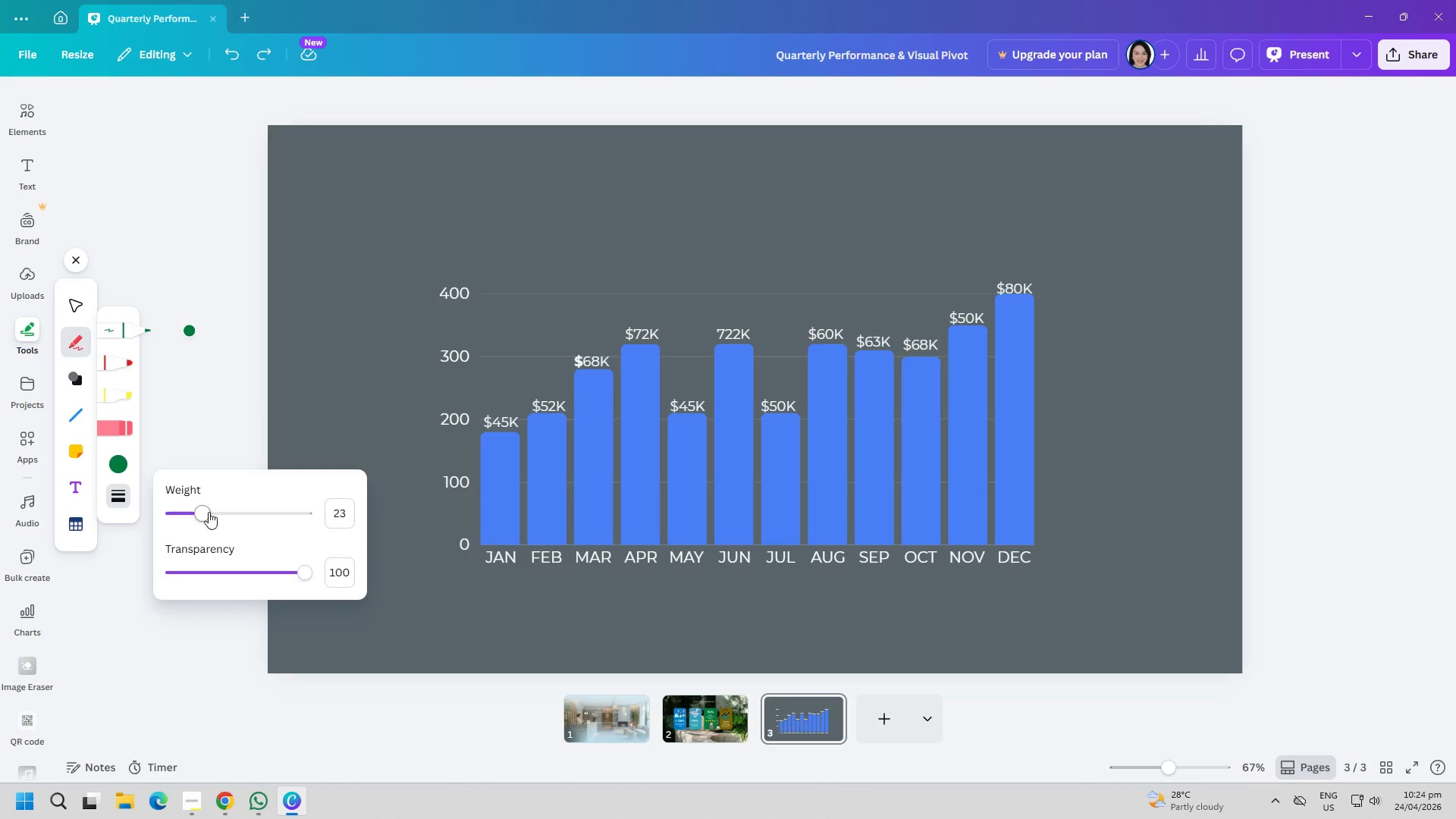 
left_click_drag(start_coordinate=[202, 507], to_coordinate=[184, 508])
 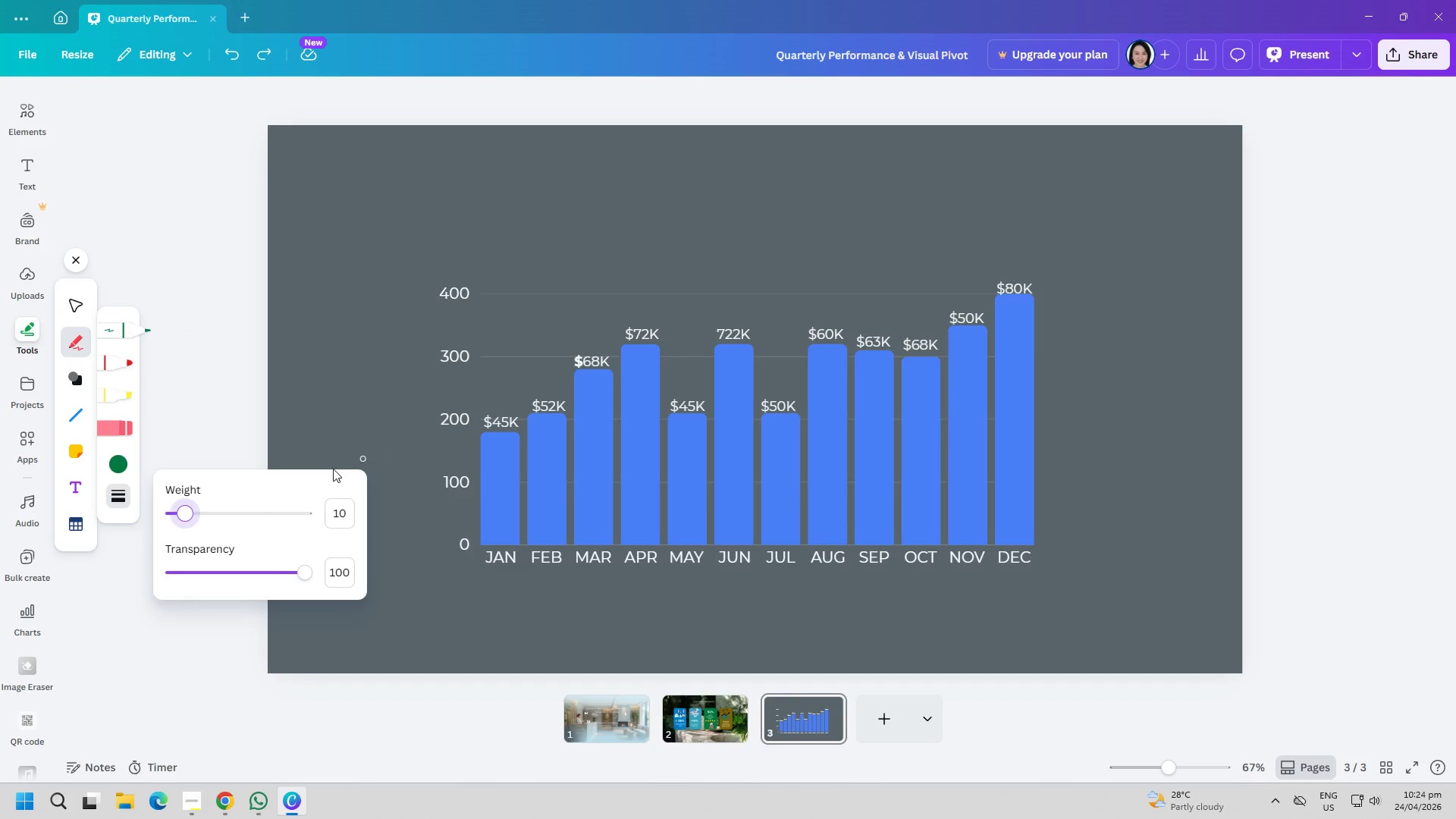 
left_click([331, 363])
 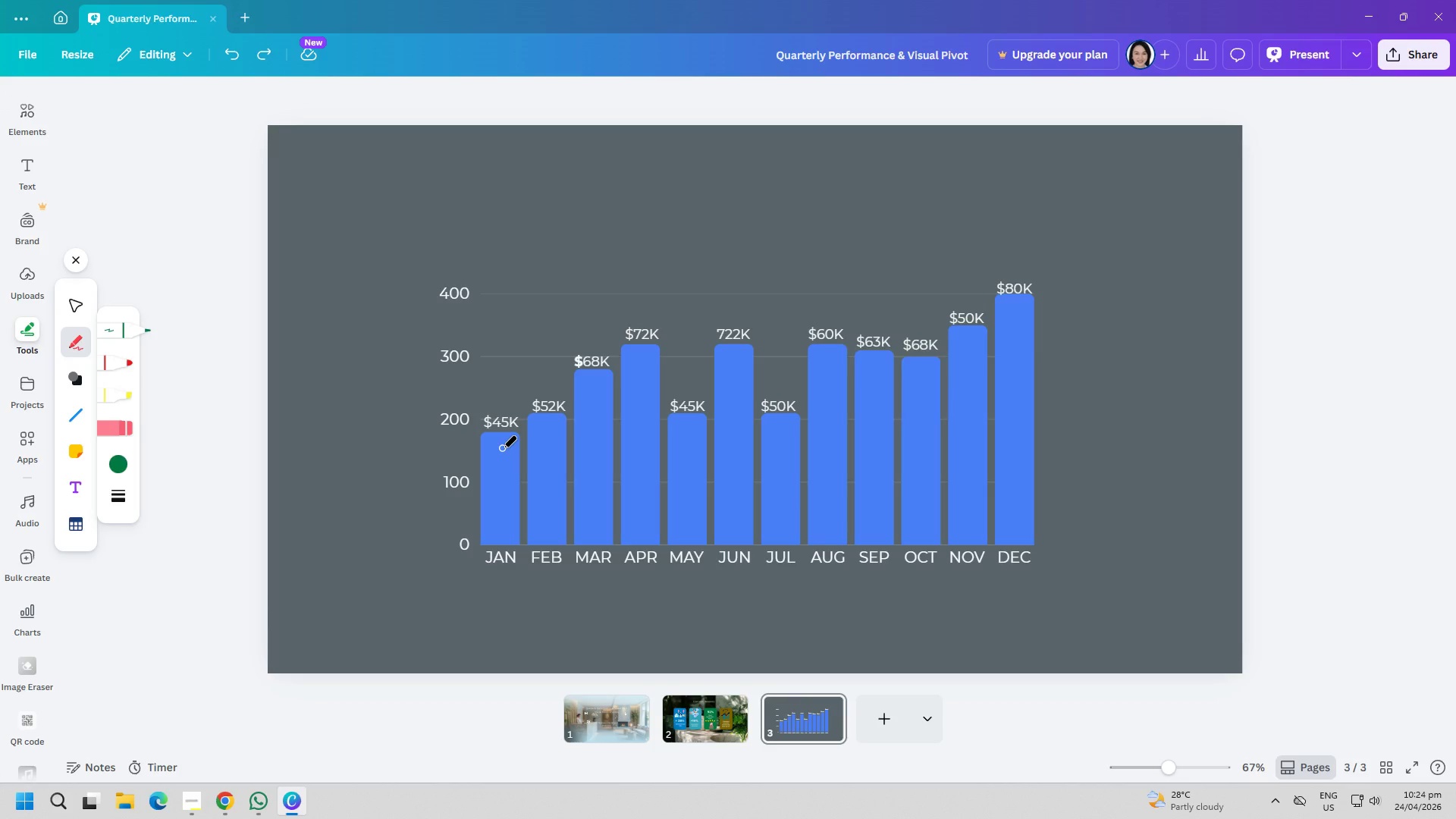 
wait(5.28)
 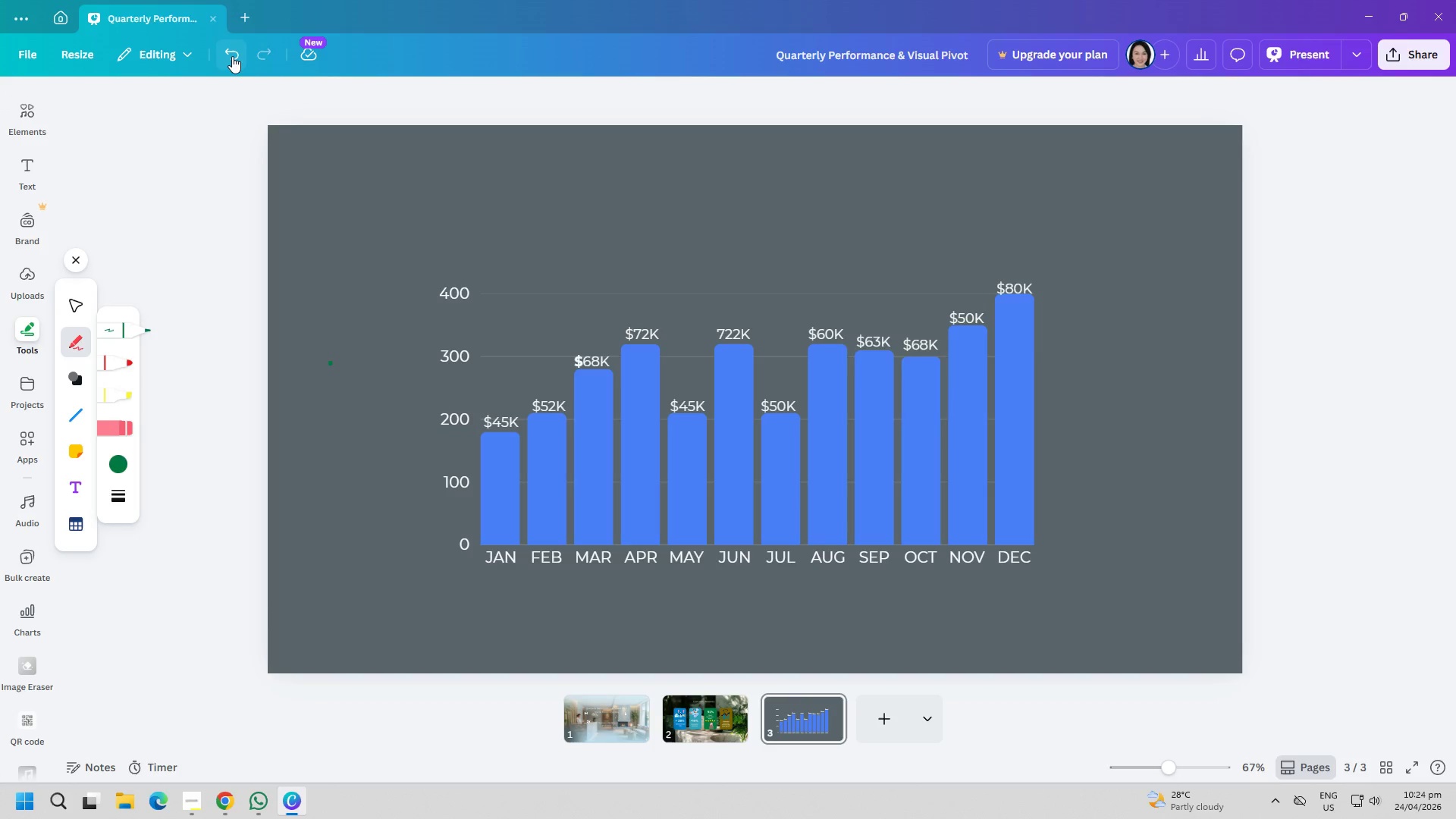 
left_click_drag(start_coordinate=[500, 452], to_coordinate=[545, 437])
 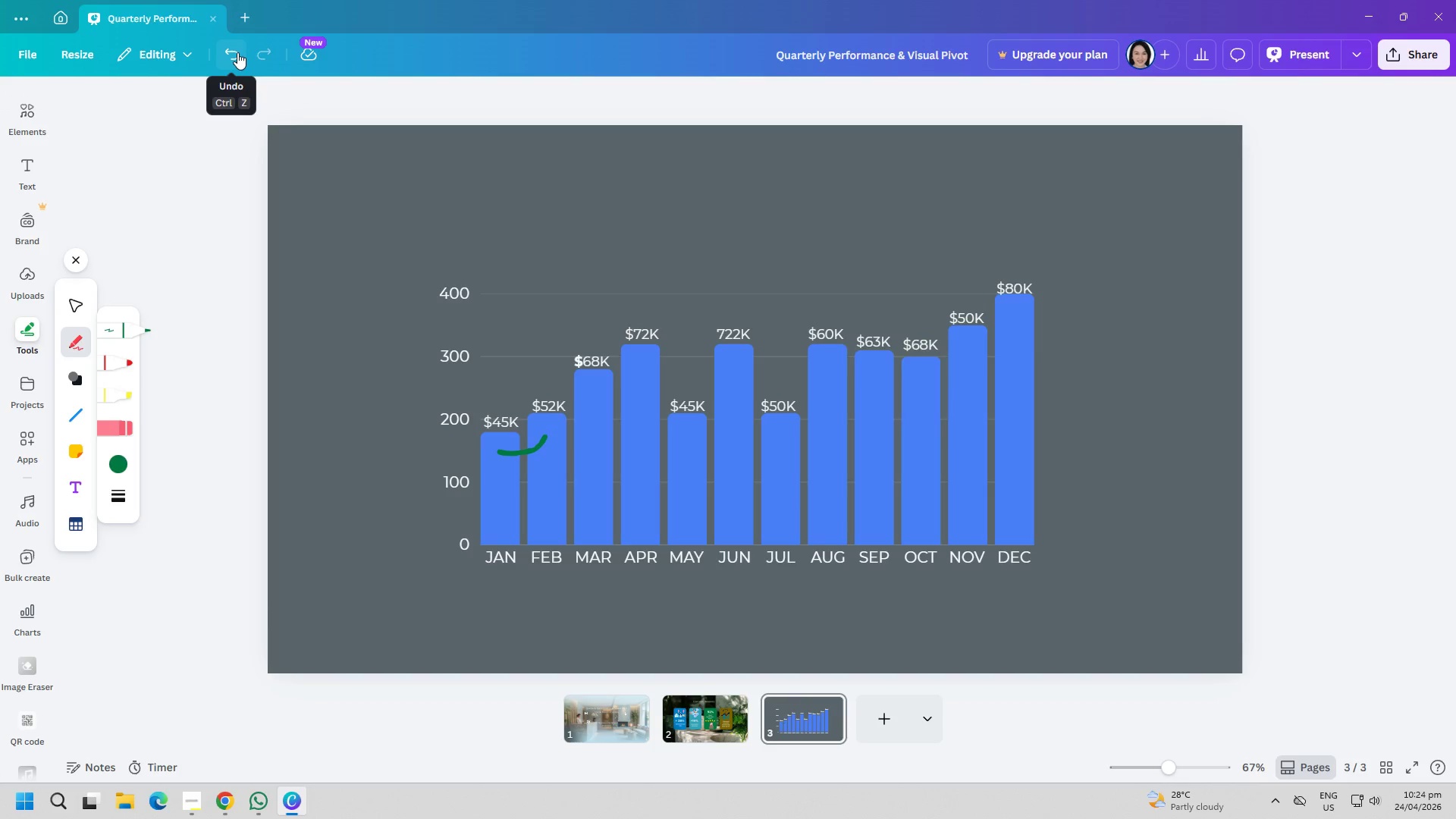 
left_click([237, 52])
 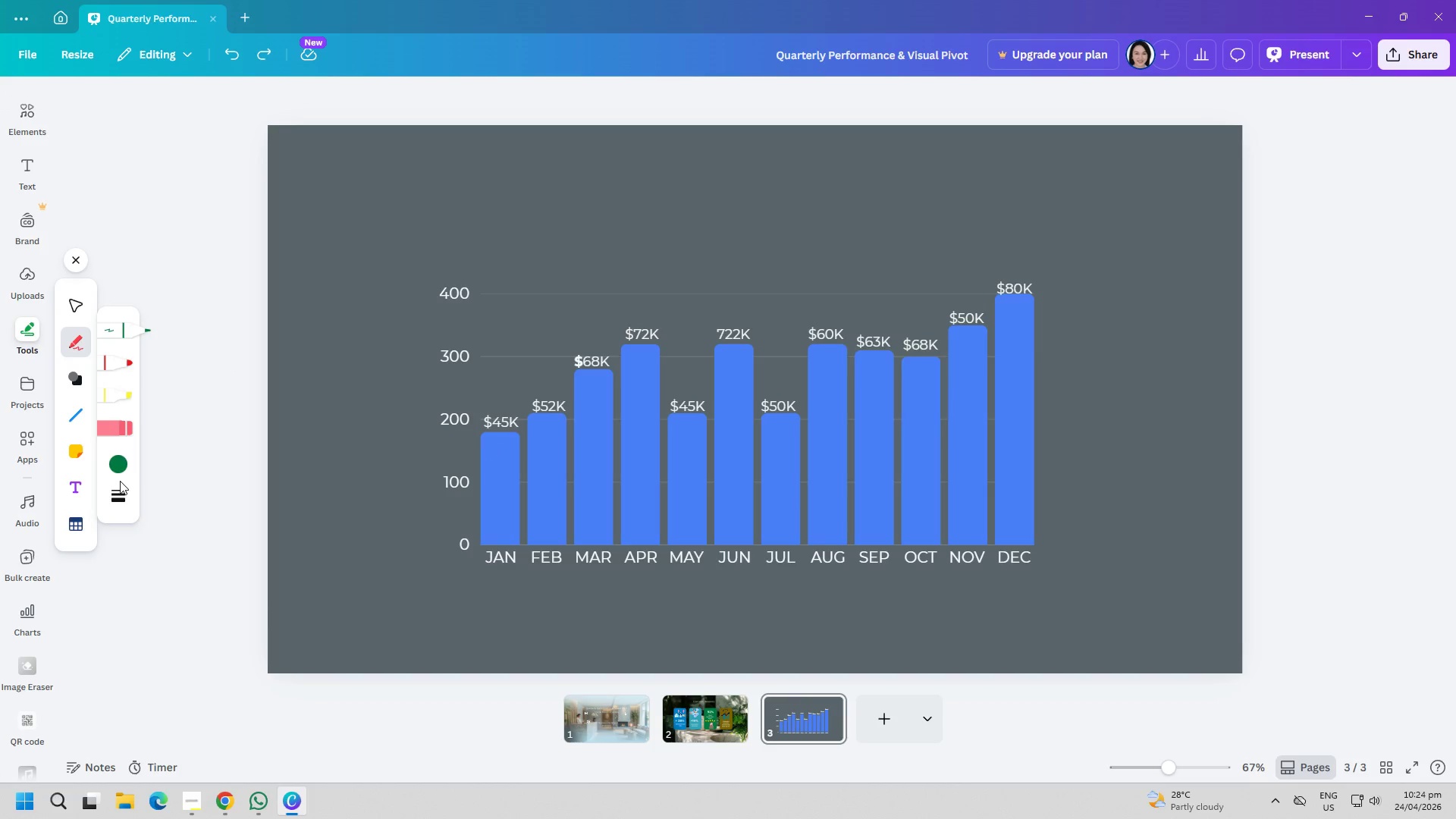 
double_click([120, 486])
 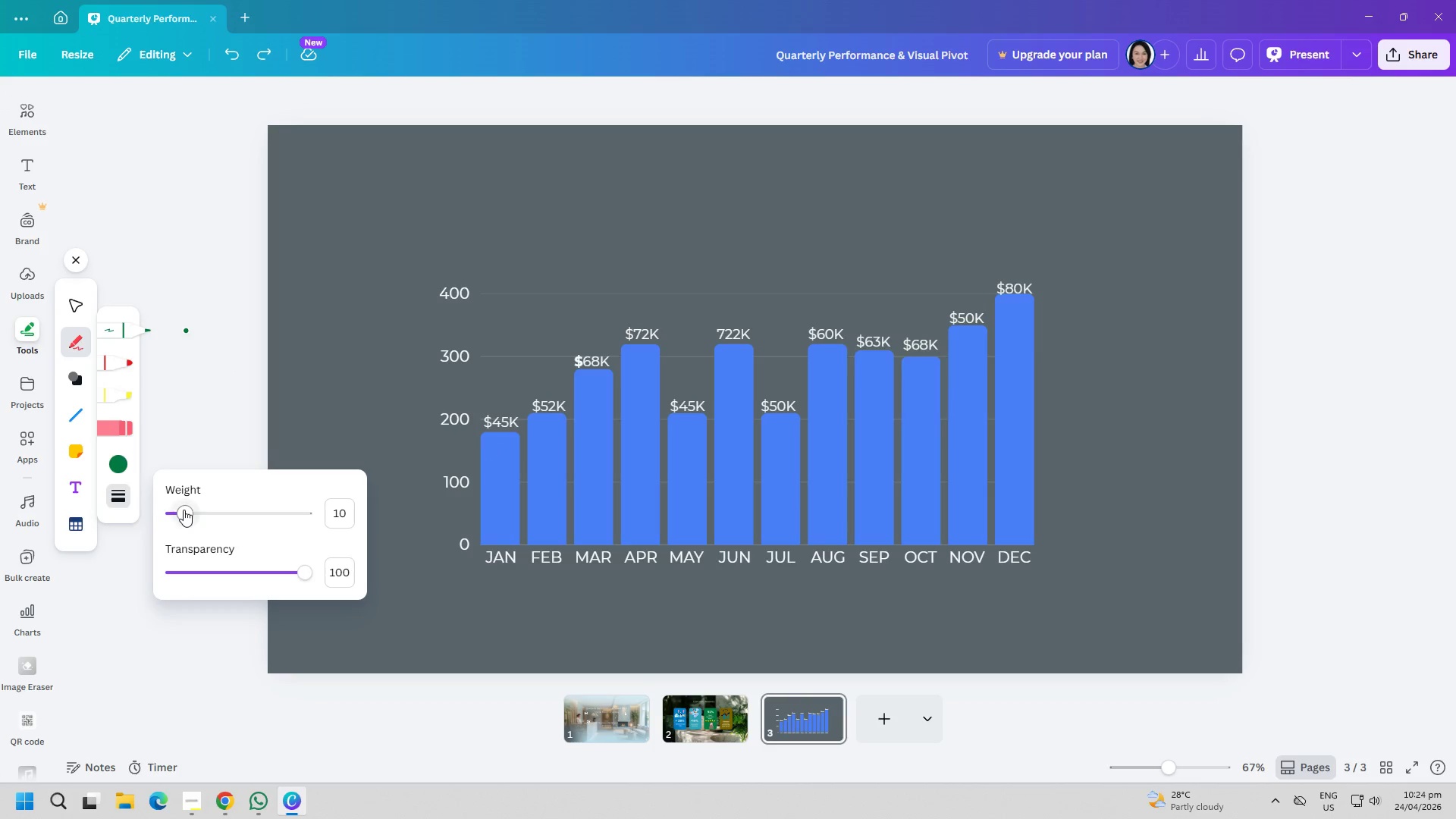 
left_click_drag(start_coordinate=[184, 510], to_coordinate=[176, 511])
 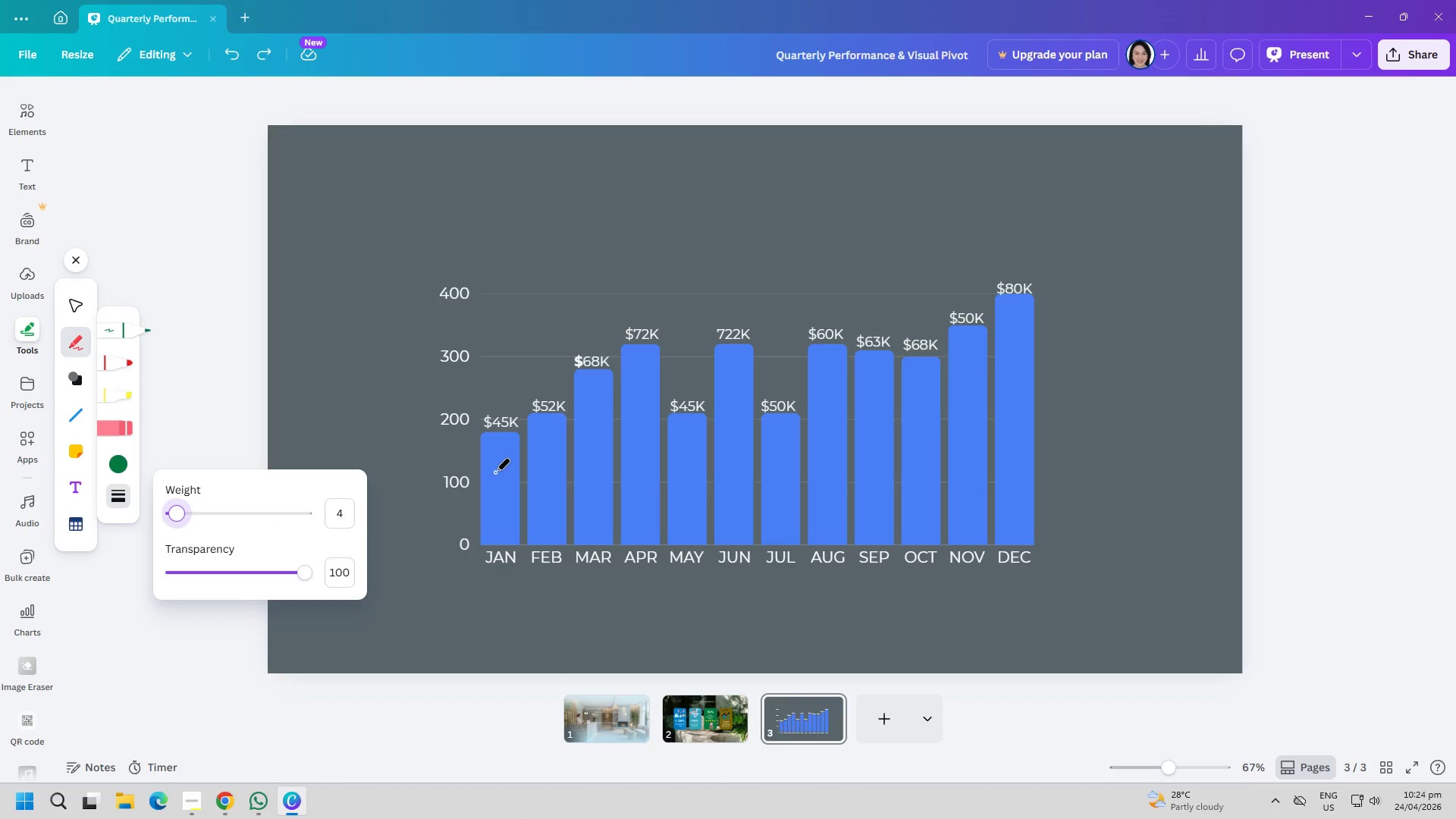 
left_click_drag(start_coordinate=[496, 463], to_coordinate=[516, 456])
 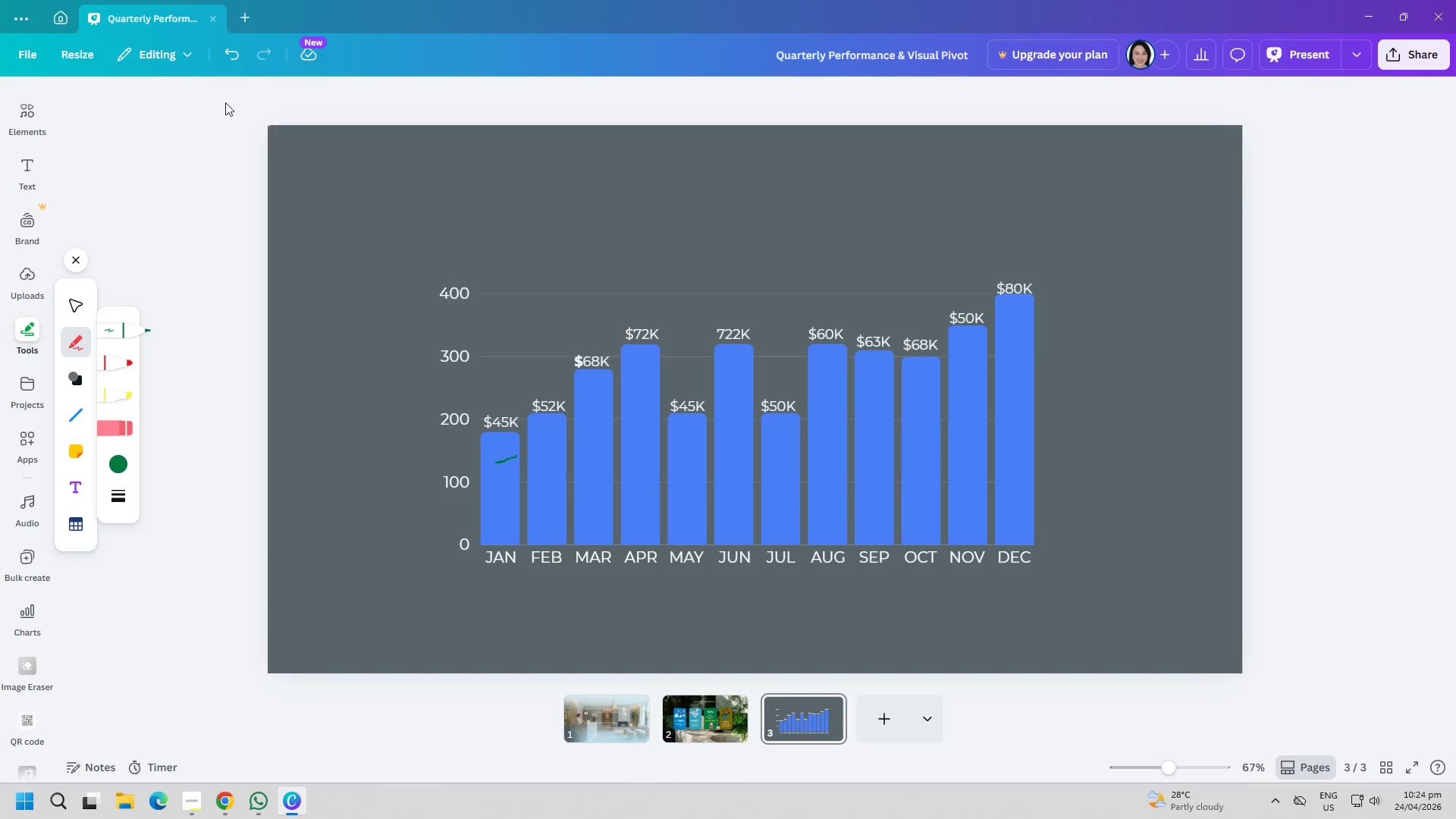 
left_click([228, 53])
 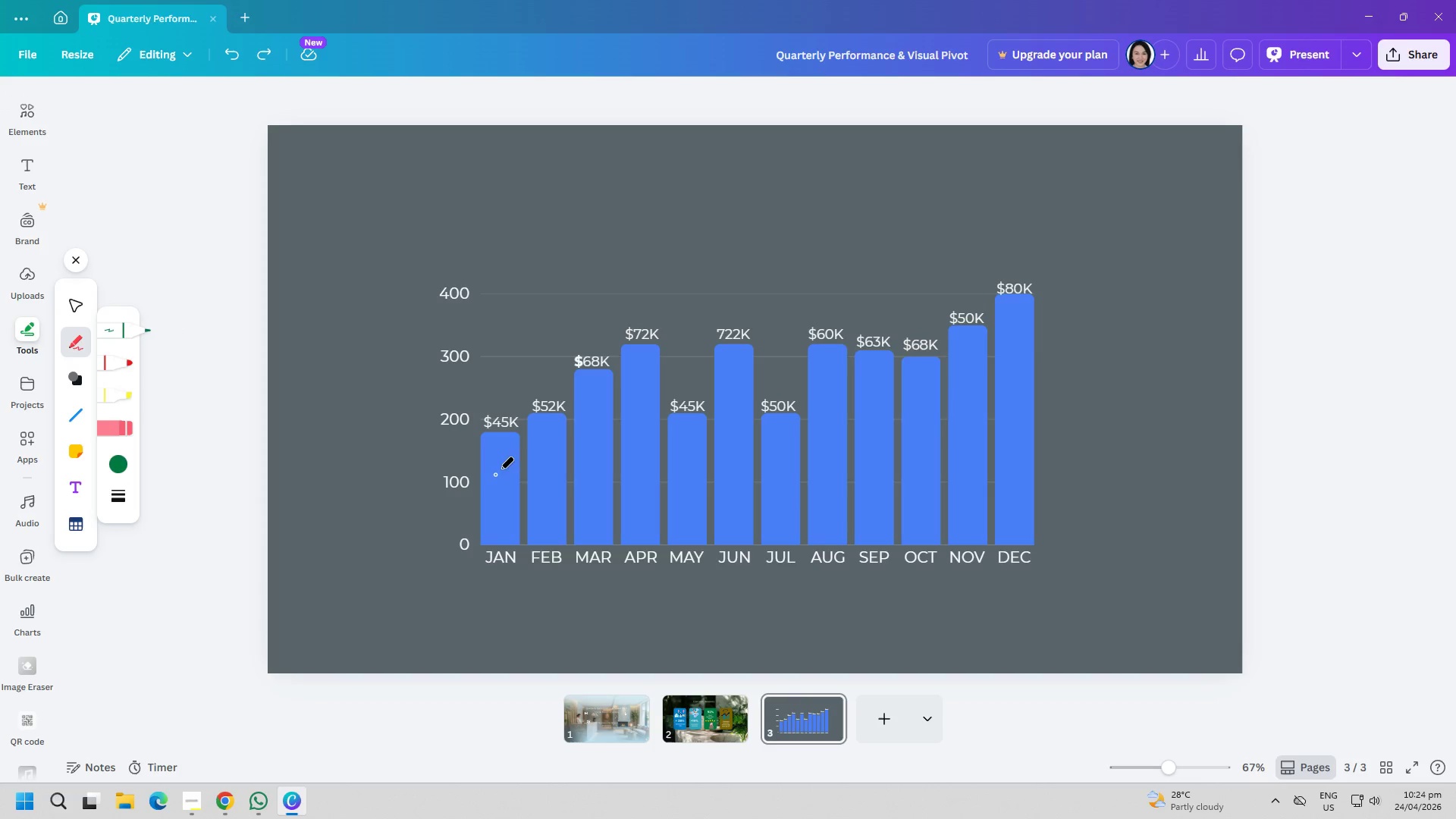 
left_click_drag(start_coordinate=[498, 459], to_coordinate=[821, 325])
 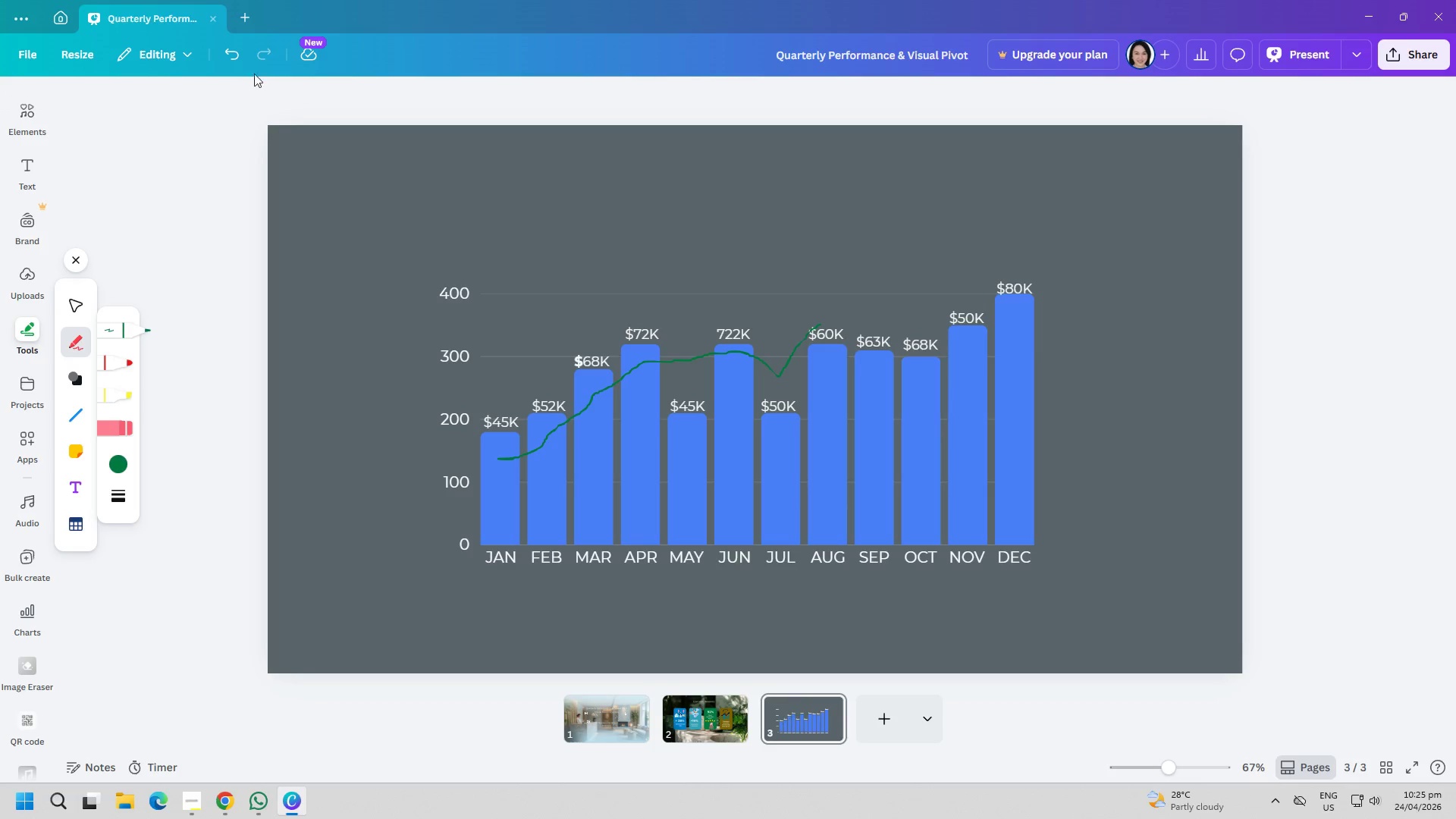 
left_click([243, 56])
 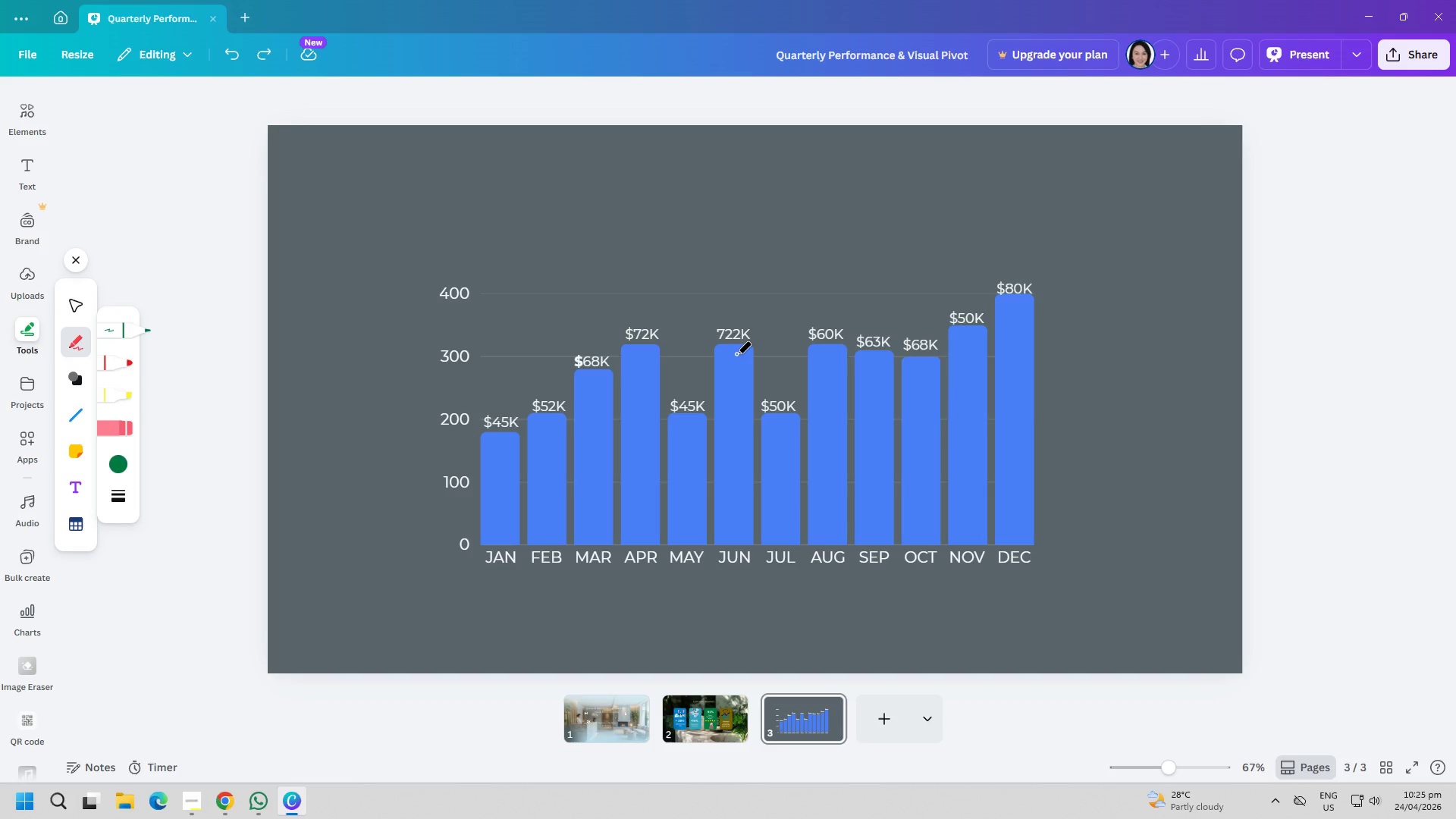 
wait(12.14)
 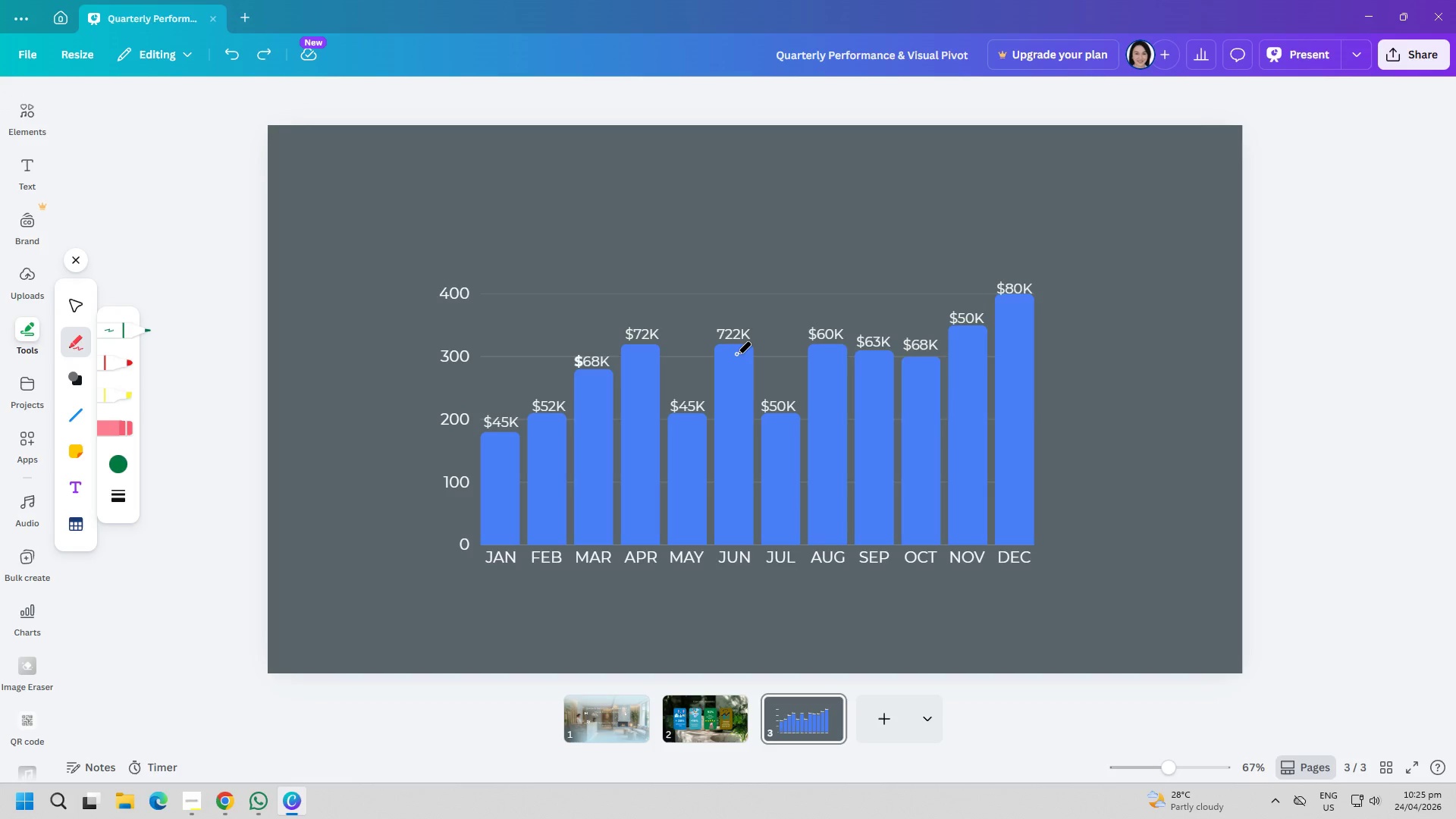 
left_click_drag(start_coordinate=[498, 457], to_coordinate=[1015, 268])
 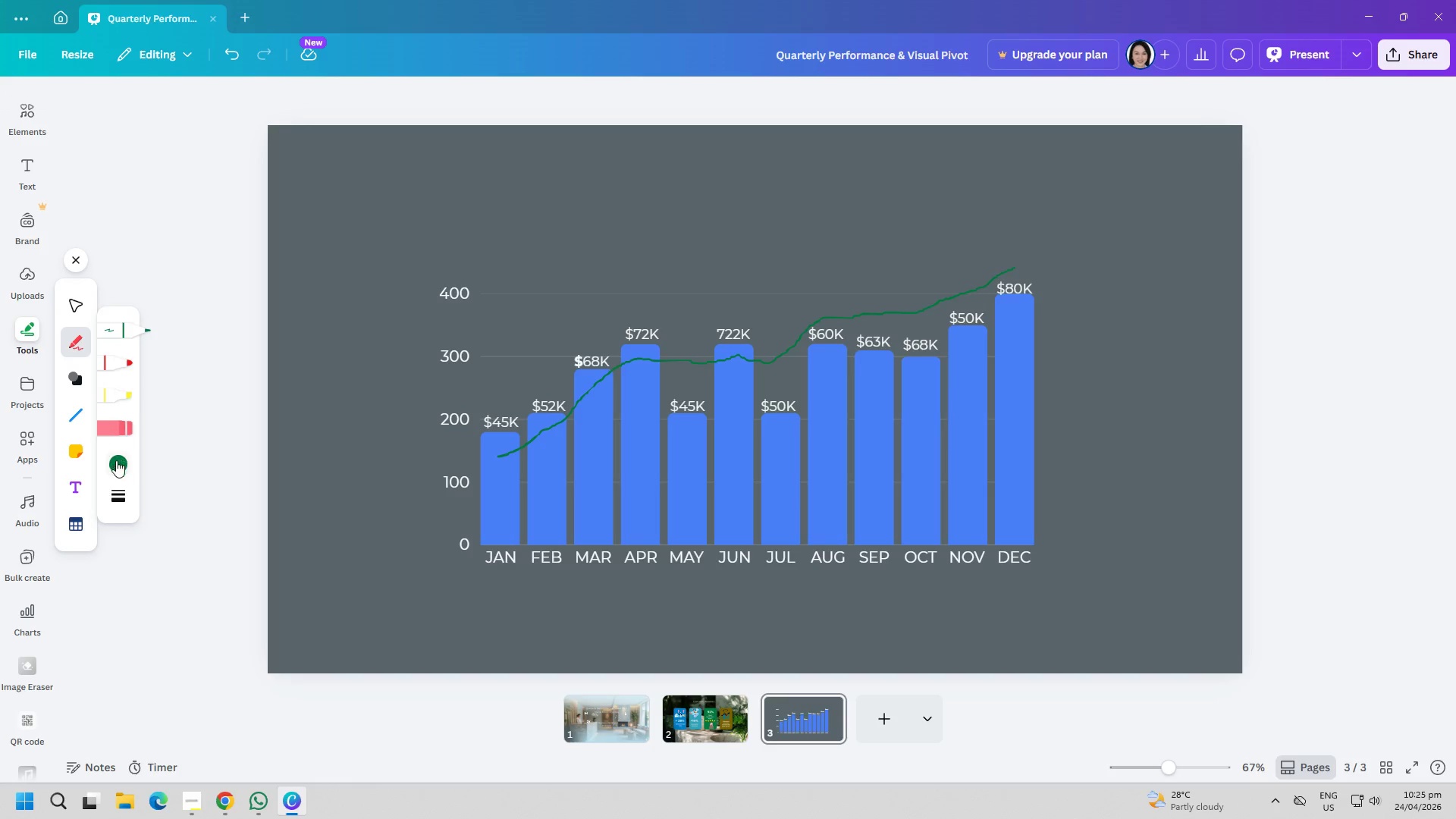 
left_click([121, 477])
 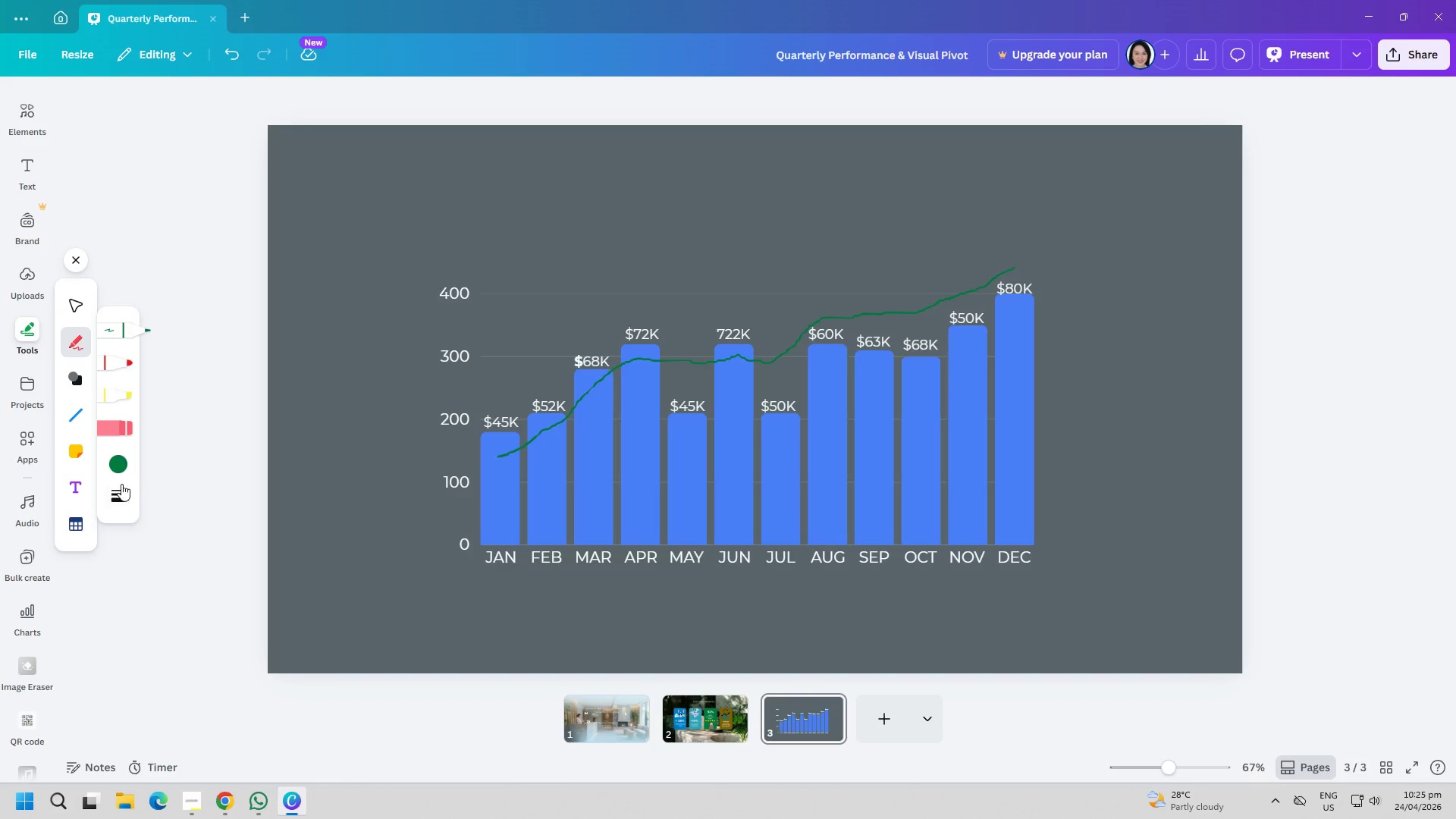 
left_click([121, 486])
 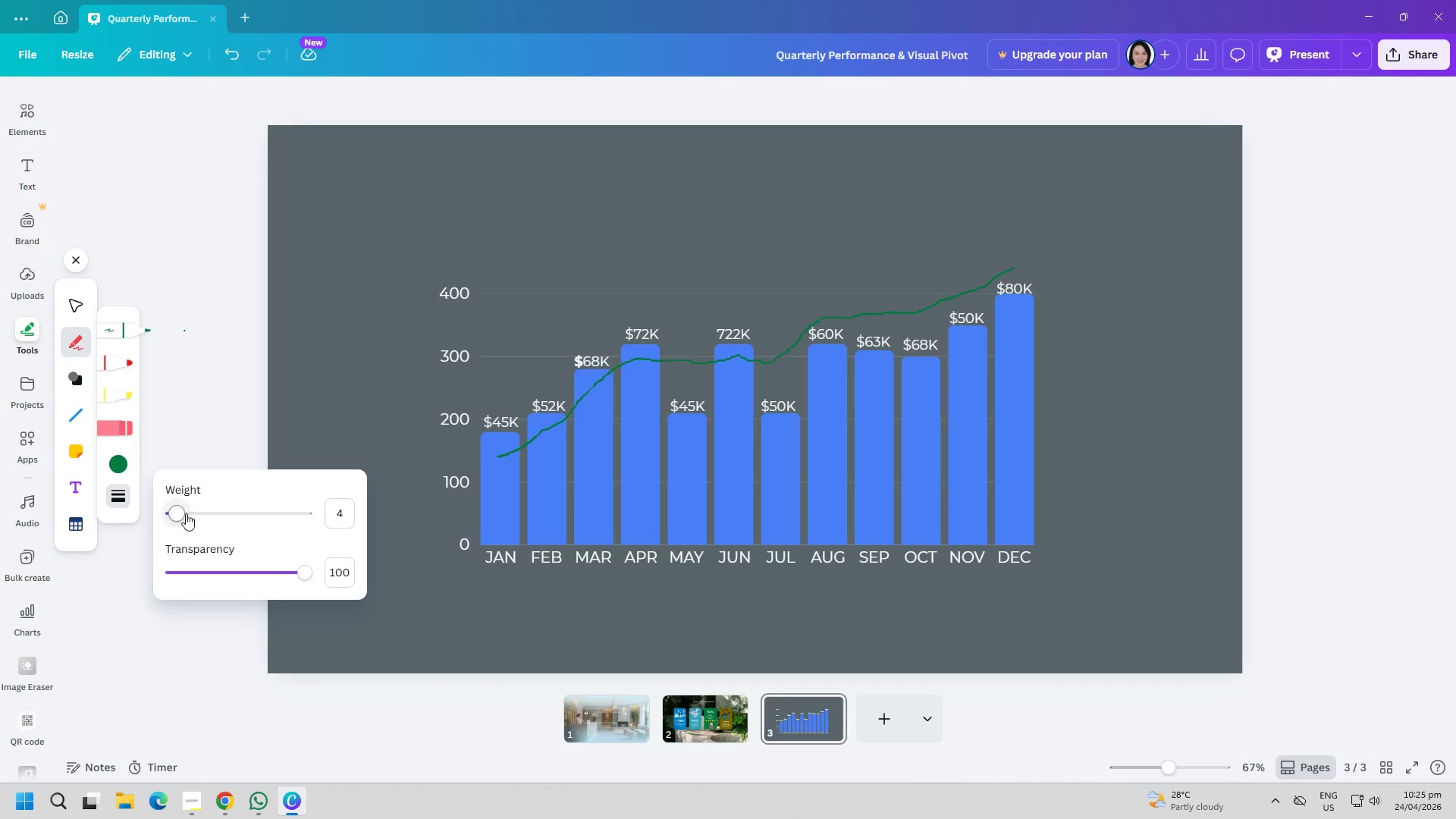 
left_click_drag(start_coordinate=[183, 512], to_coordinate=[194, 513])
 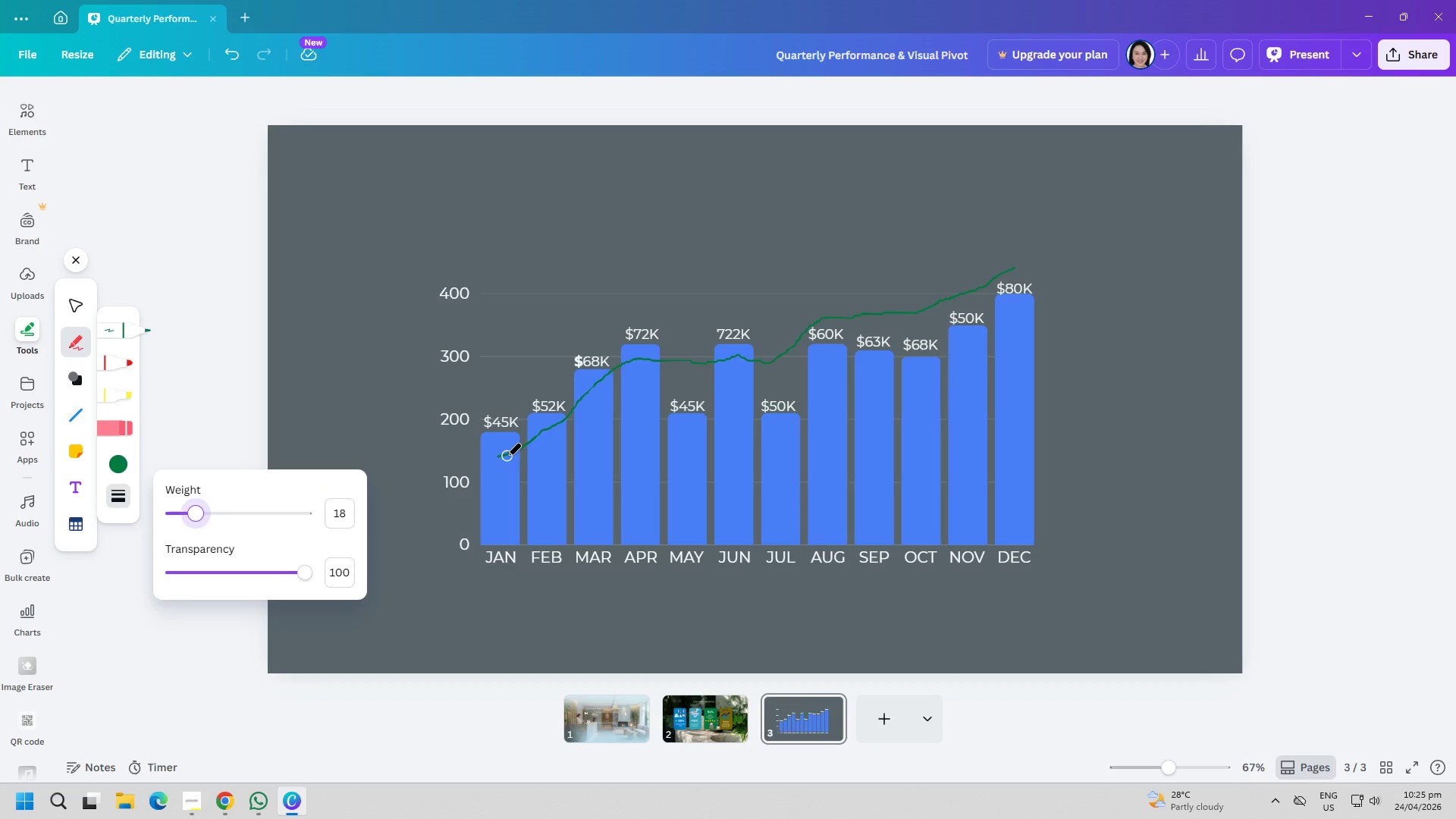 
left_click([500, 456])
 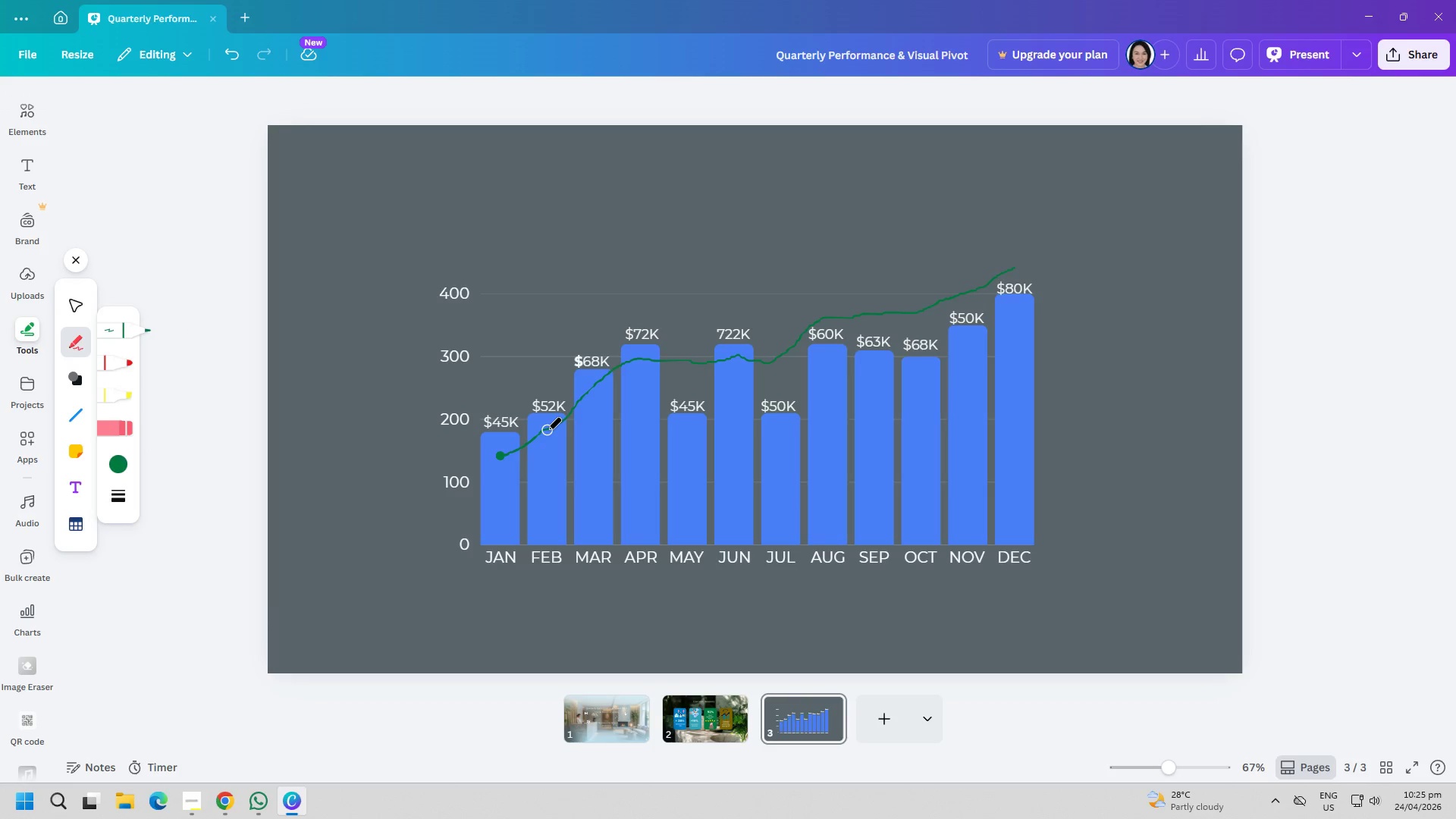 
left_click([549, 430])
 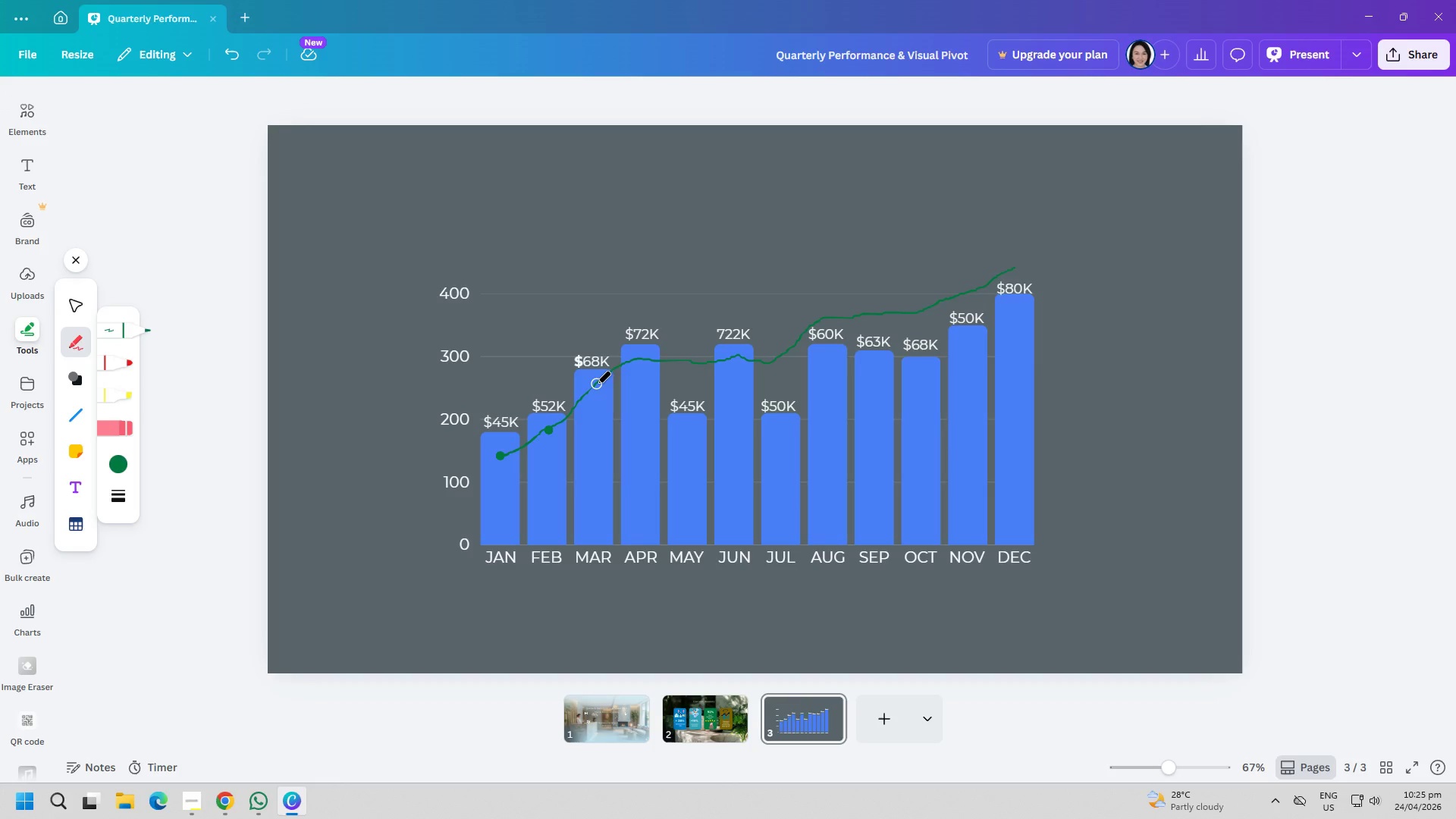 
left_click([597, 384])
 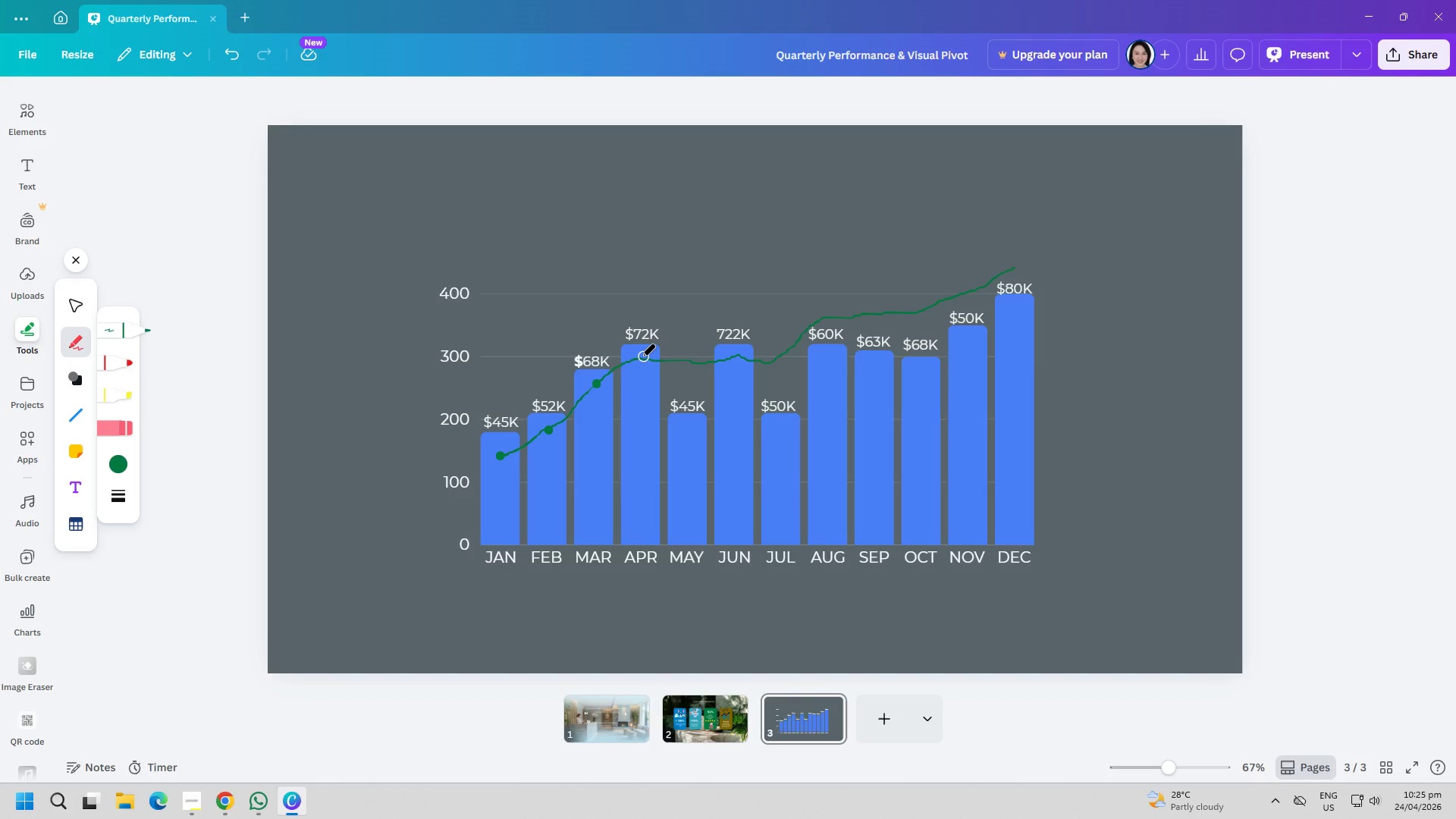 
left_click([640, 358])
 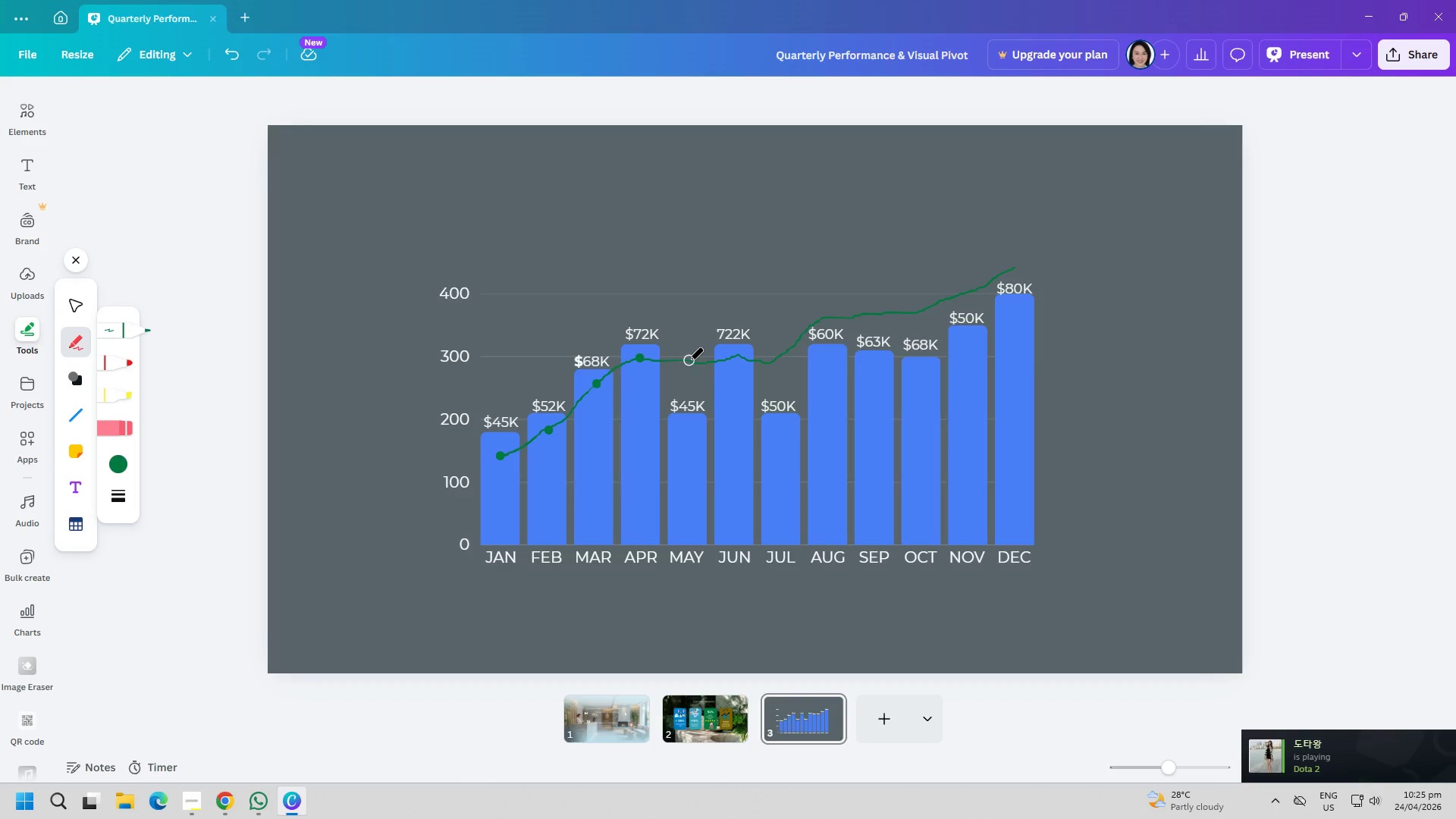 
left_click([689, 360])
 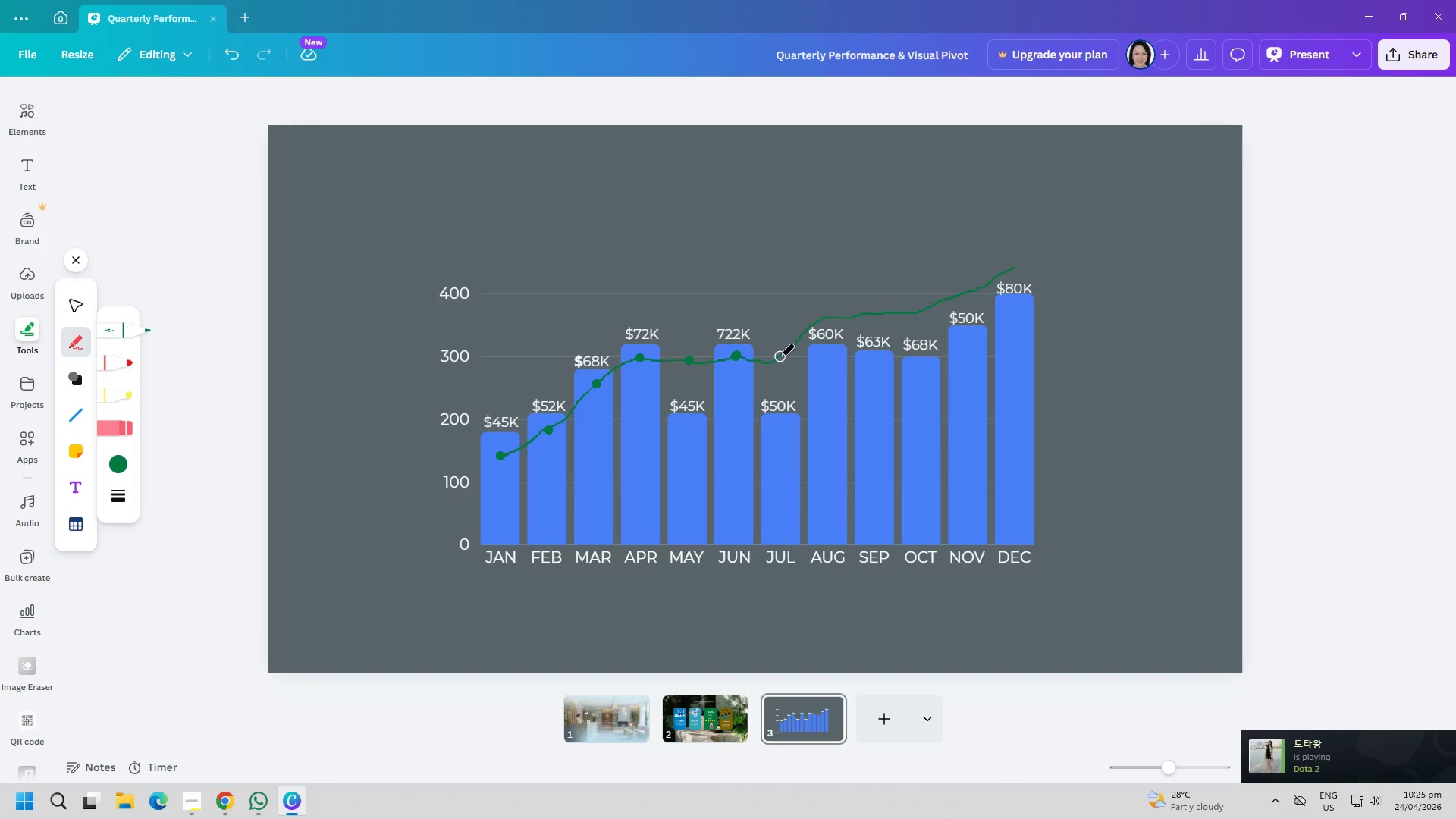 
left_click([777, 358])
 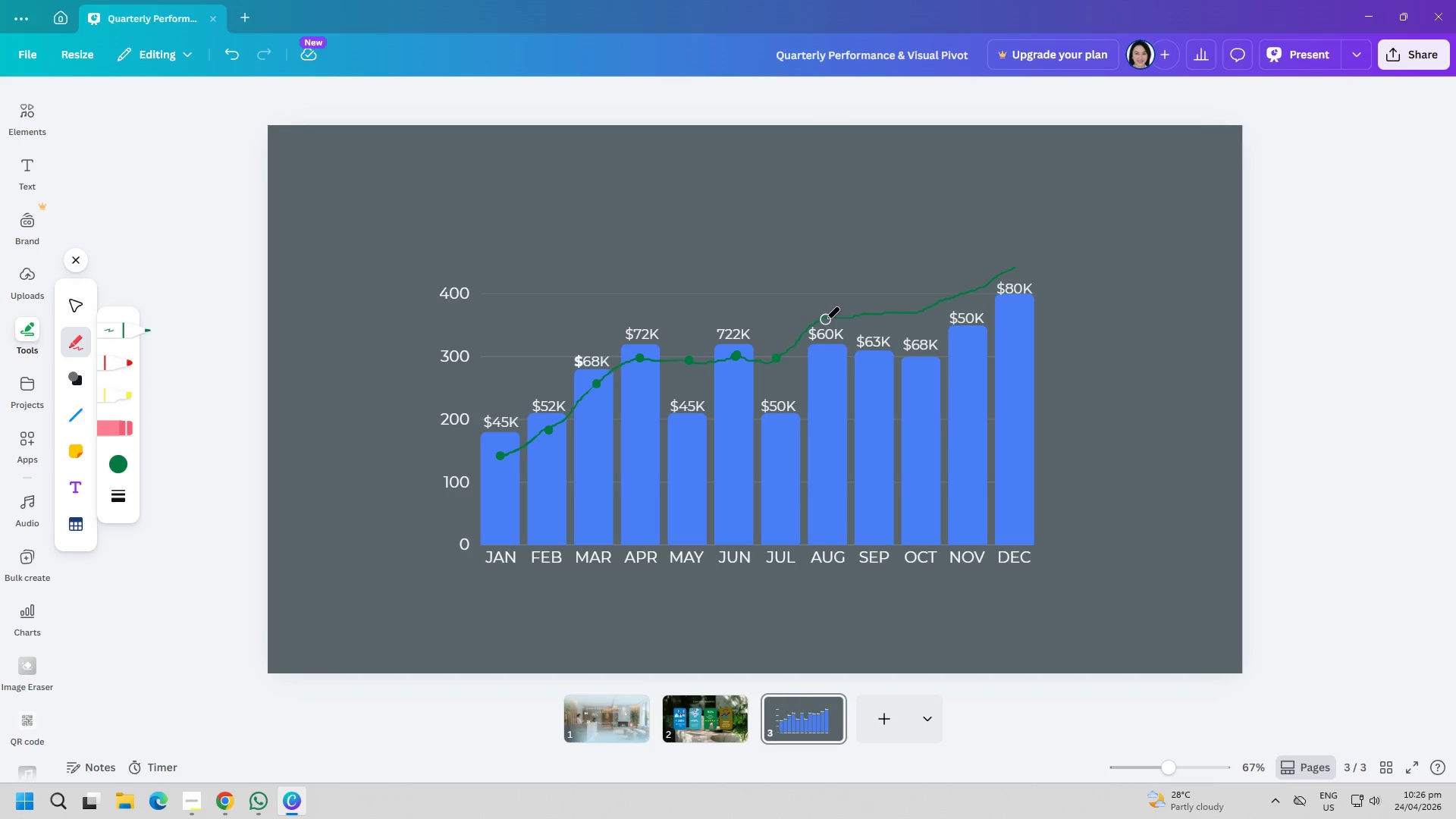 
left_click([826, 319])
 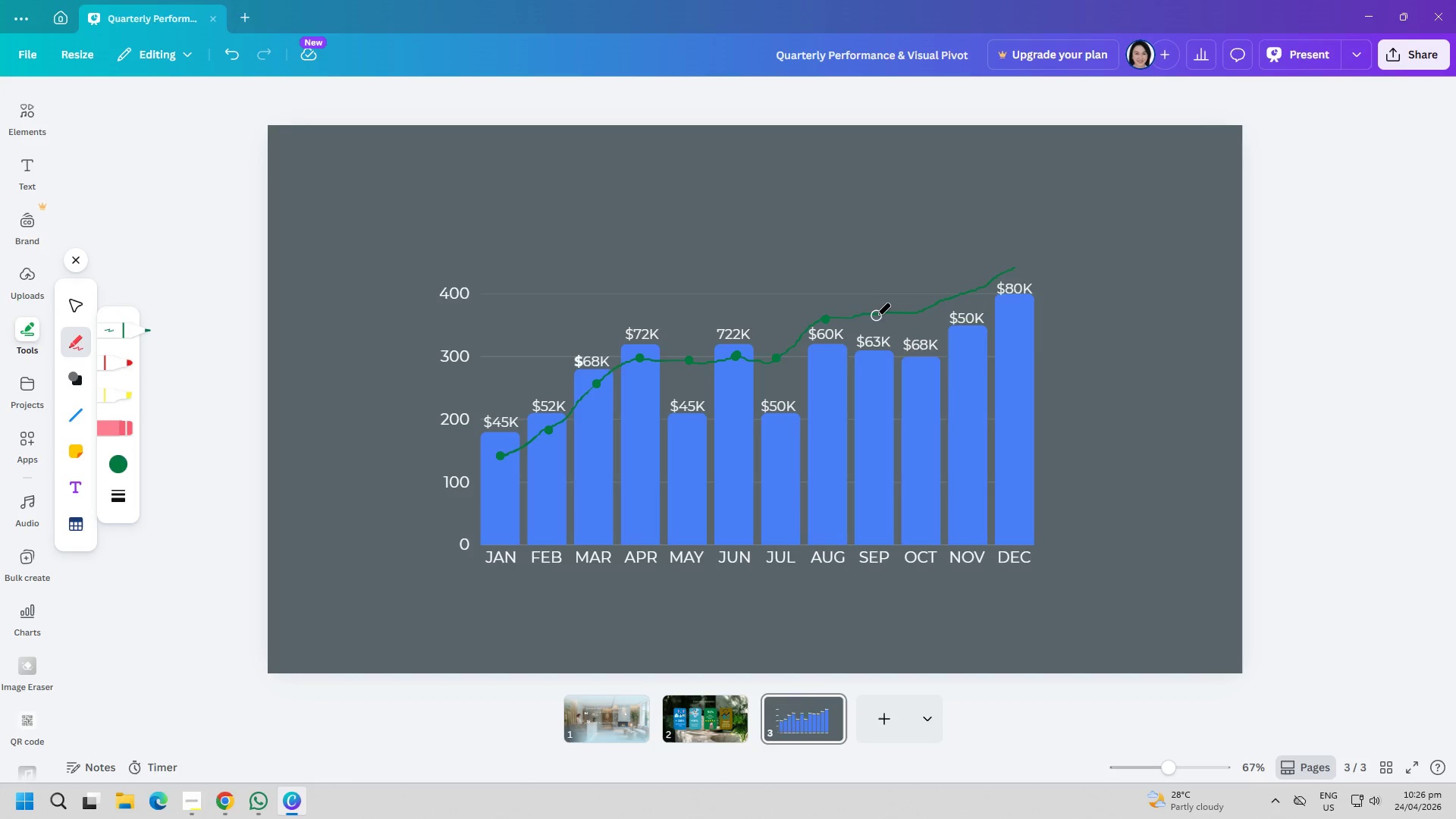 
left_click([877, 314])
 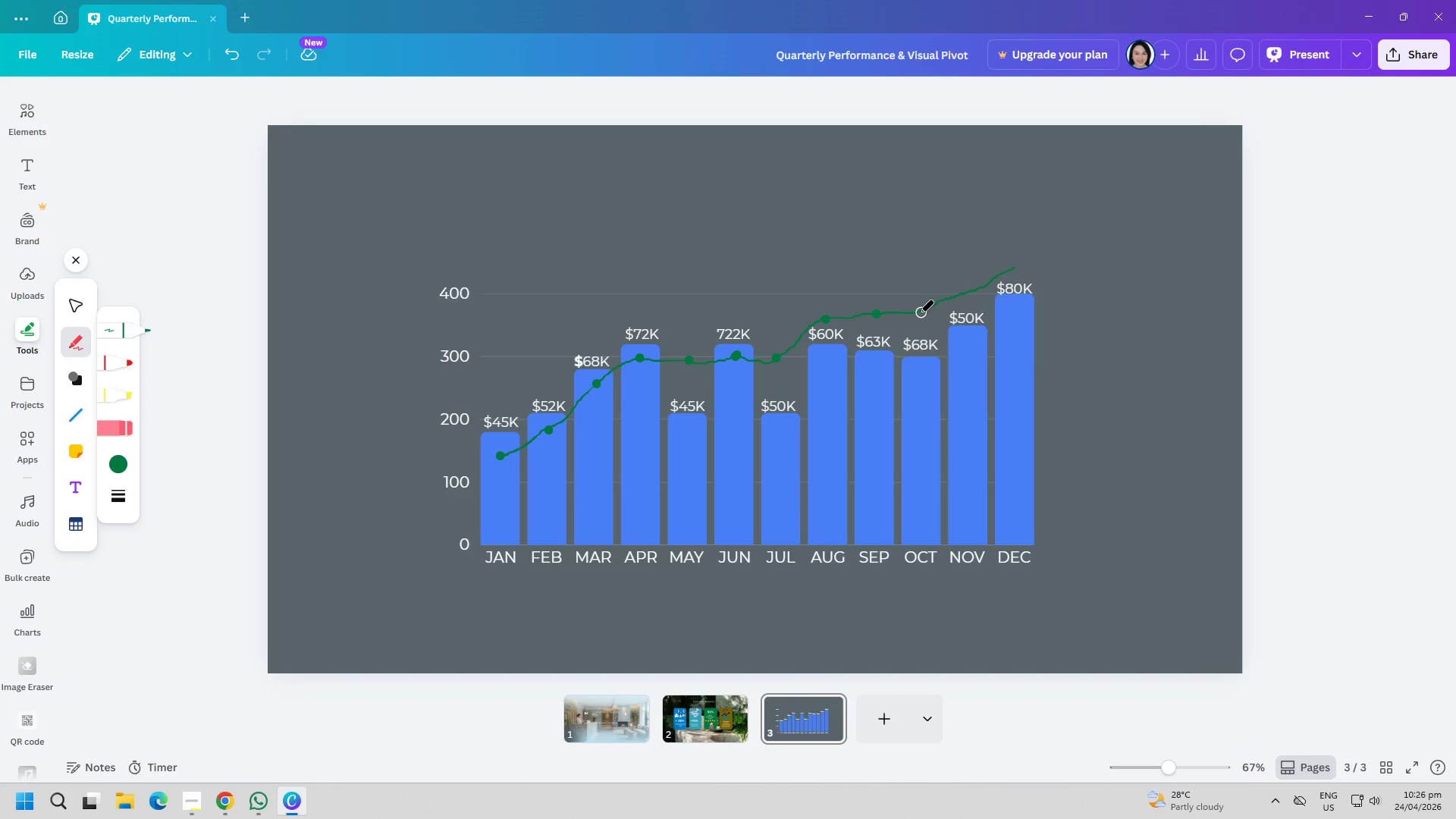 
left_click([920, 312])
 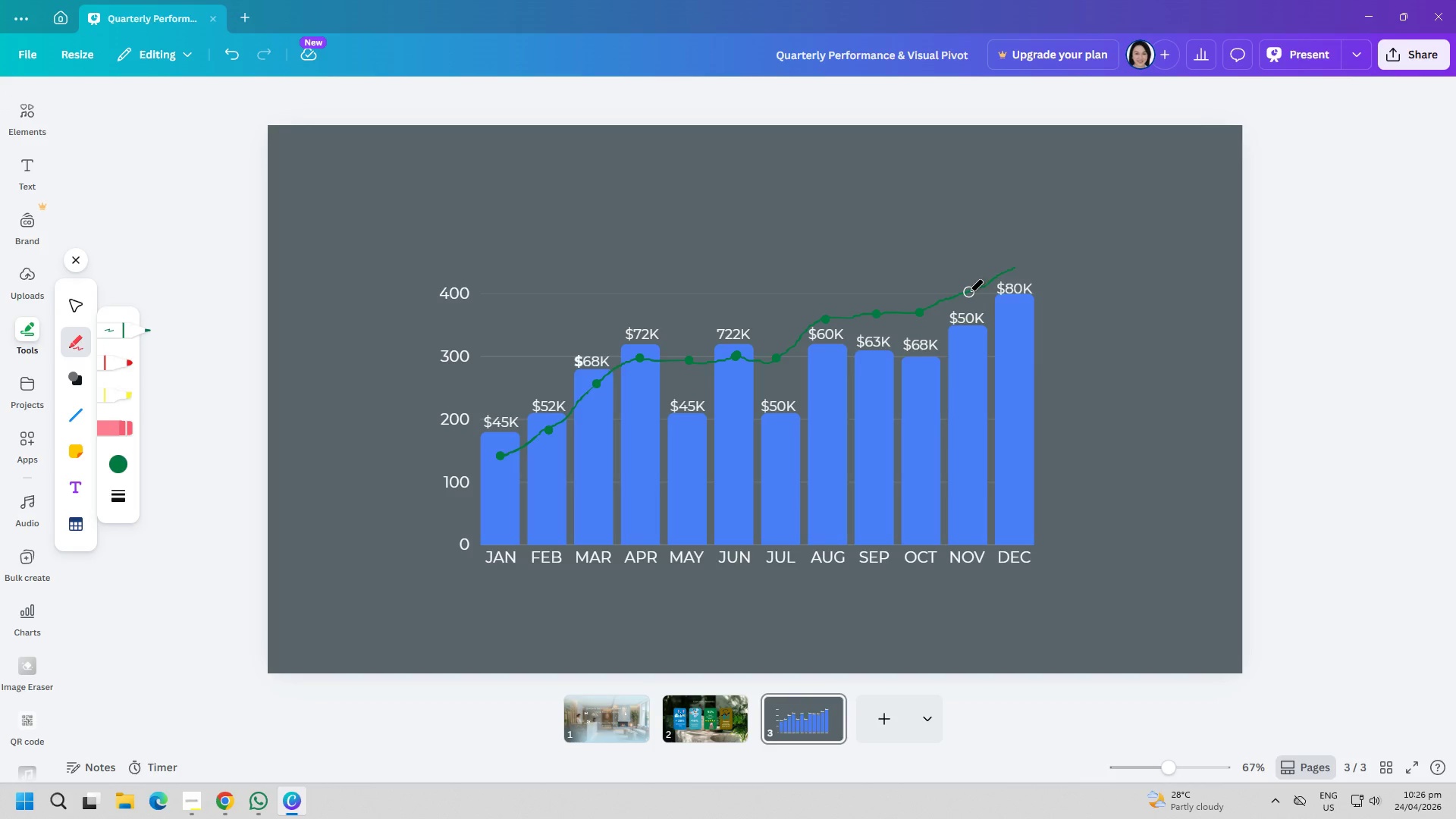 
left_click([969, 292])
 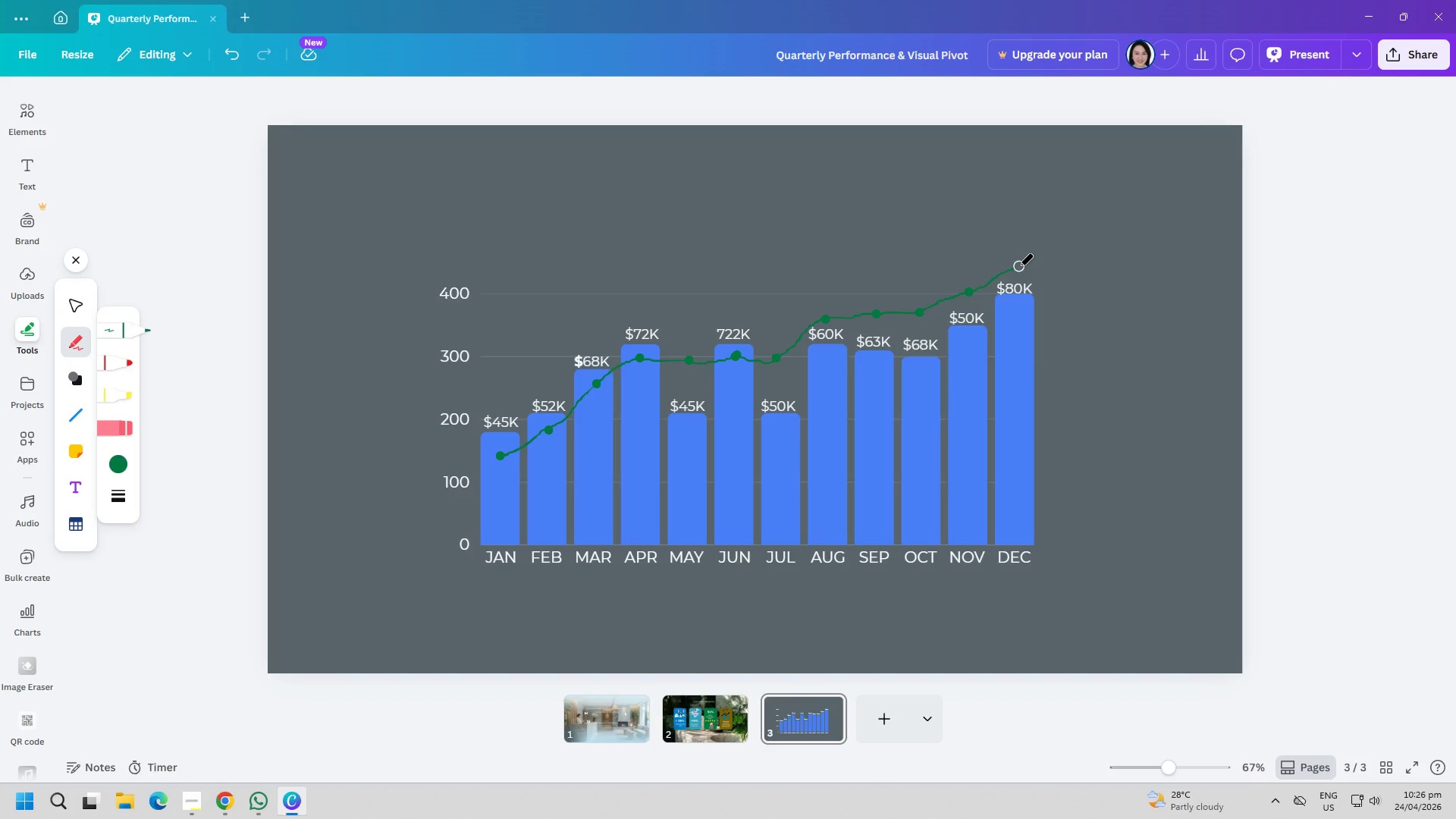 
left_click([1017, 268])
 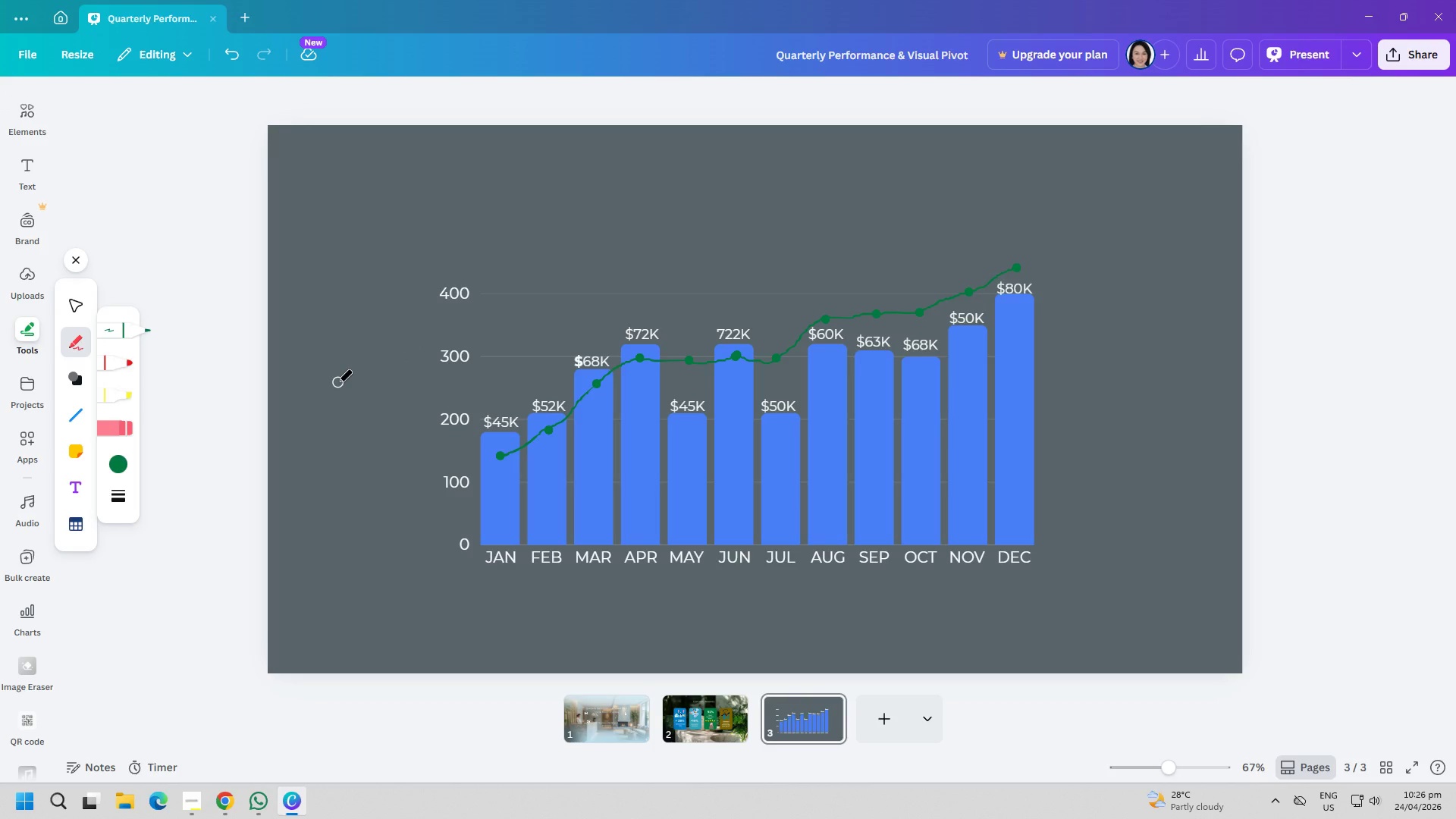 
wait(10.75)
 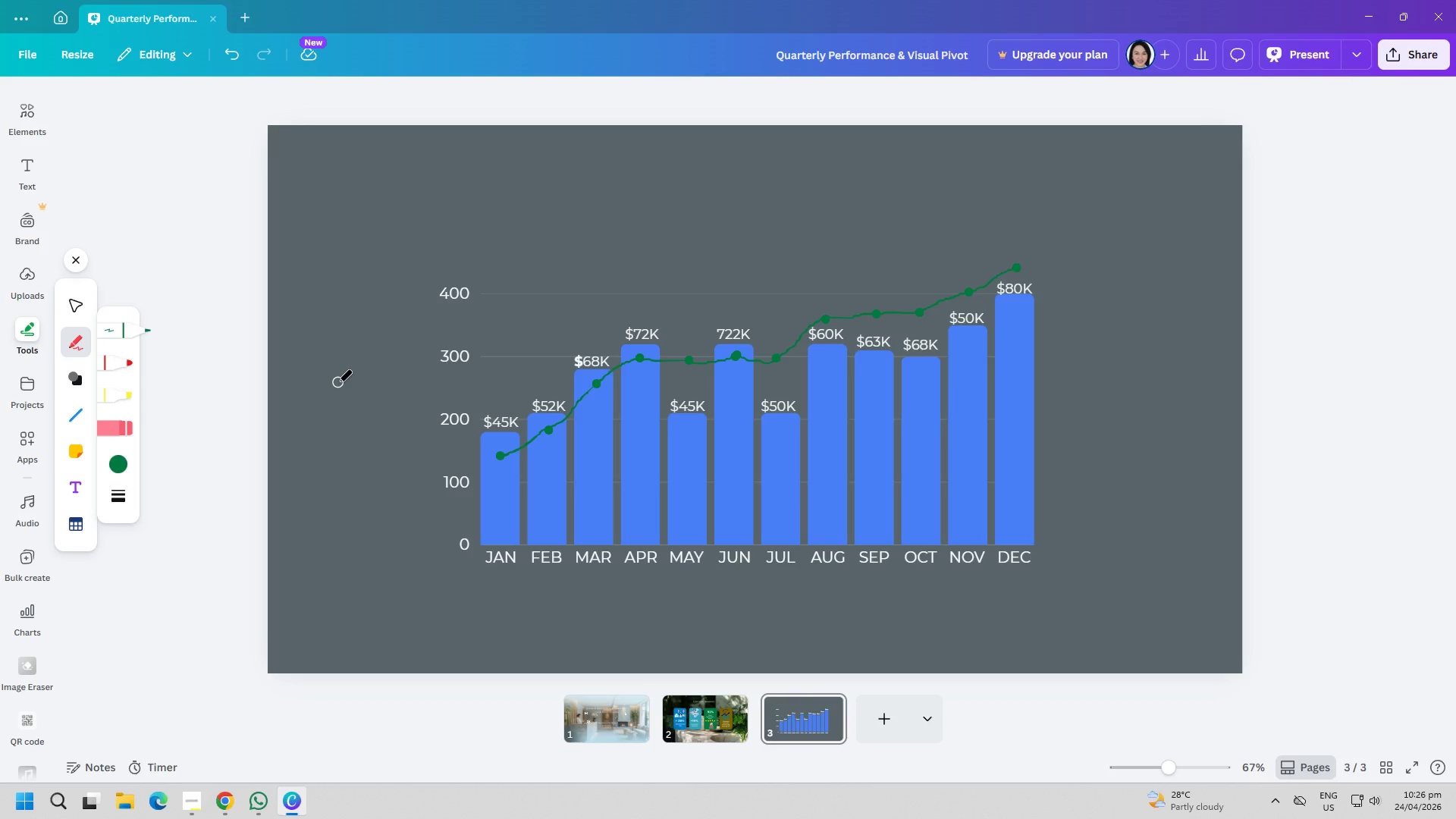 
scroll: coordinate [5, 247], scroll_direction: up, amount: 2.0
 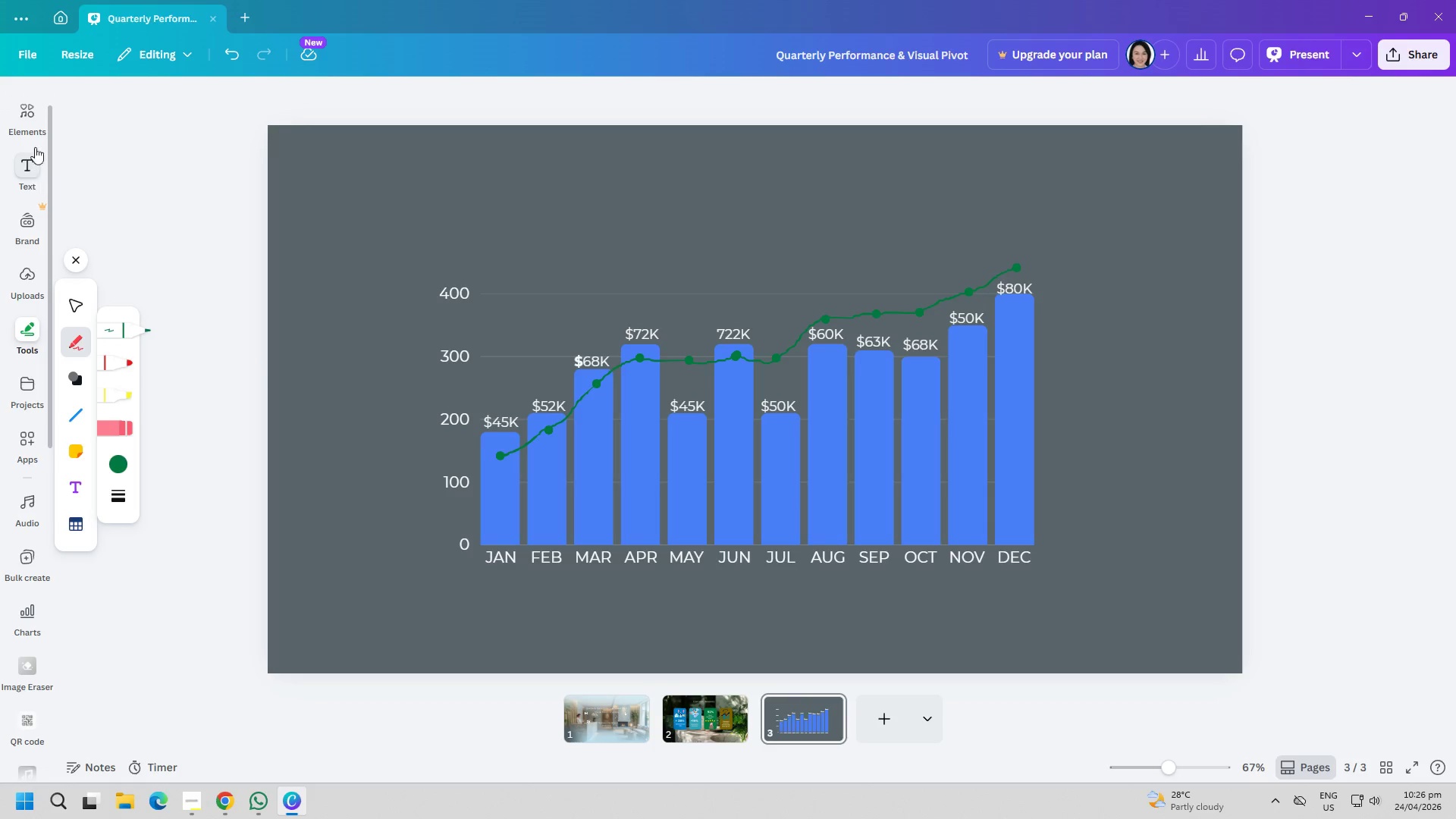 
left_click([34, 130])
 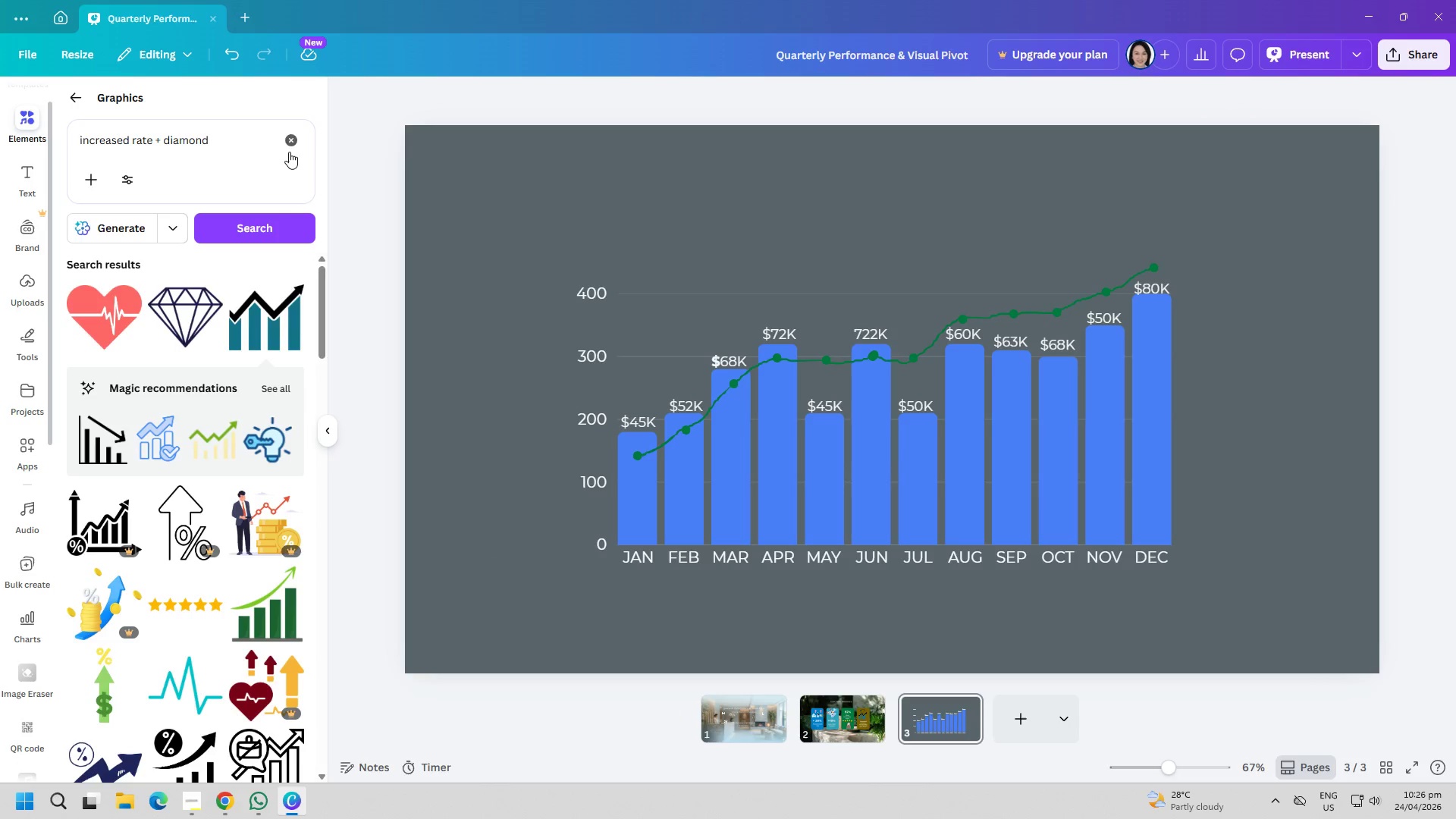 
left_click([296, 133])
 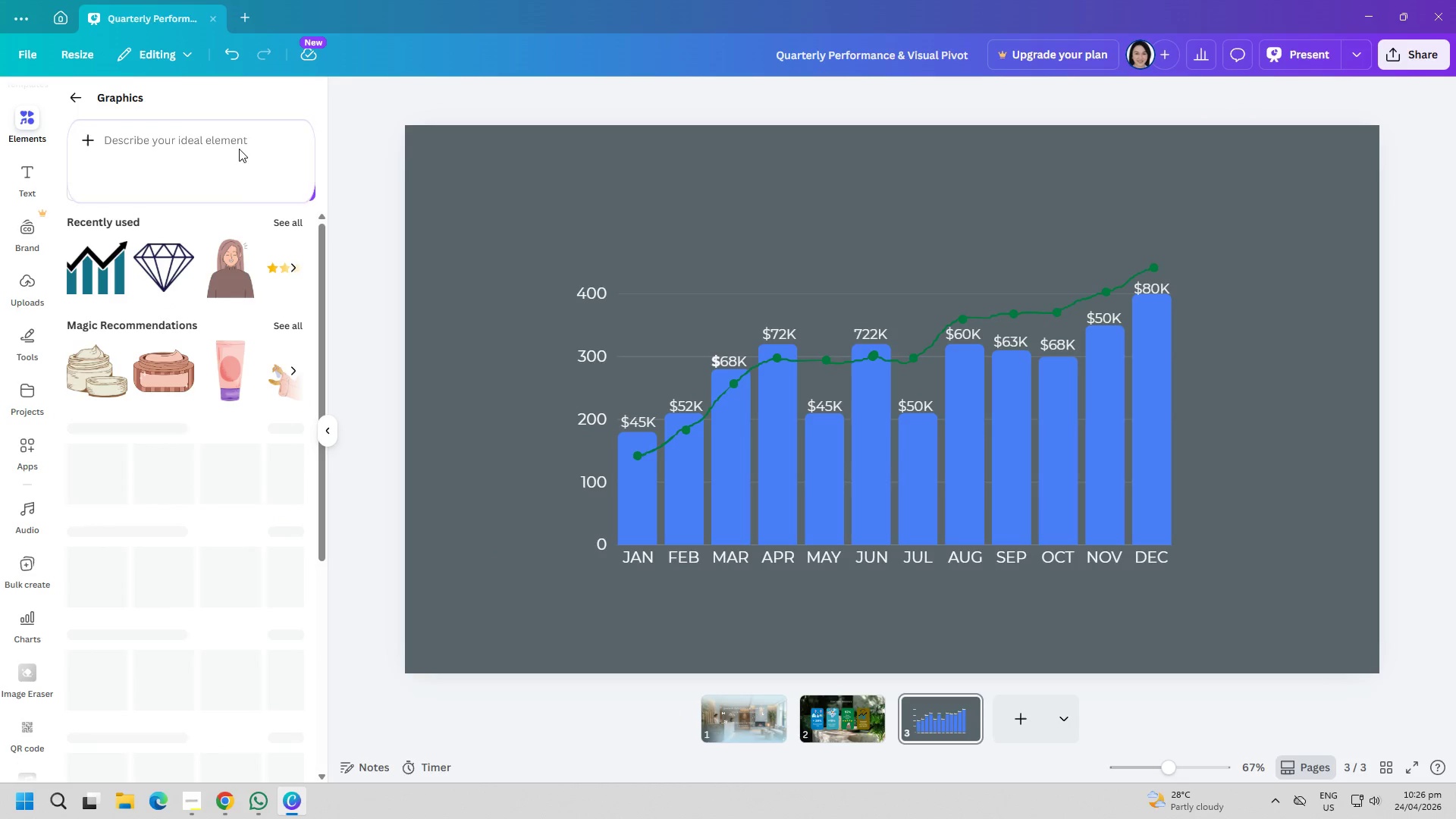 
left_click([228, 135])
 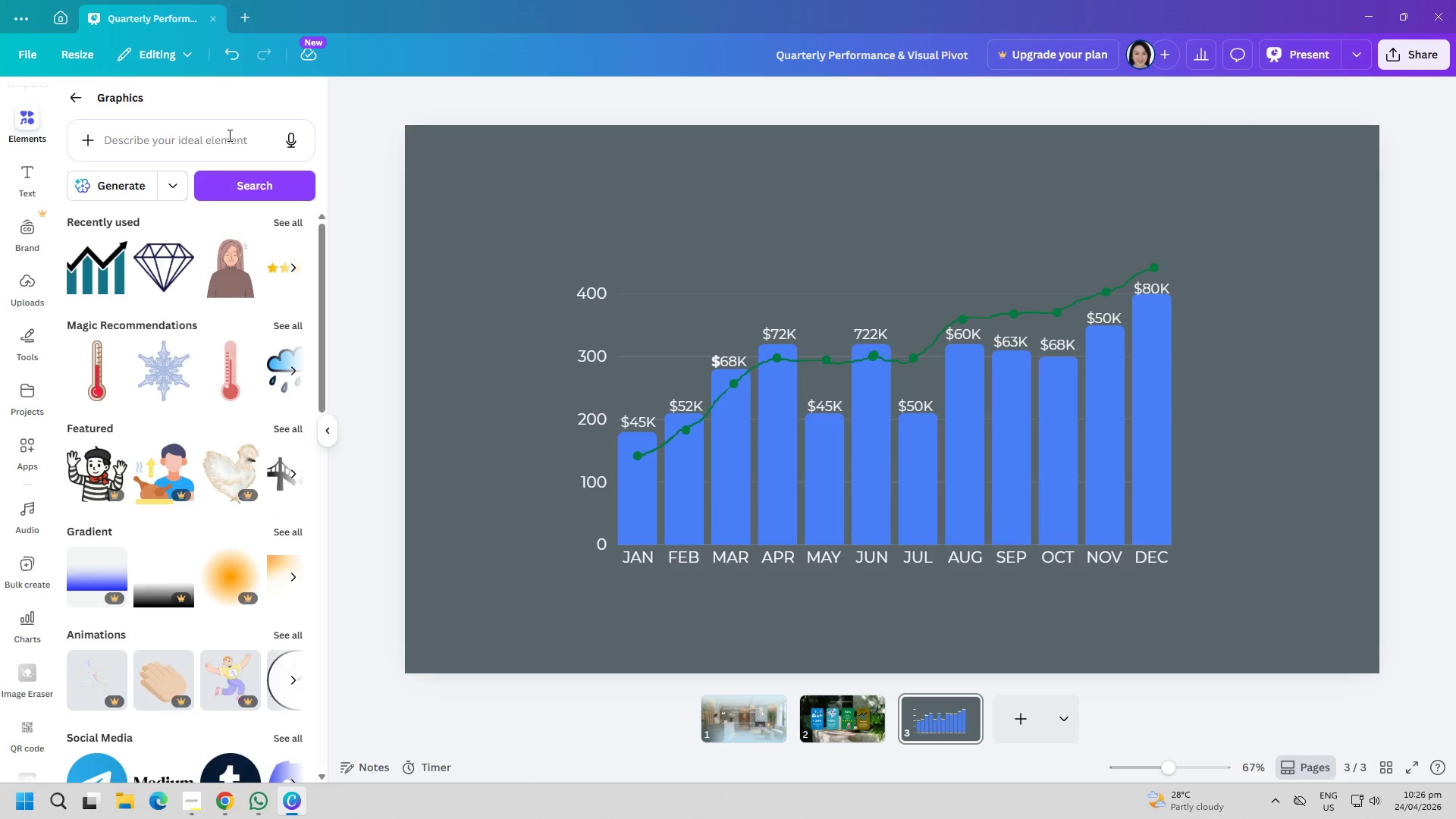 
left_click([228, 135])
 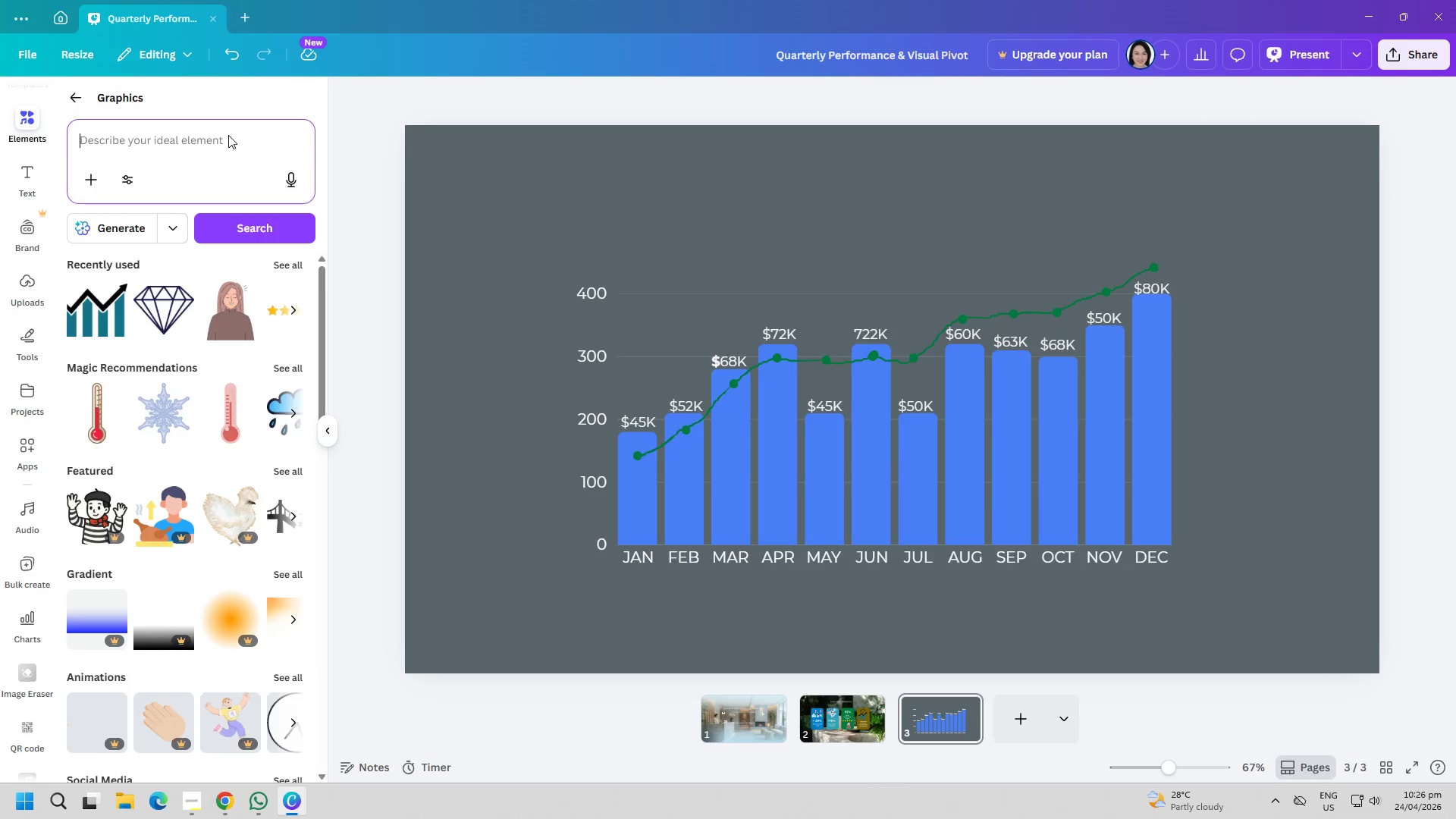 
type(BOX)
 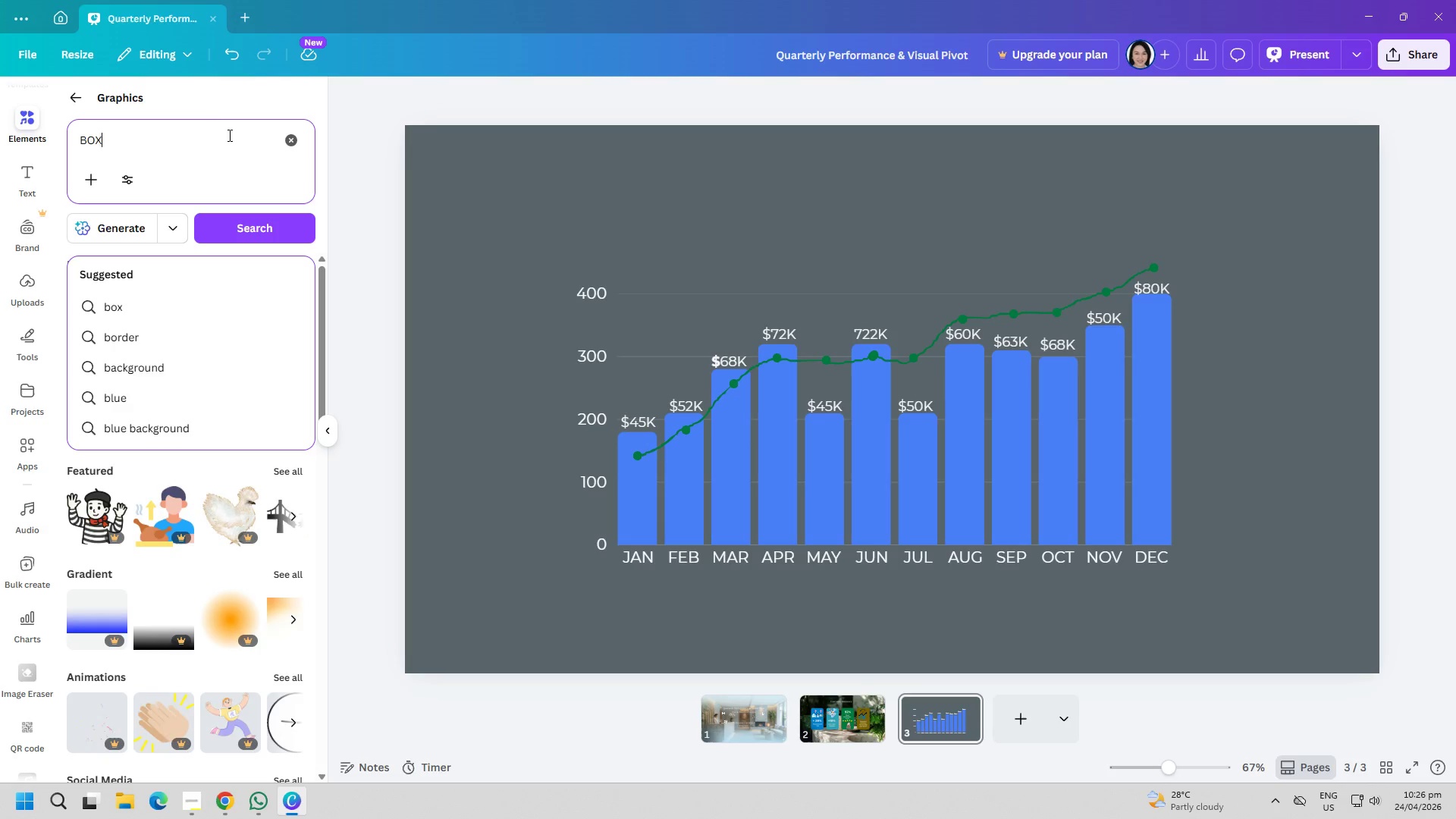 
key(CapsLock)
 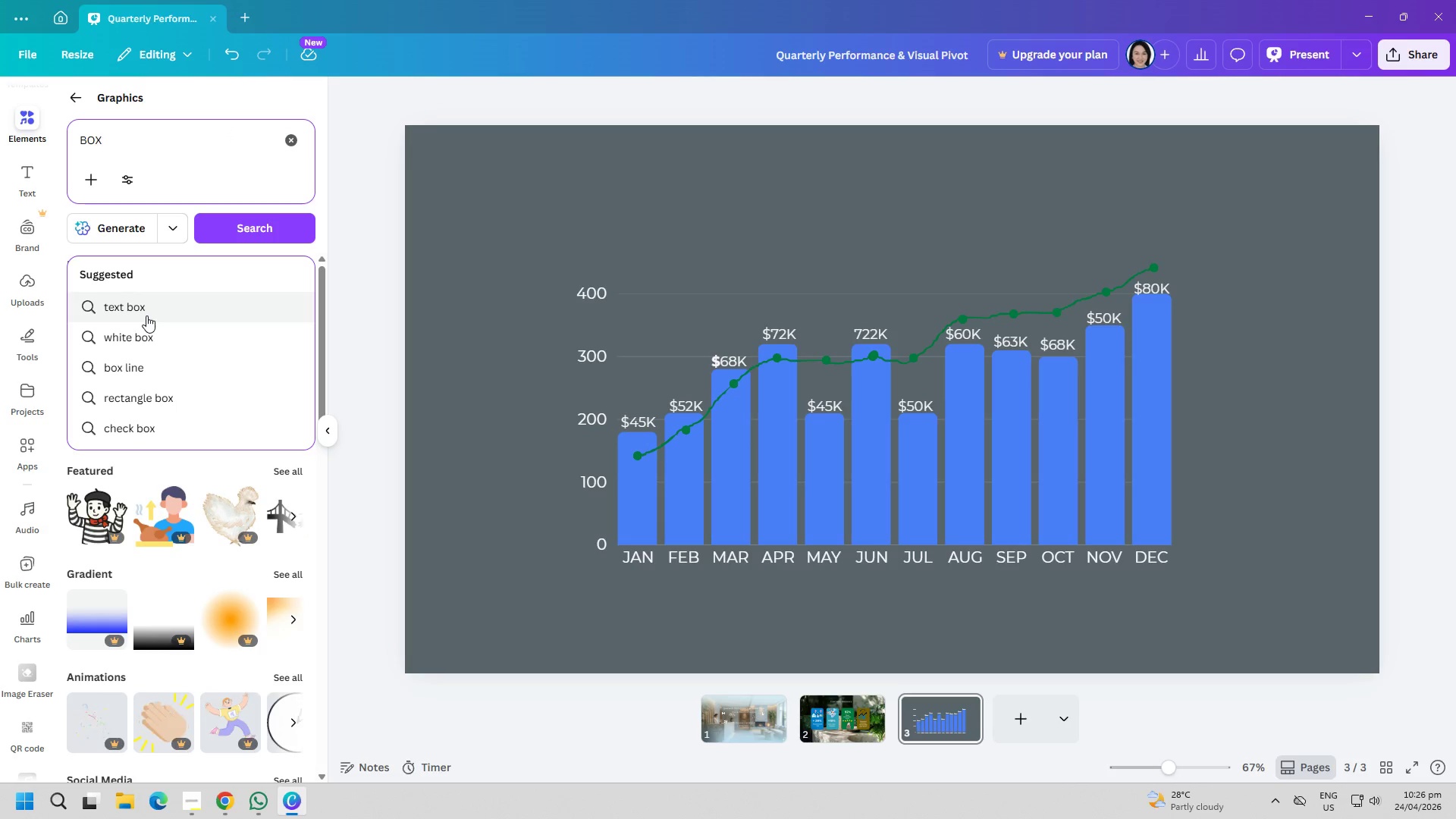 
key(Enter)
 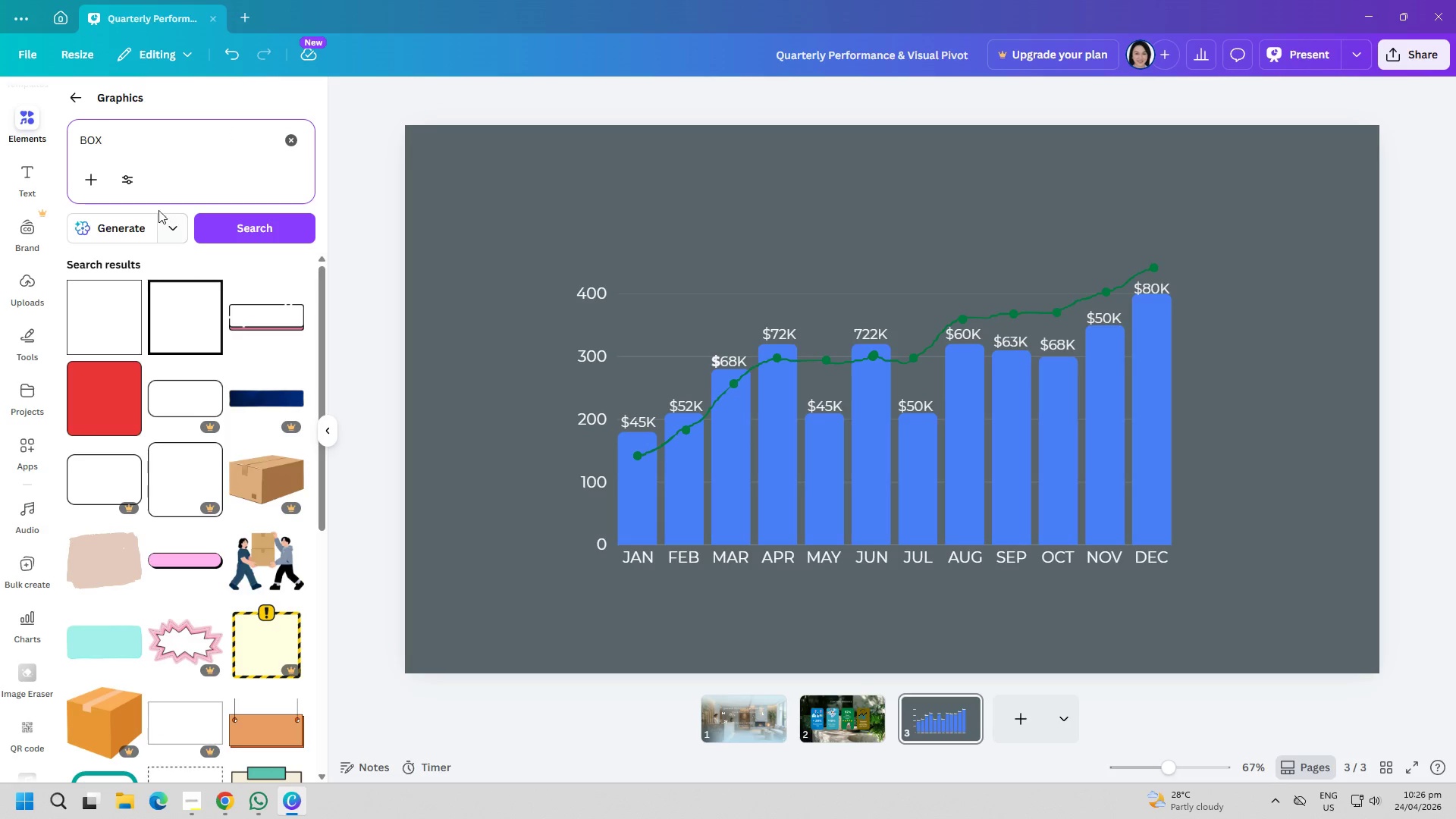 
left_click([178, 138])
 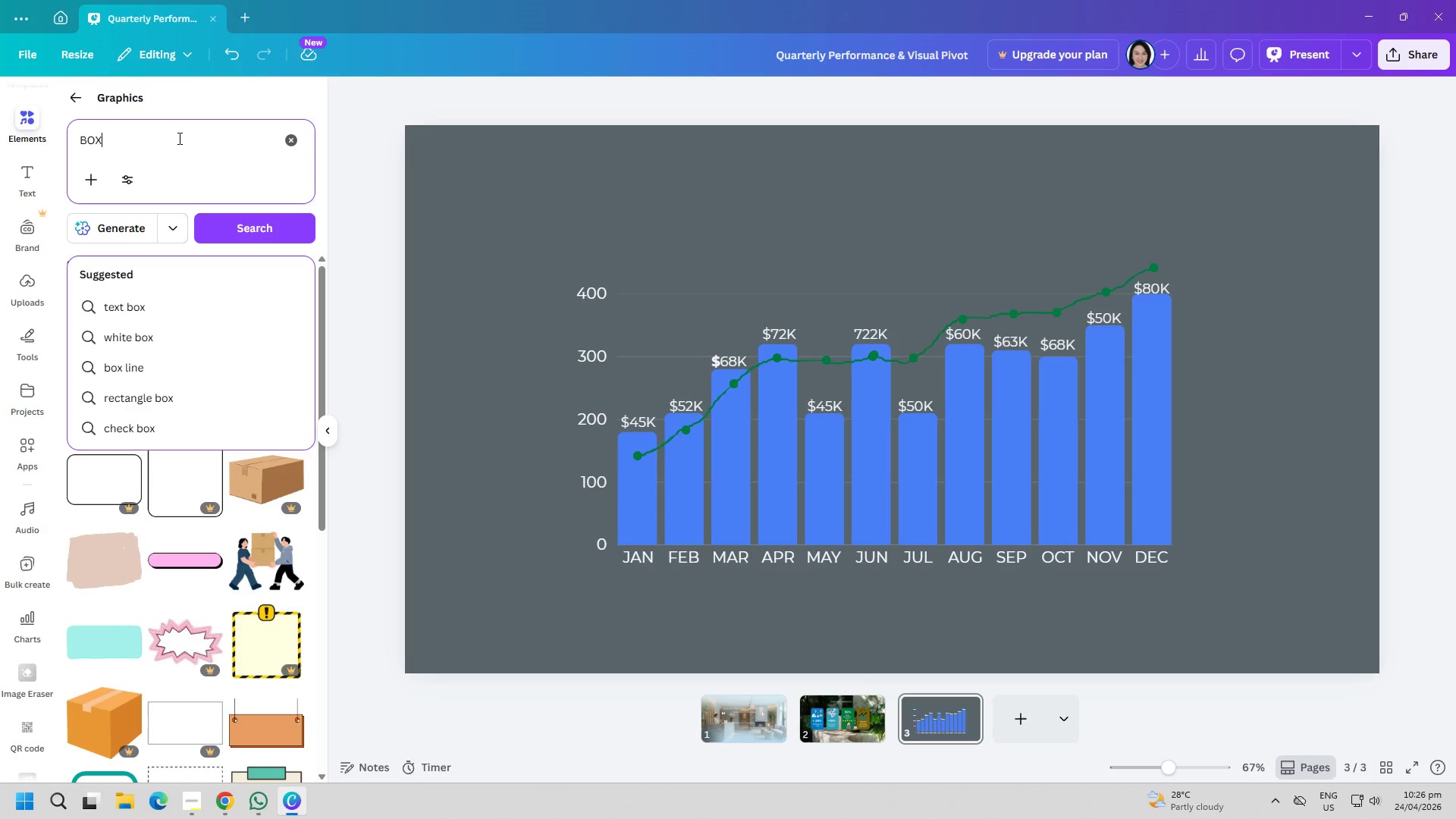 
type( color)
 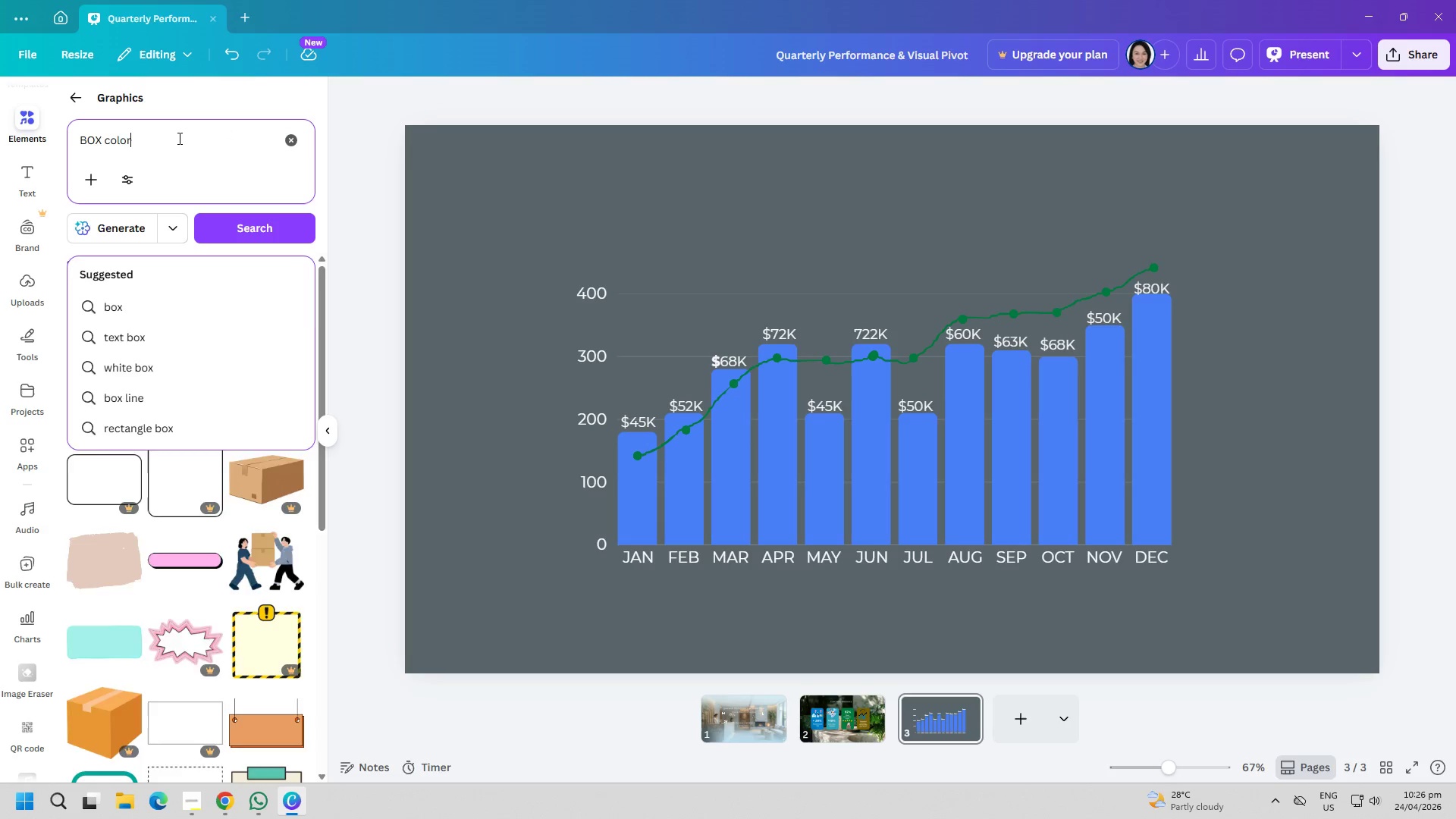 
key(Enter)
 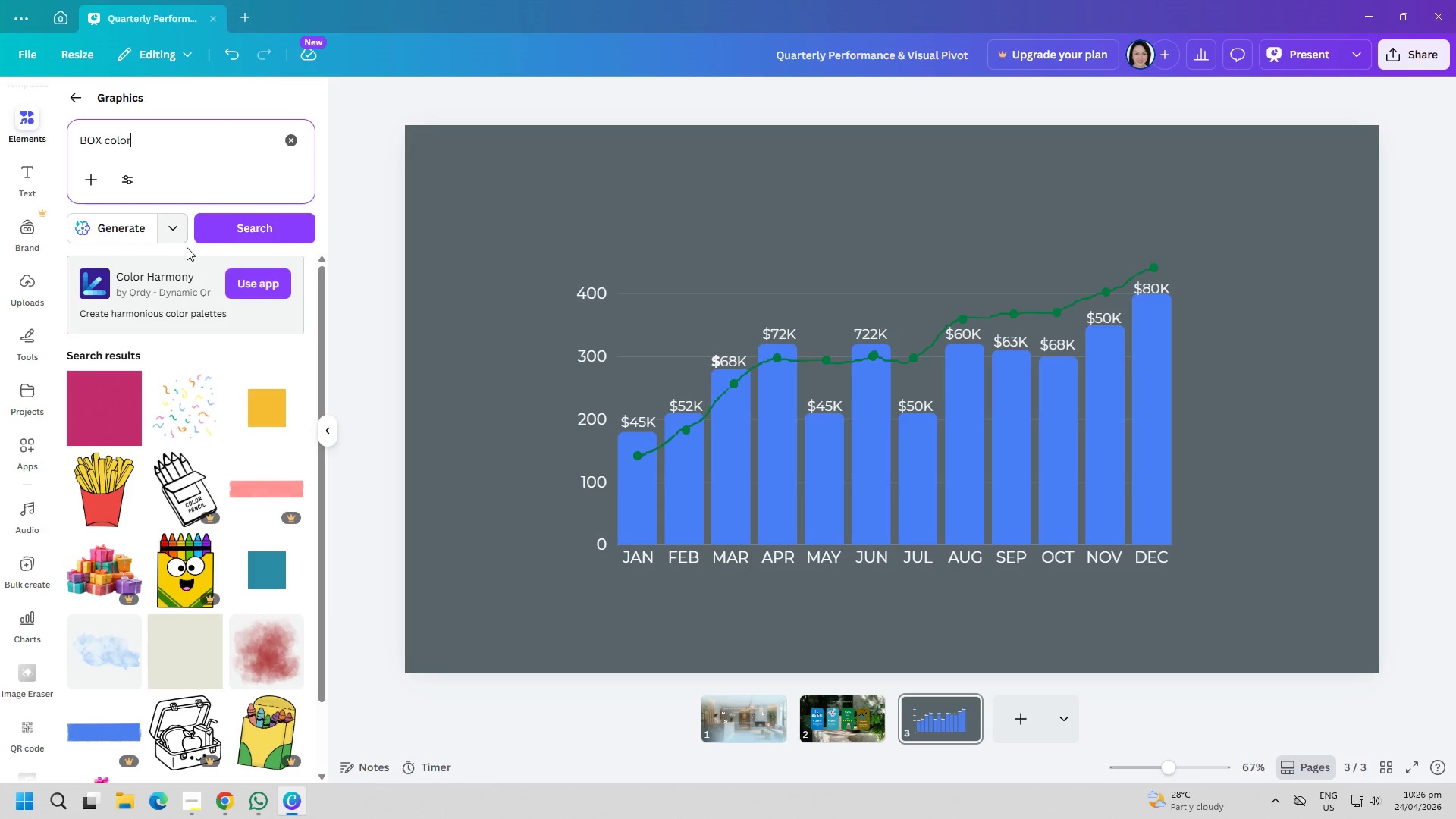 
left_click([111, 438])
 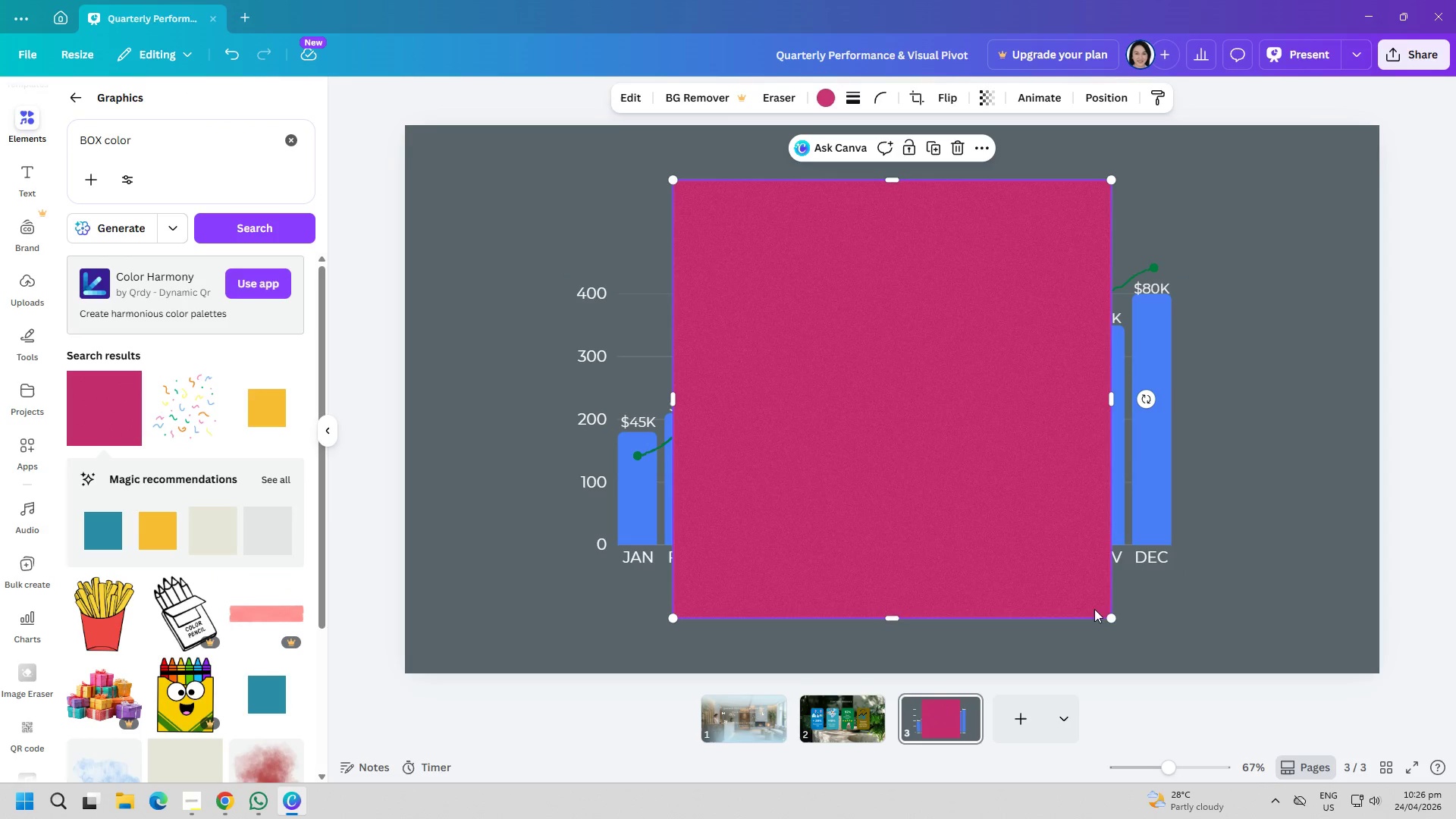 
left_click_drag(start_coordinate=[1117, 620], to_coordinate=[662, 232])
 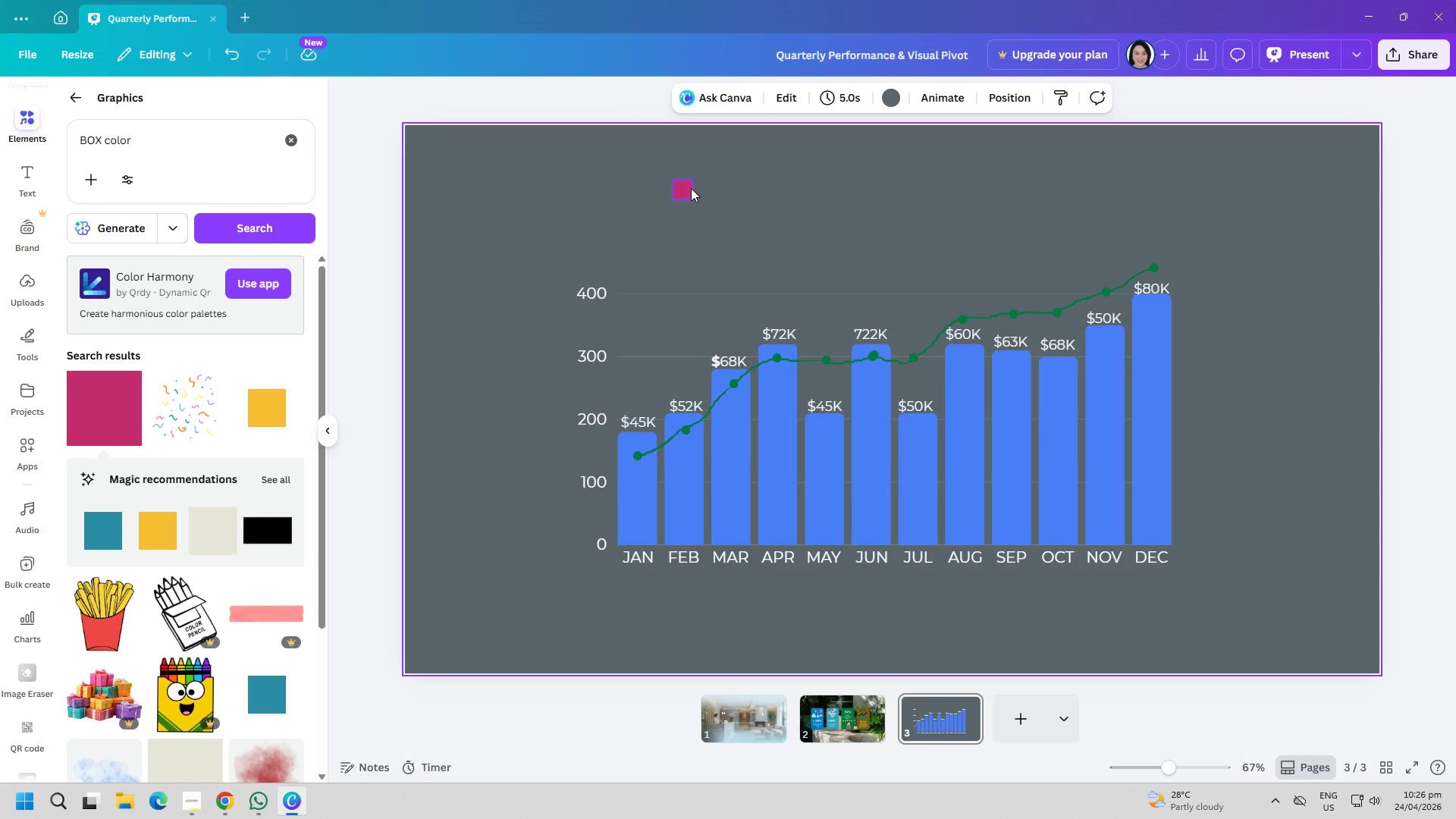 
left_click_drag(start_coordinate=[686, 188], to_coordinate=[785, 594])
 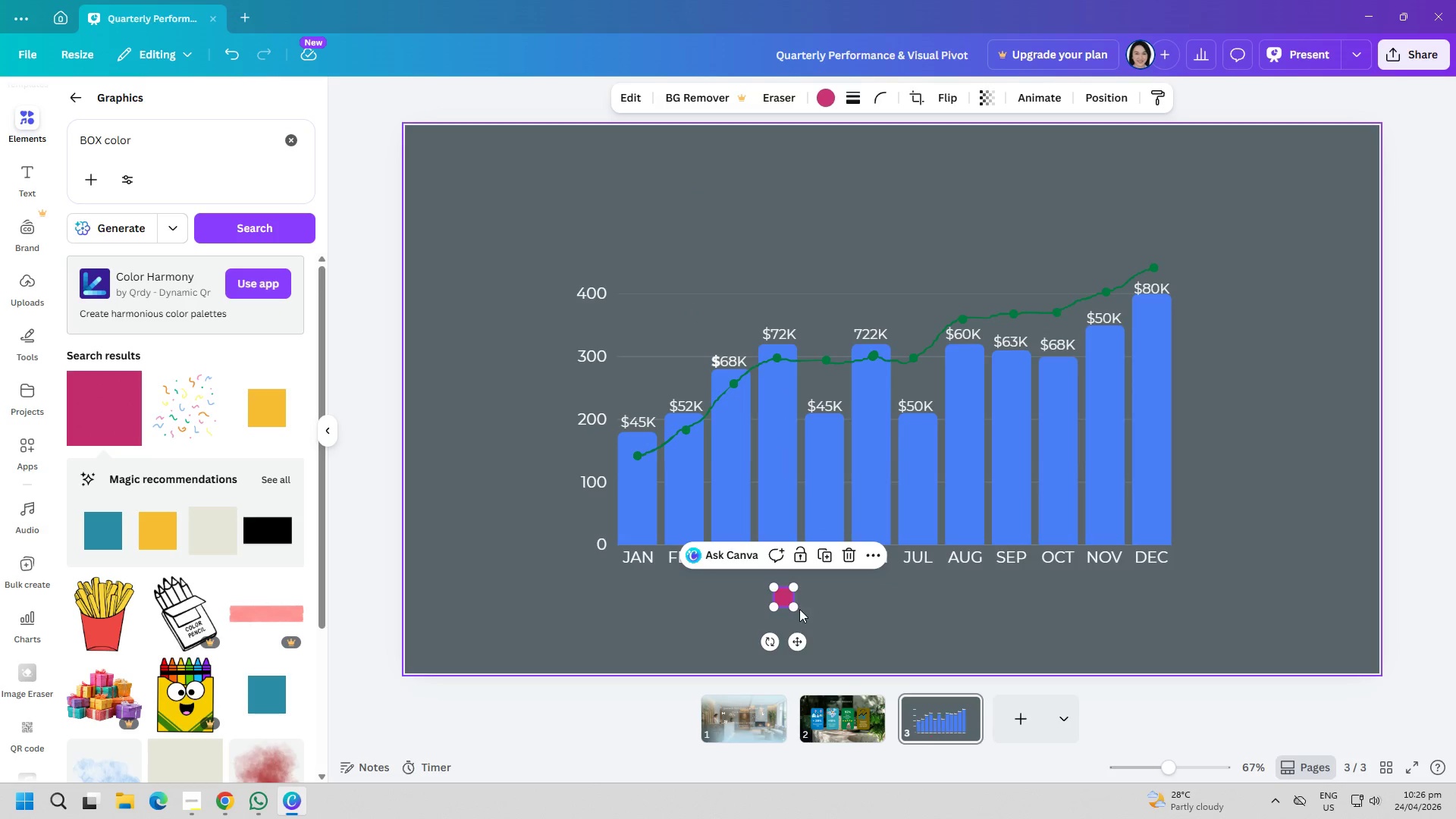 
left_click_drag(start_coordinate=[796, 607], to_coordinate=[786, 602])
 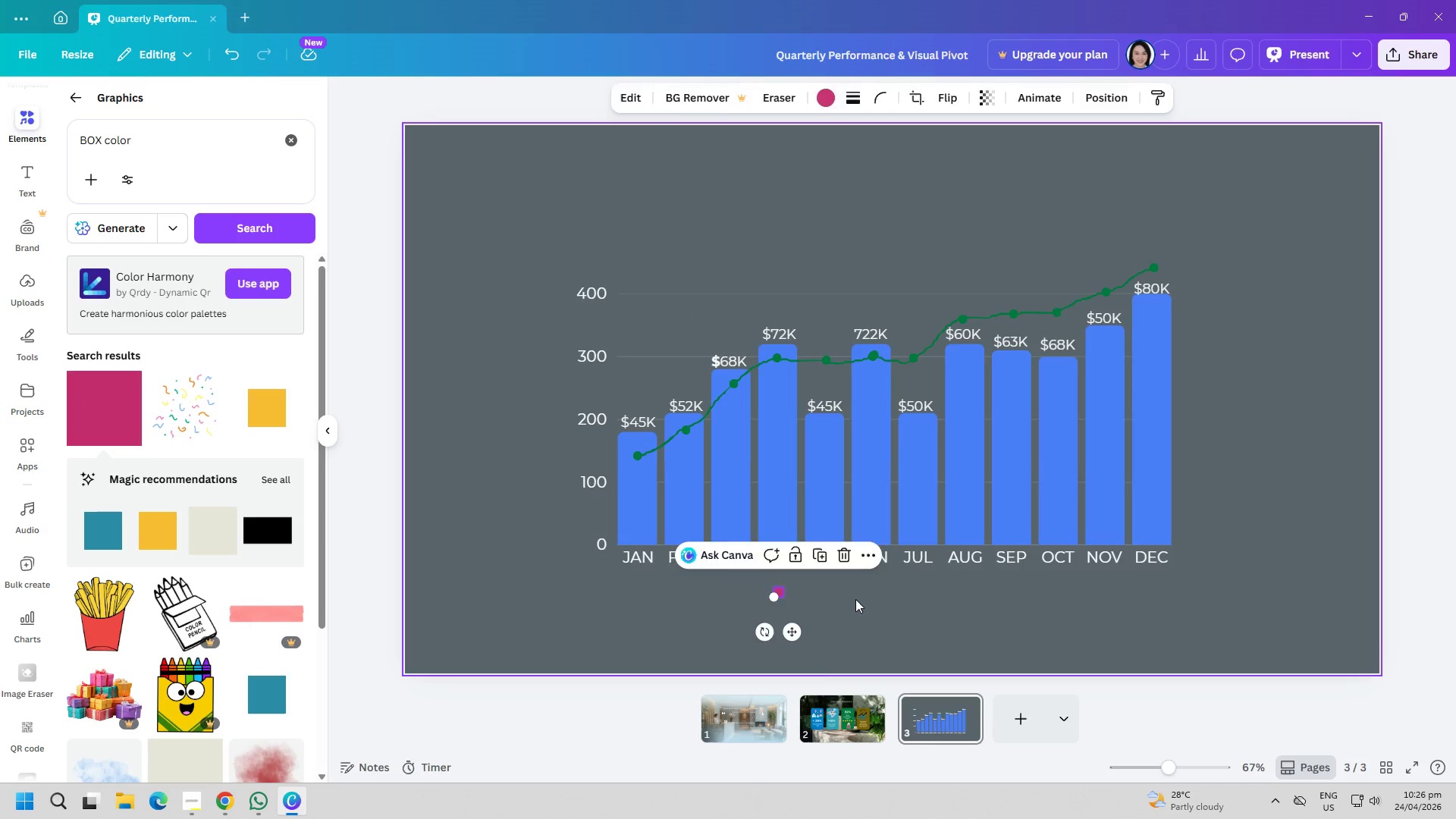 
left_click([855, 599])
 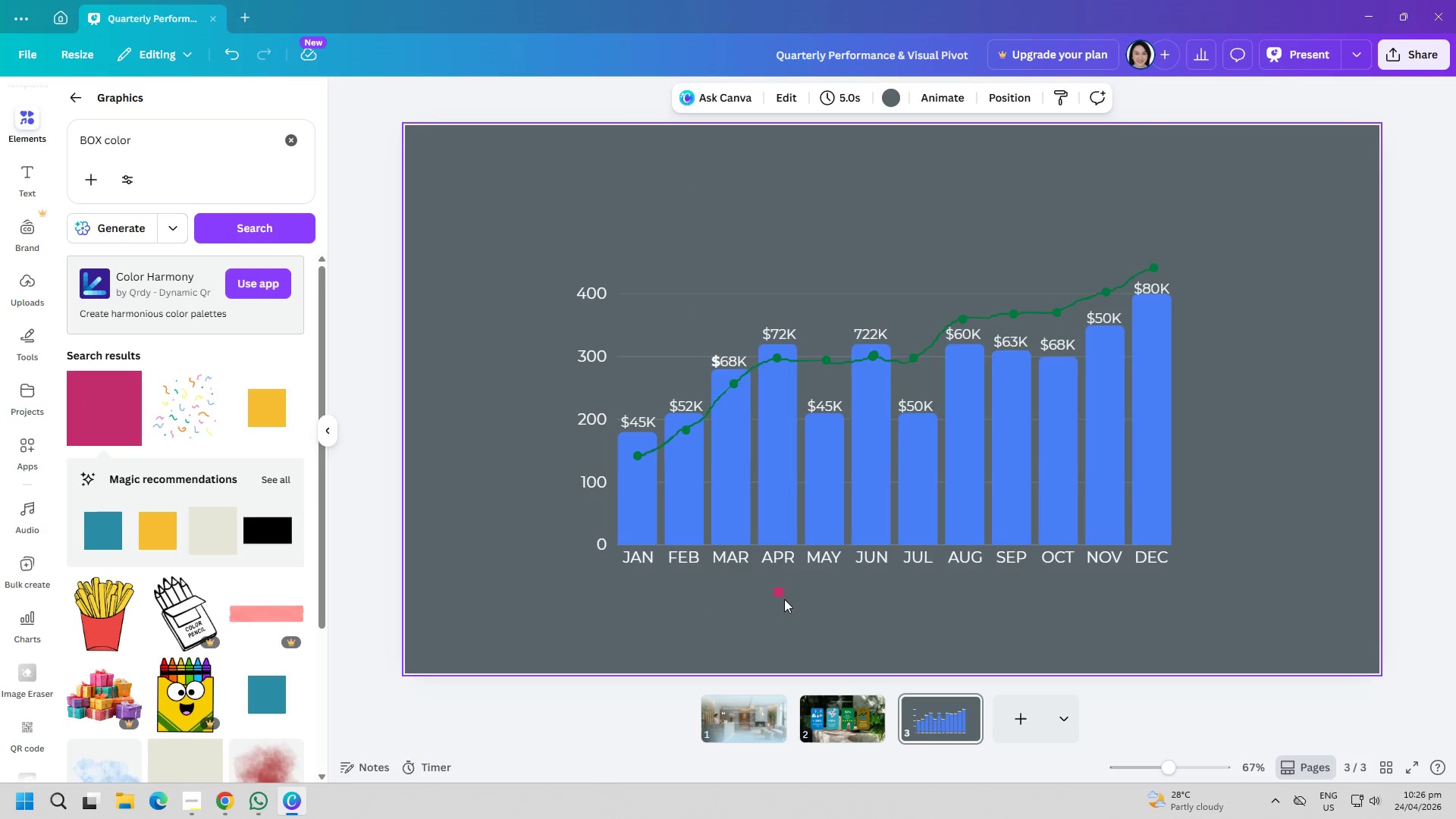 
double_click([780, 594])
 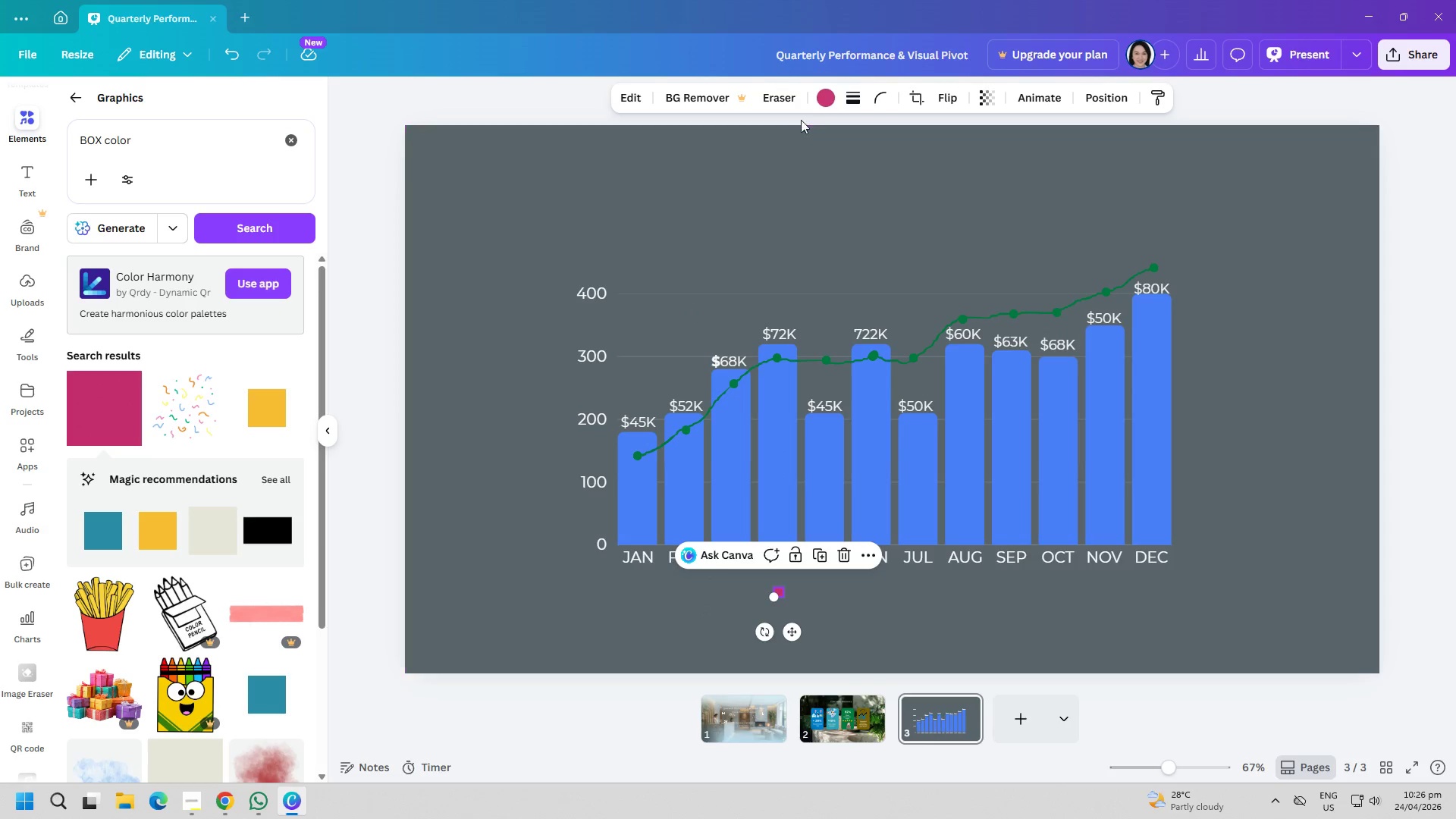 
left_click([824, 101])
 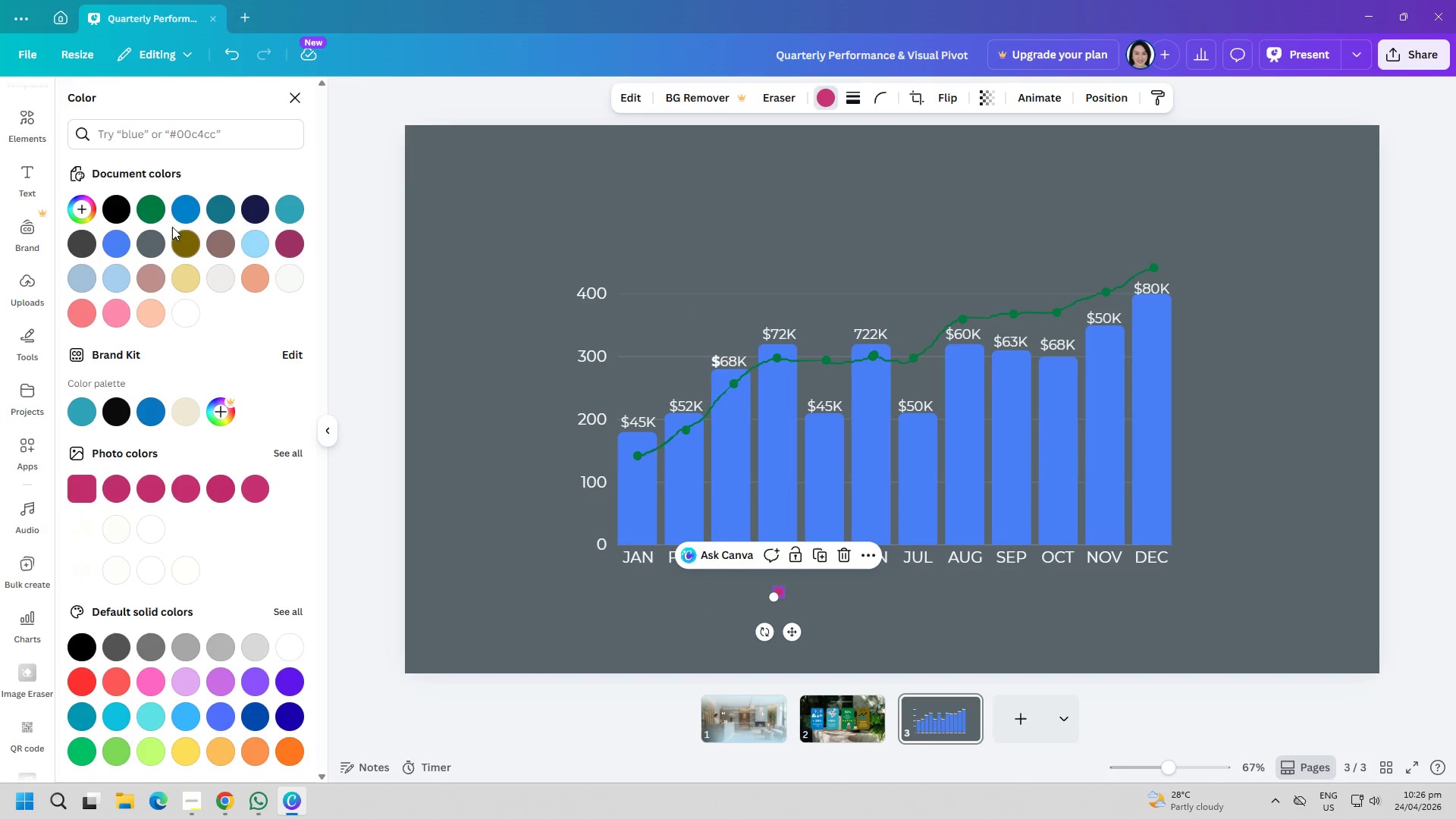 
left_click([180, 213])
 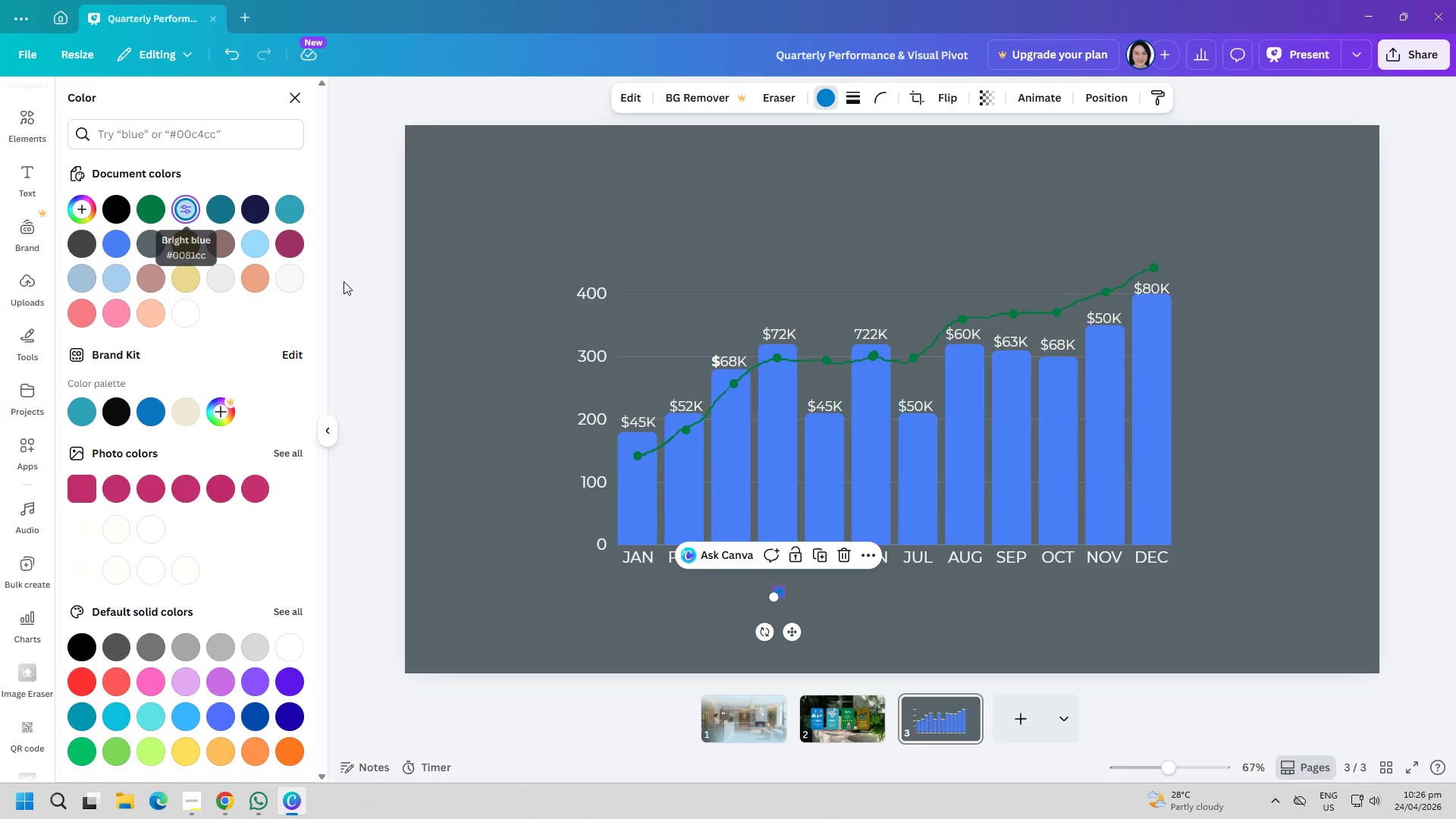 
left_click([439, 453])
 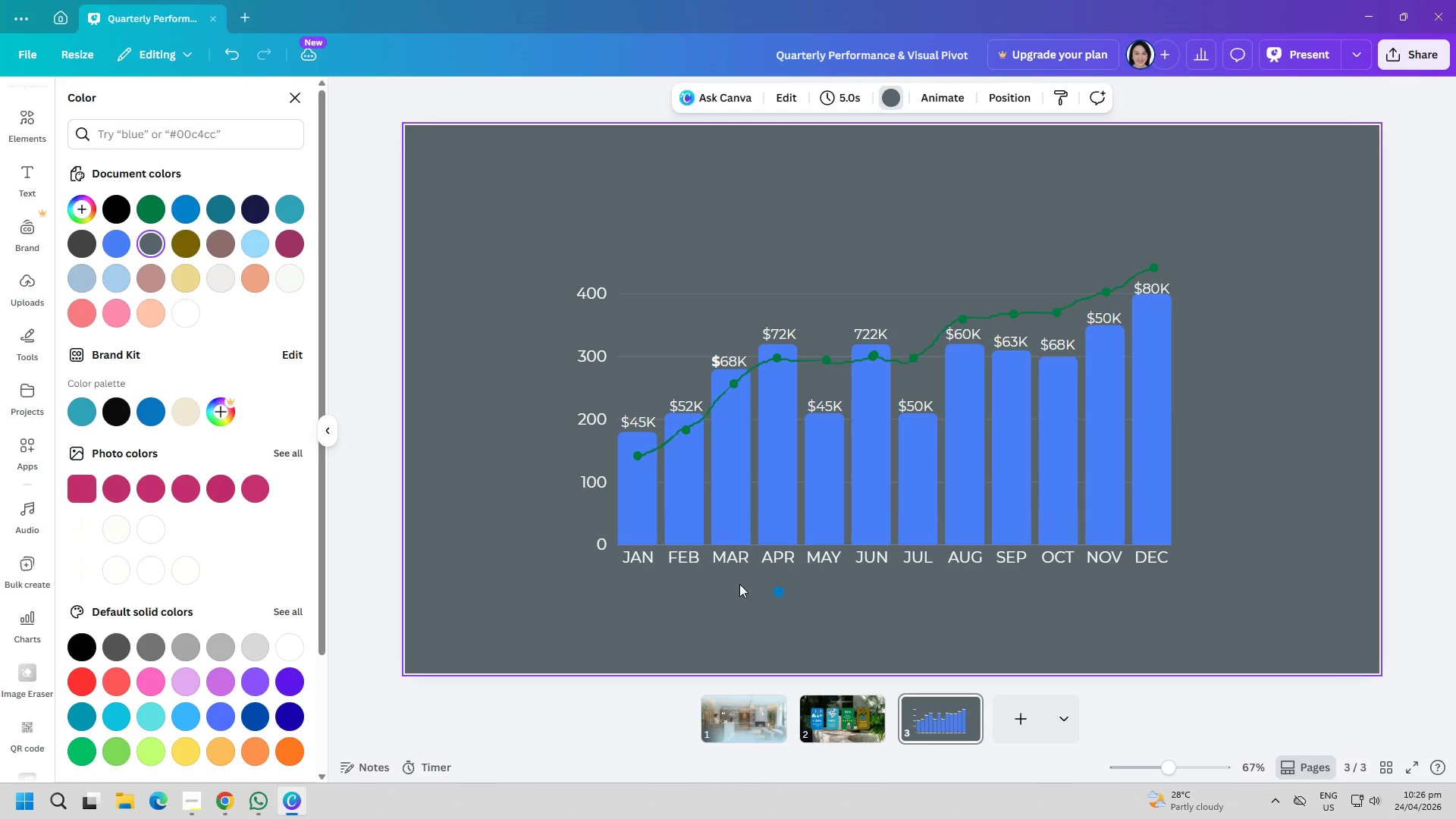 
left_click([777, 590])
 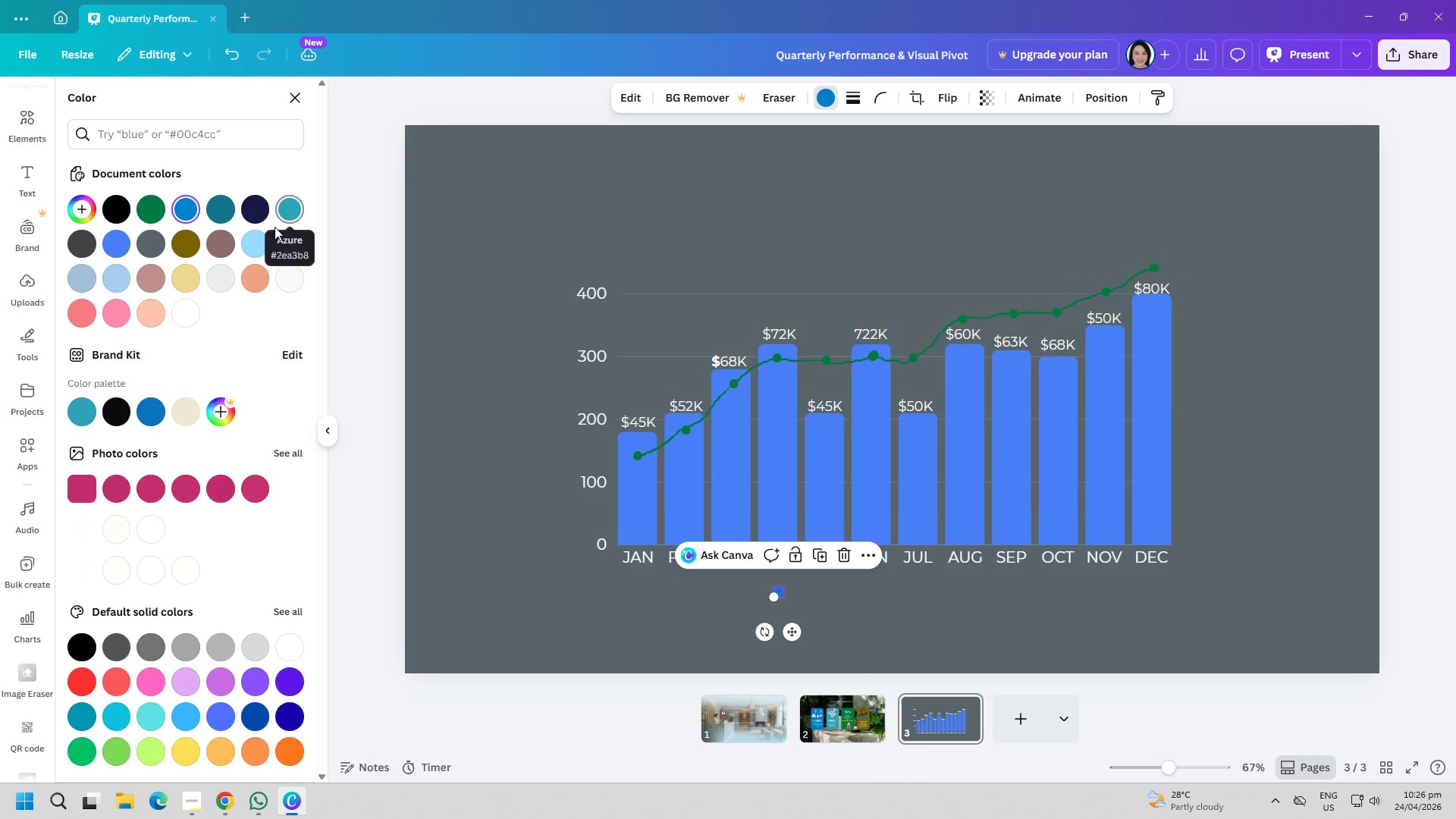 
left_click([249, 243])
 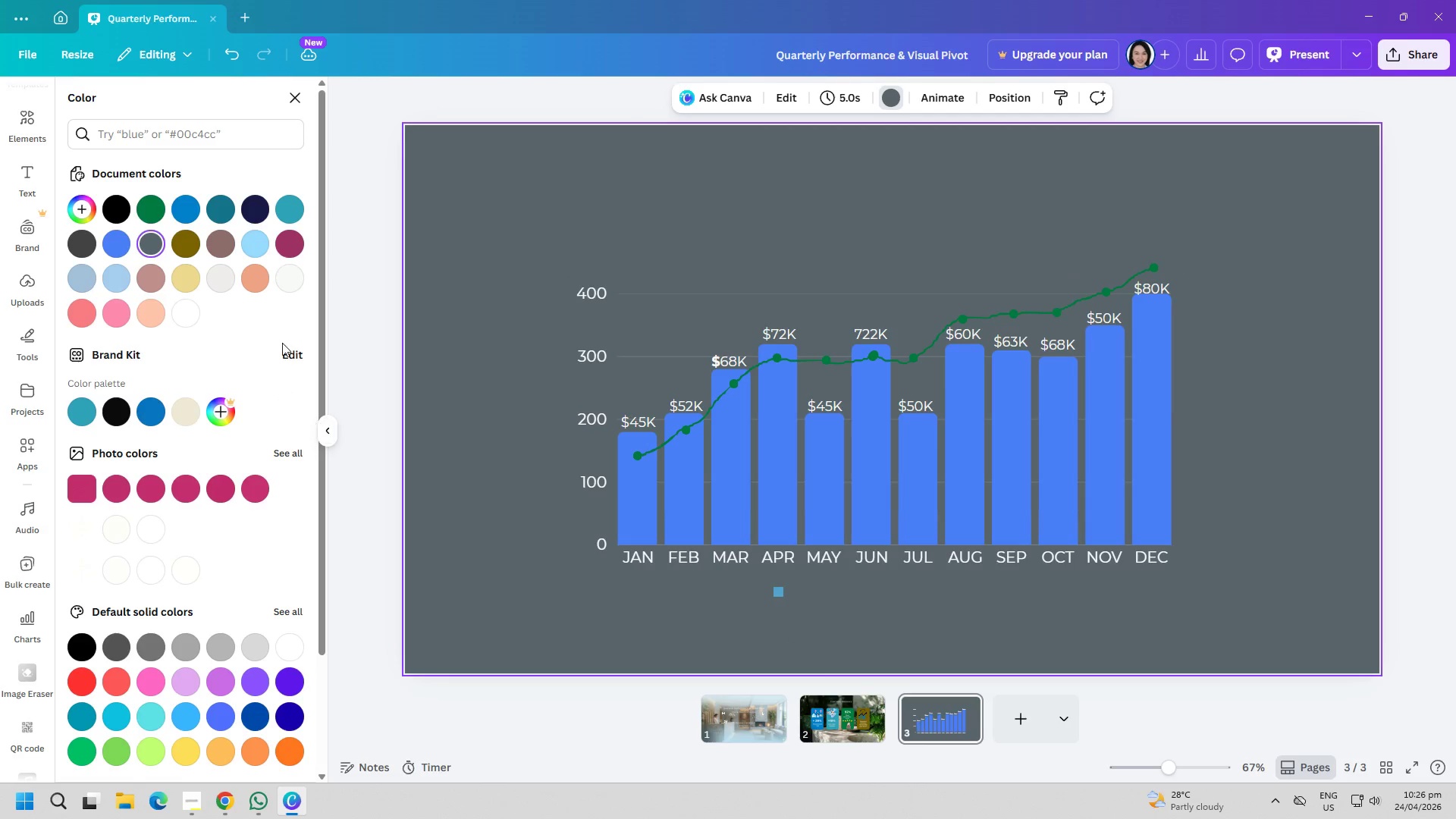 
left_click([116, 240])
 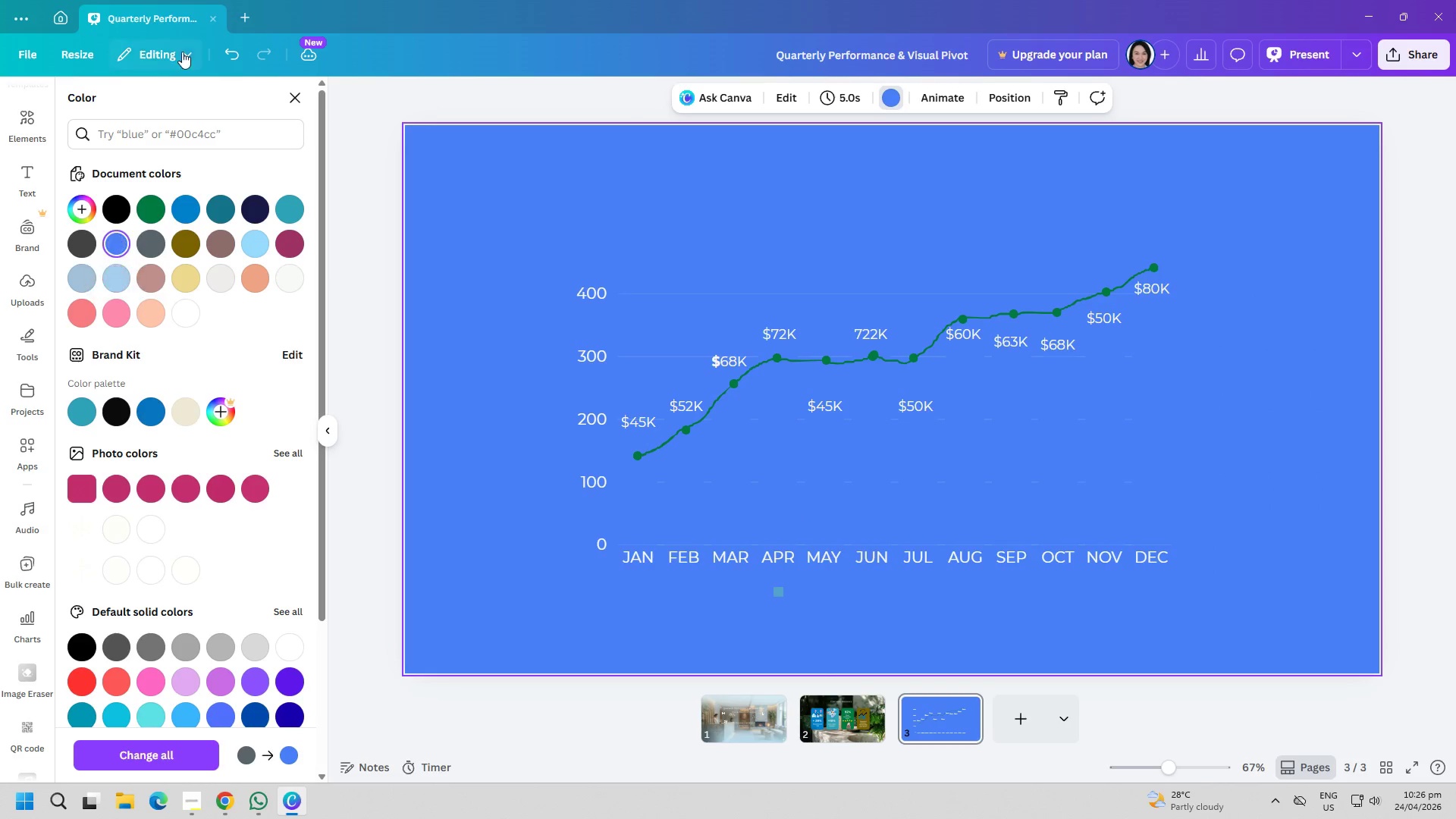 
left_click([237, 45])
 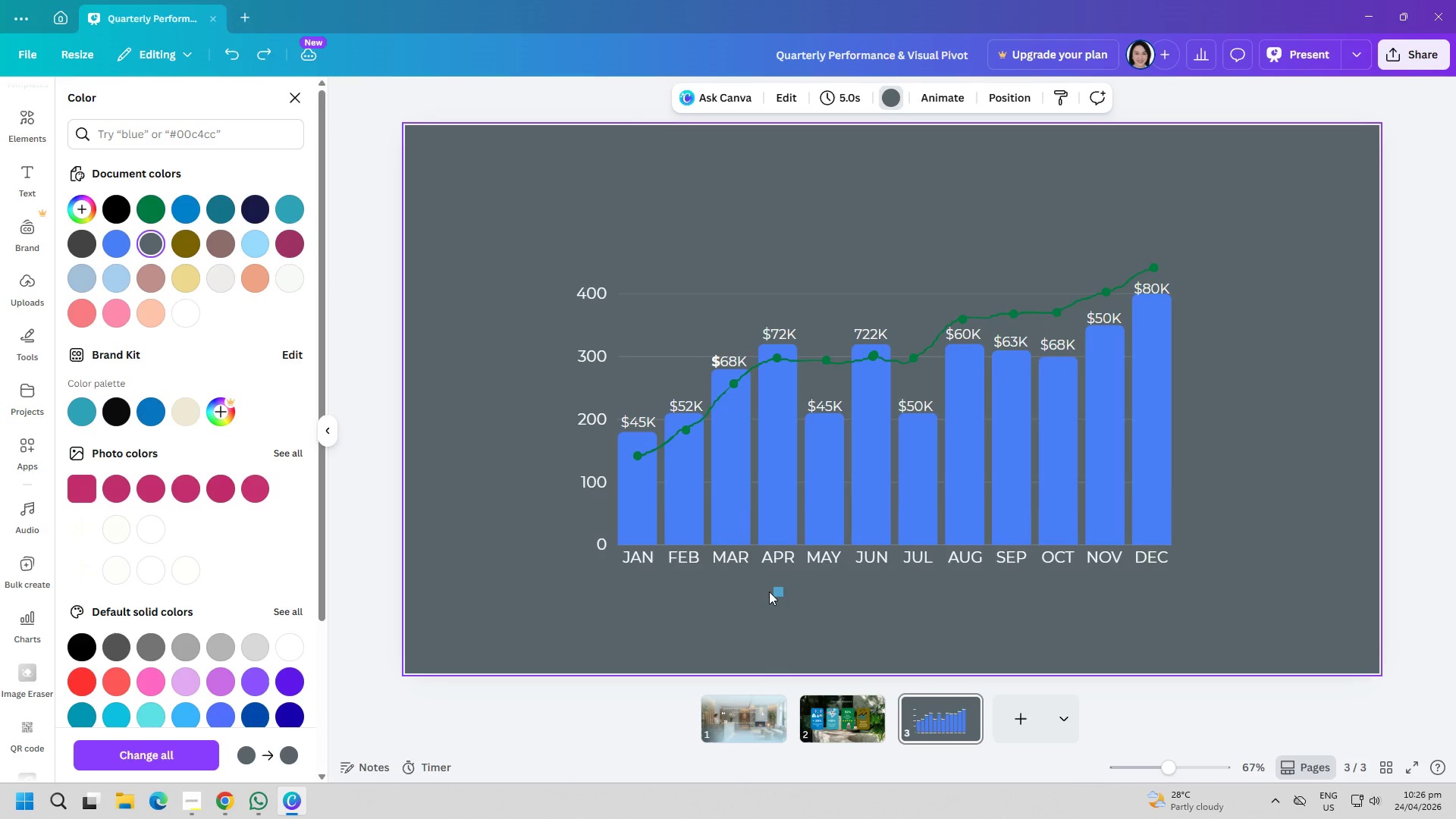 
double_click([777, 593])
 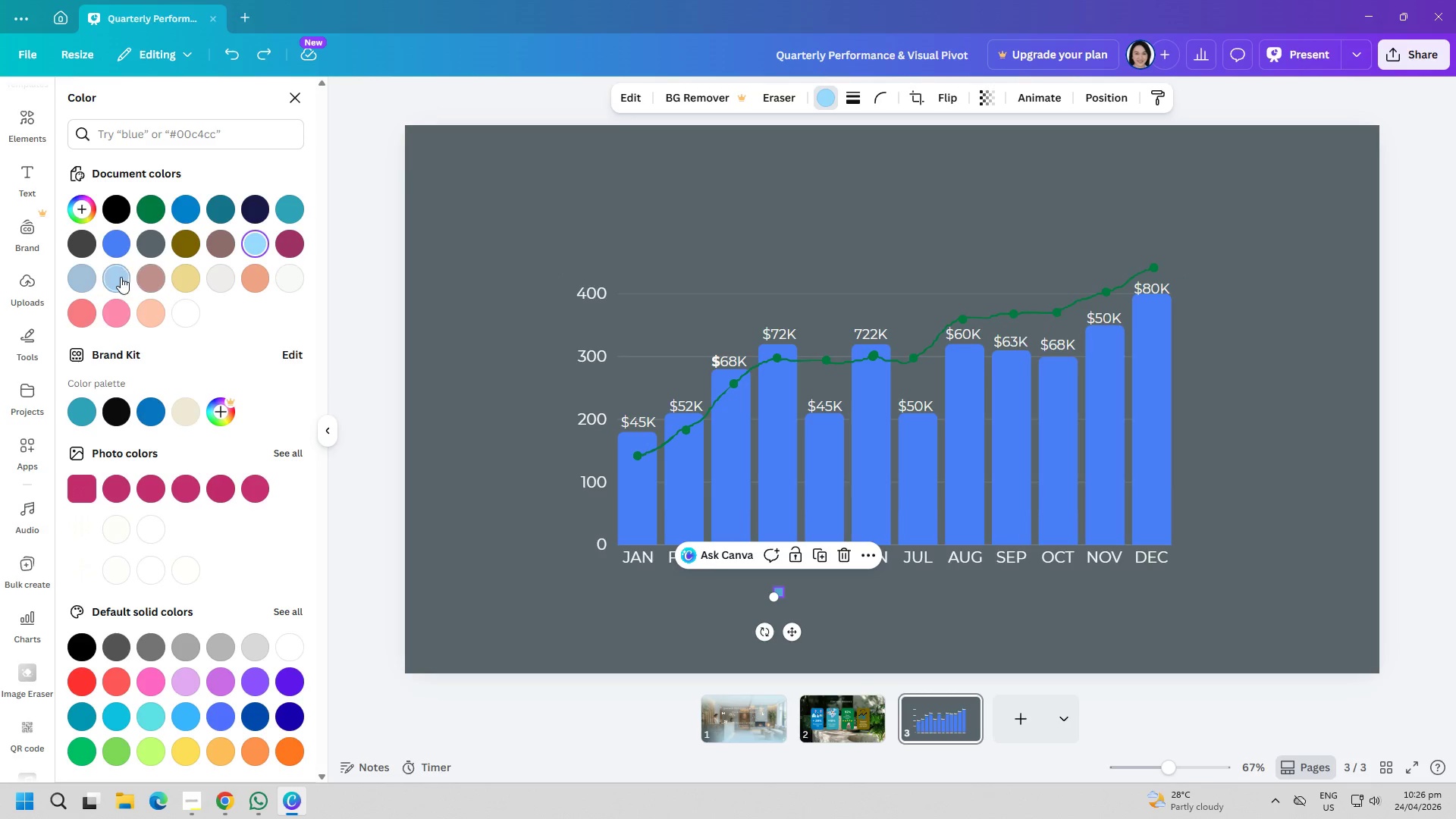 
left_click([111, 246])
 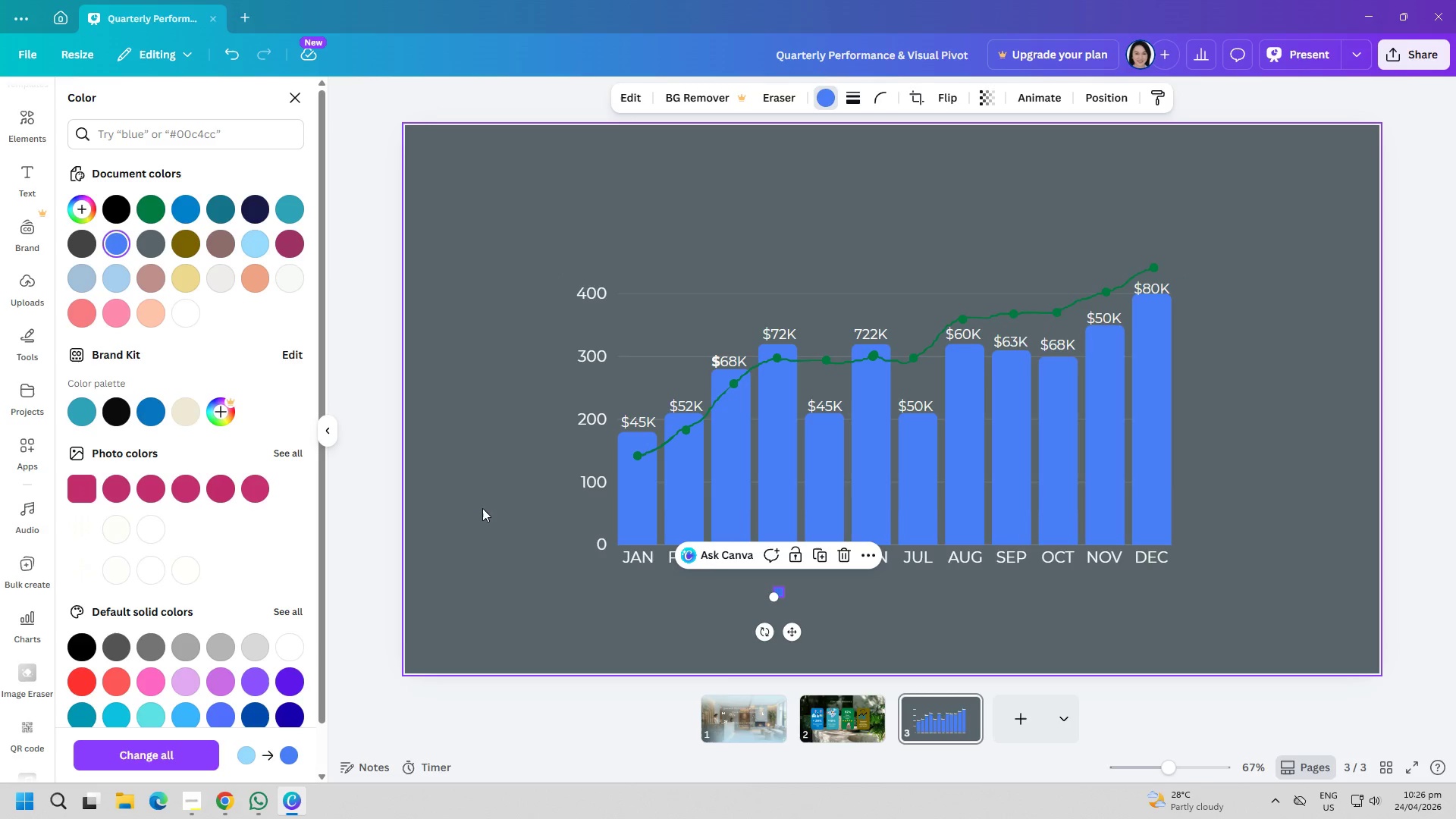 
left_click([487, 510])
 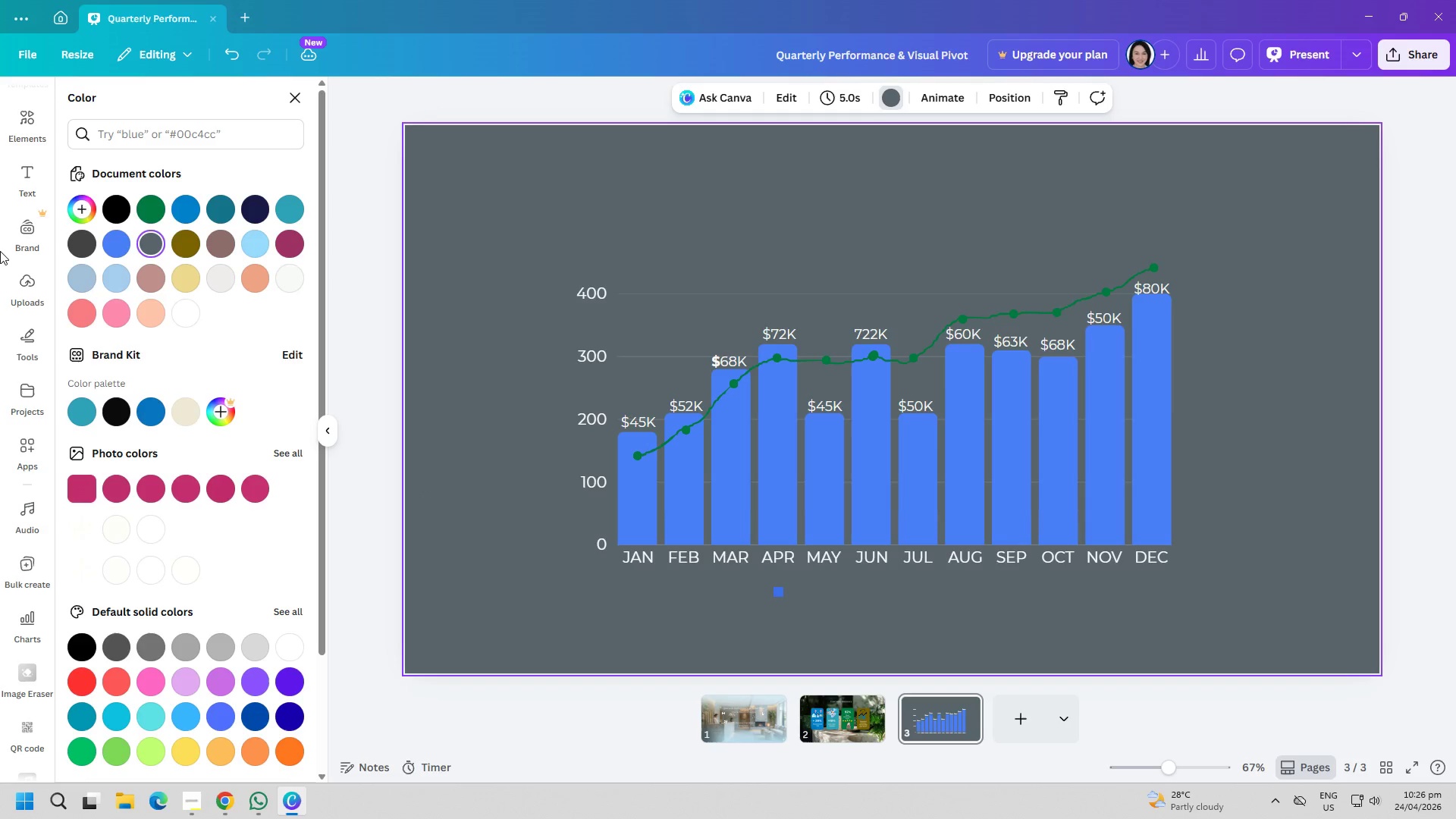 
double_click([182, 152])
 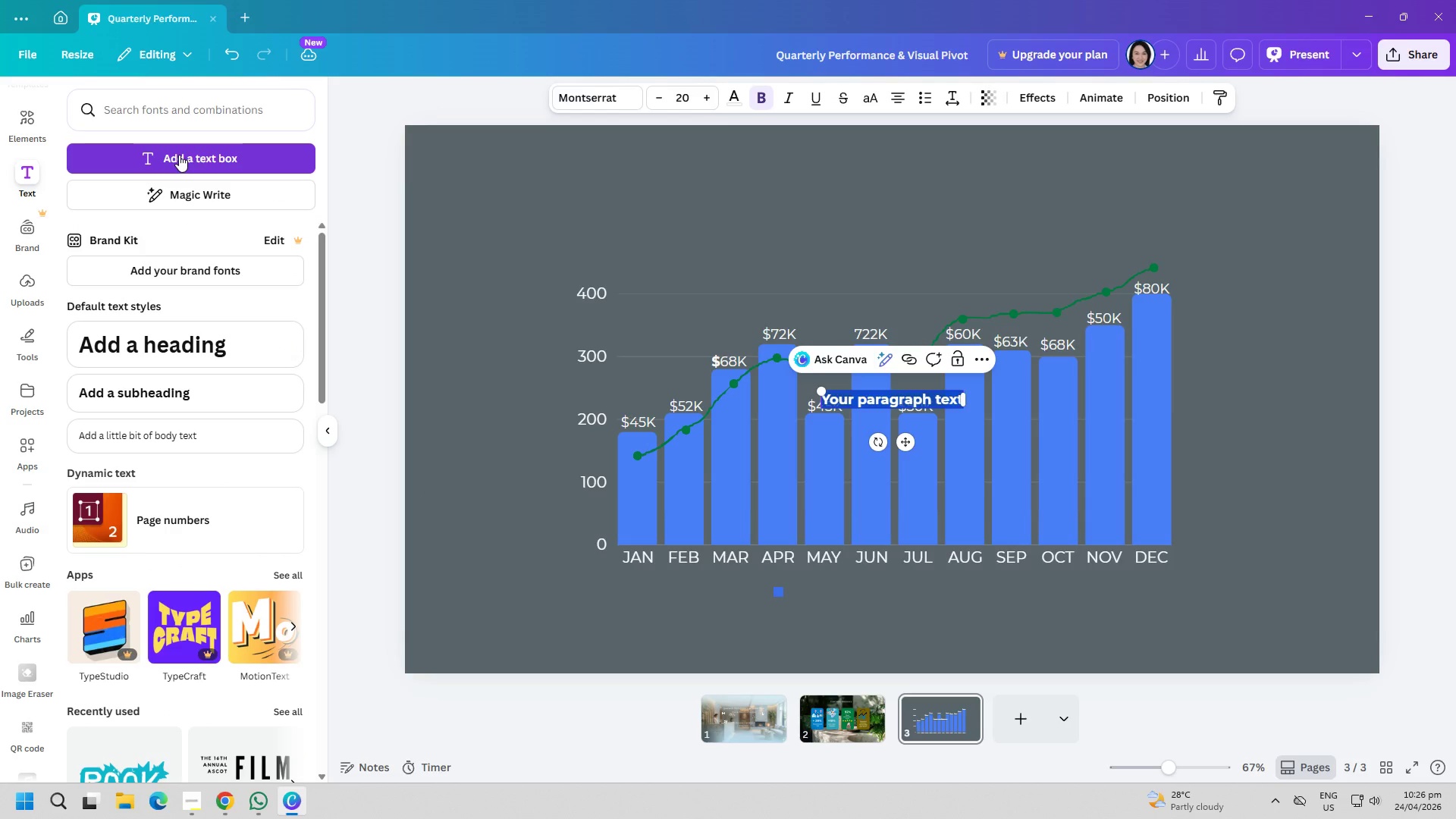 
type(Retail sales)
key(Backspace)
key(Backspace)
key(Backspace)
key(Backspace)
key(Backspace)
type(Sales)
 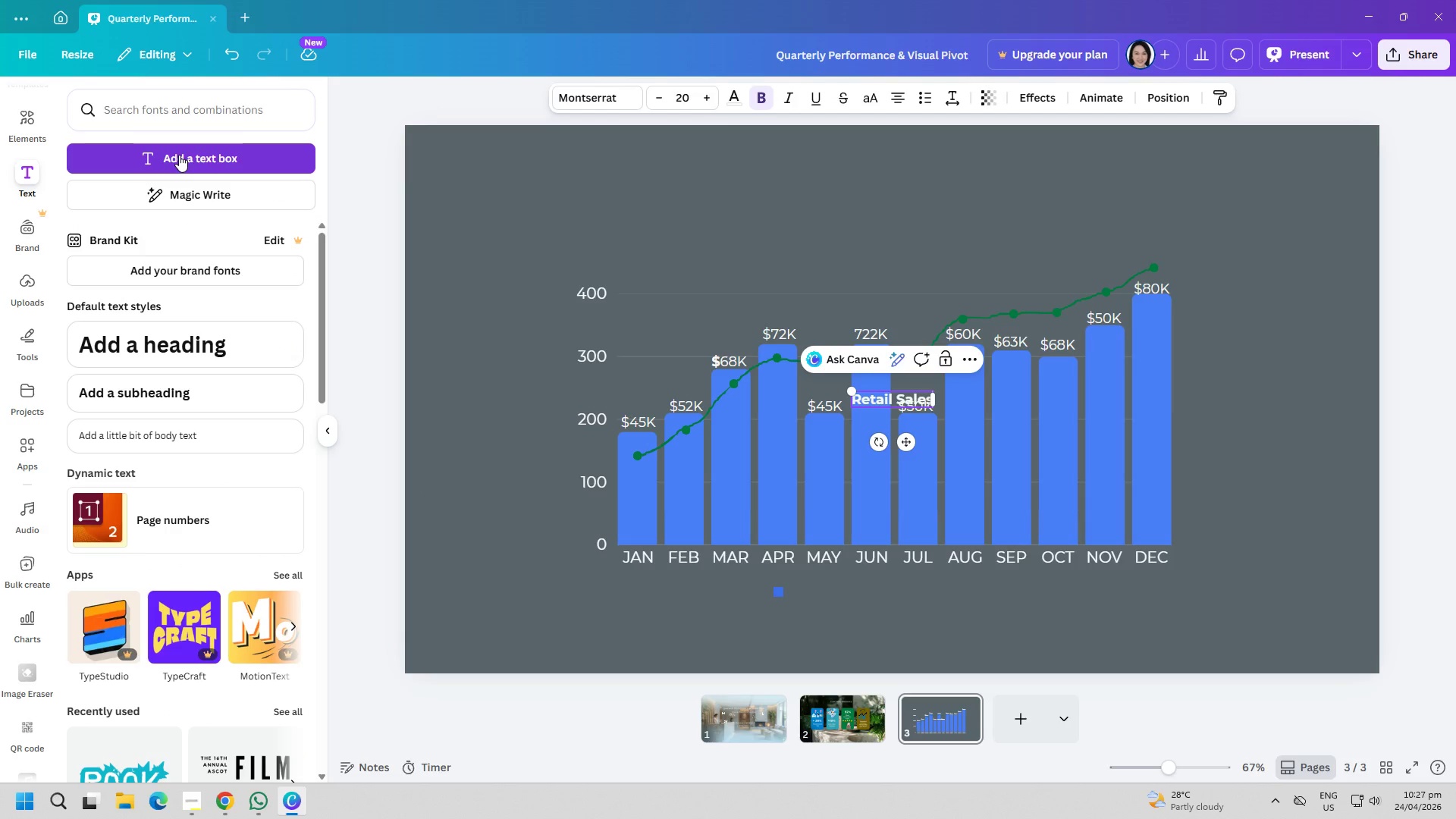 
key(Control+ControlLeft)
 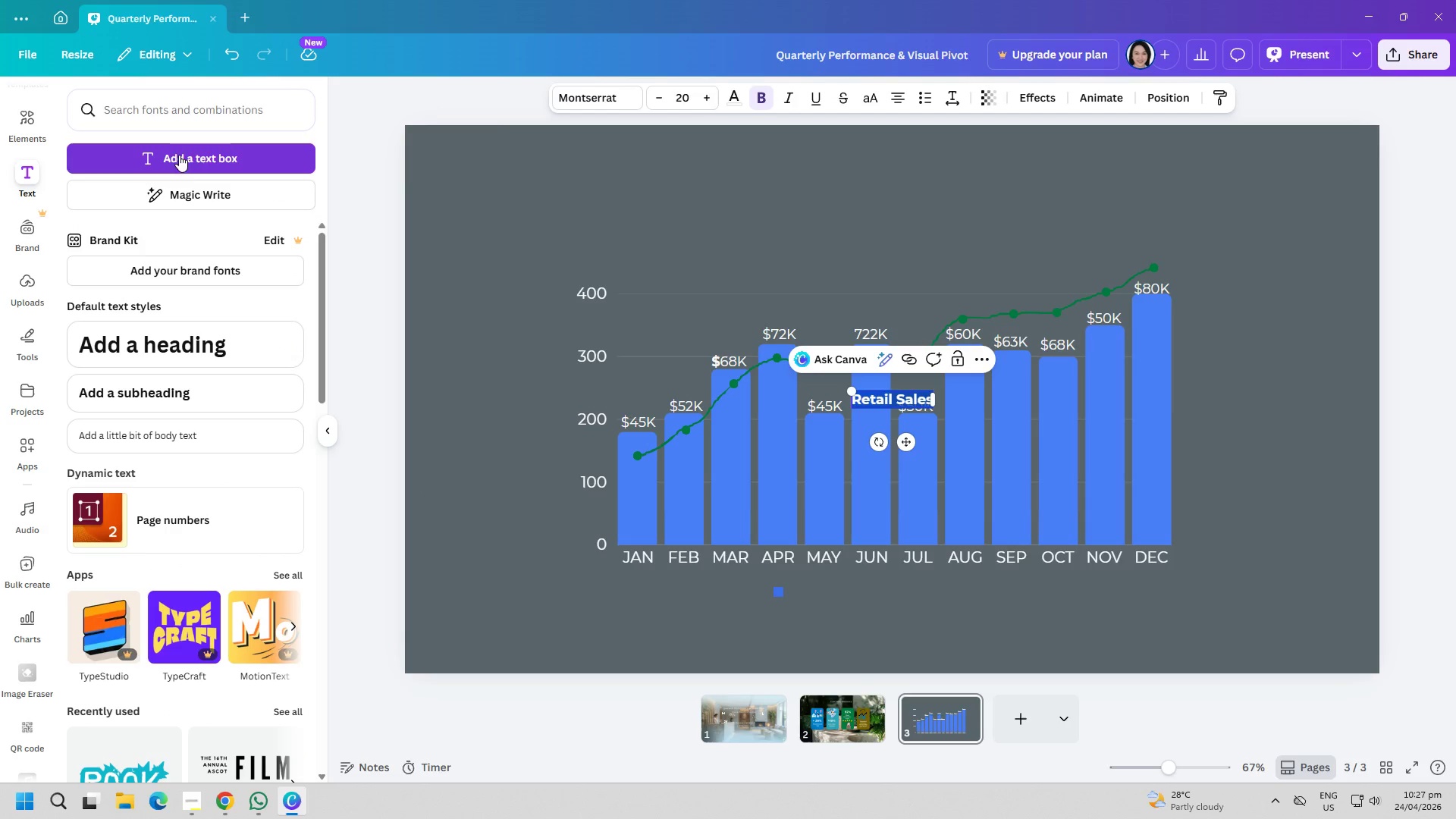 
key(Control+A)
 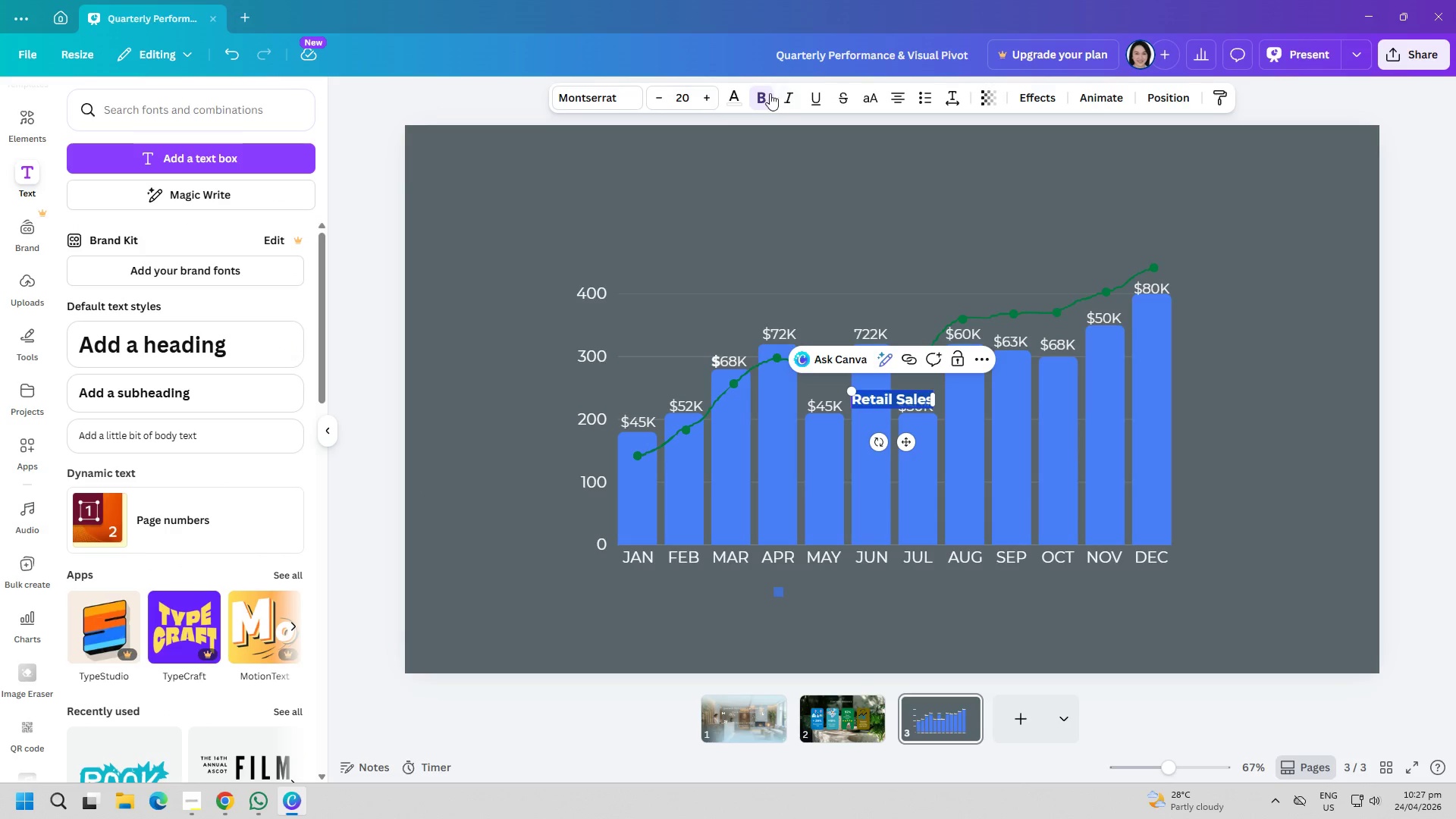 
left_click([758, 97])
 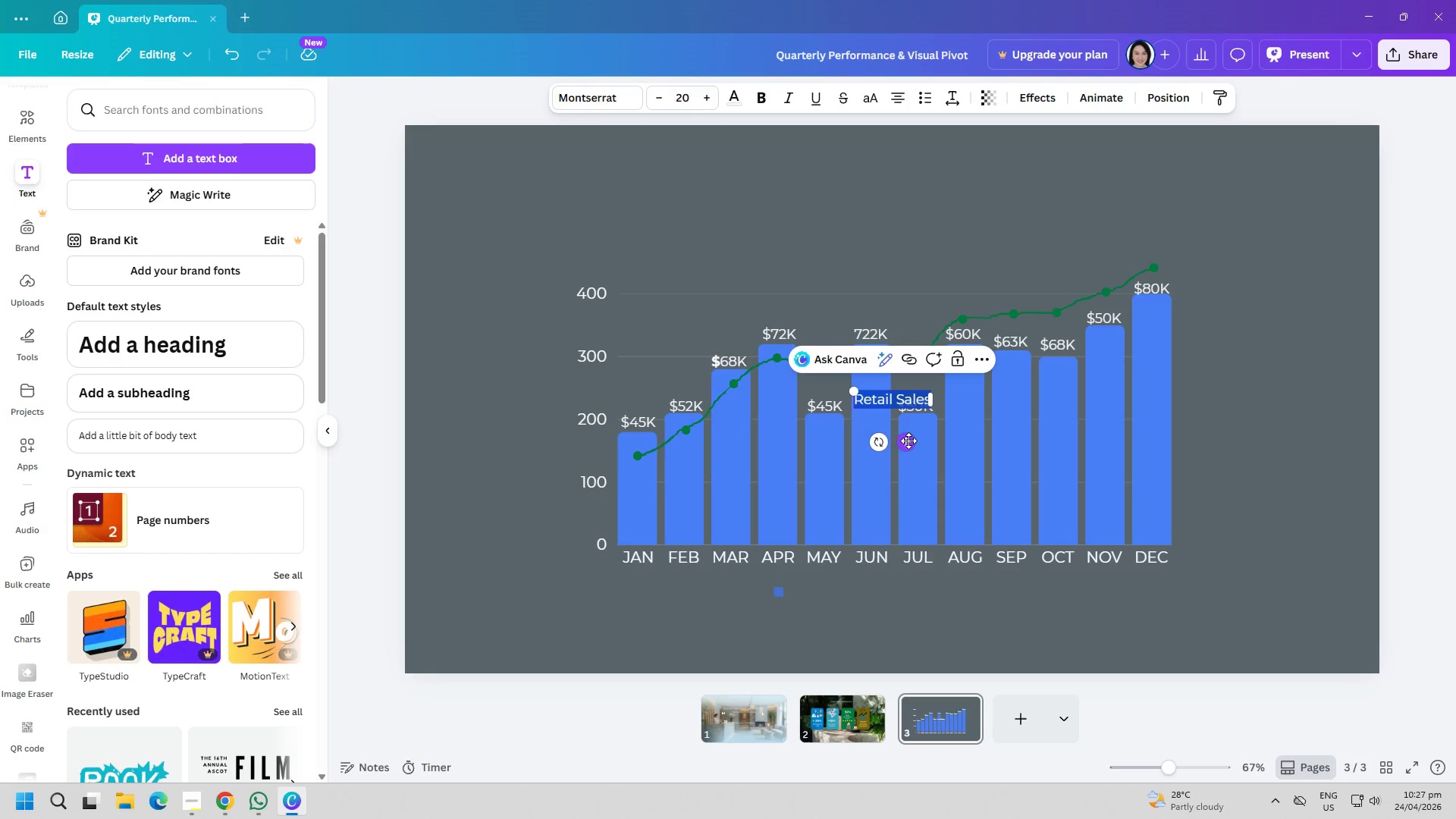 
left_click_drag(start_coordinate=[908, 441], to_coordinate=[845, 633])
 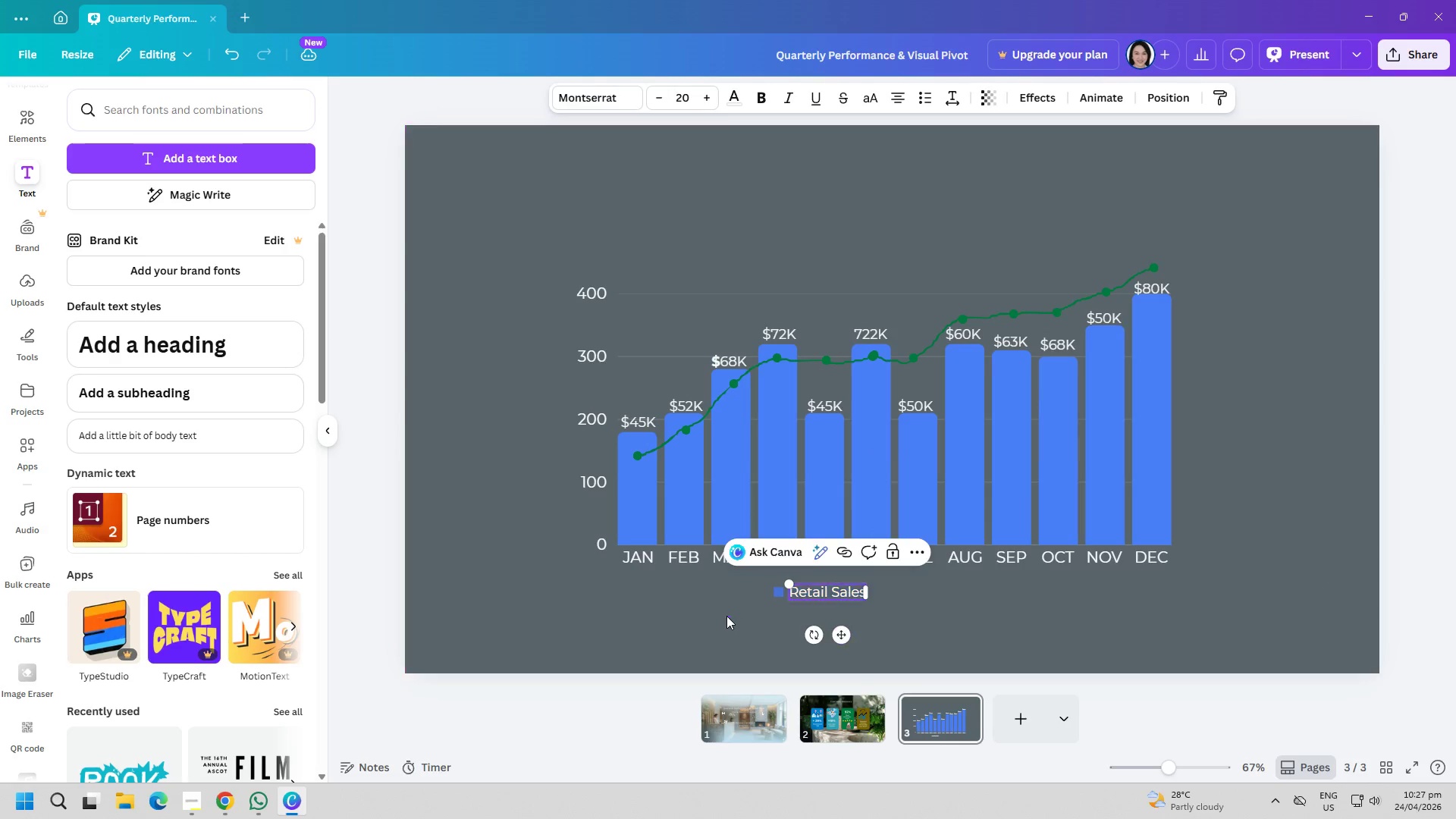 
left_click_drag(start_coordinate=[730, 616], to_coordinate=[726, 616])
 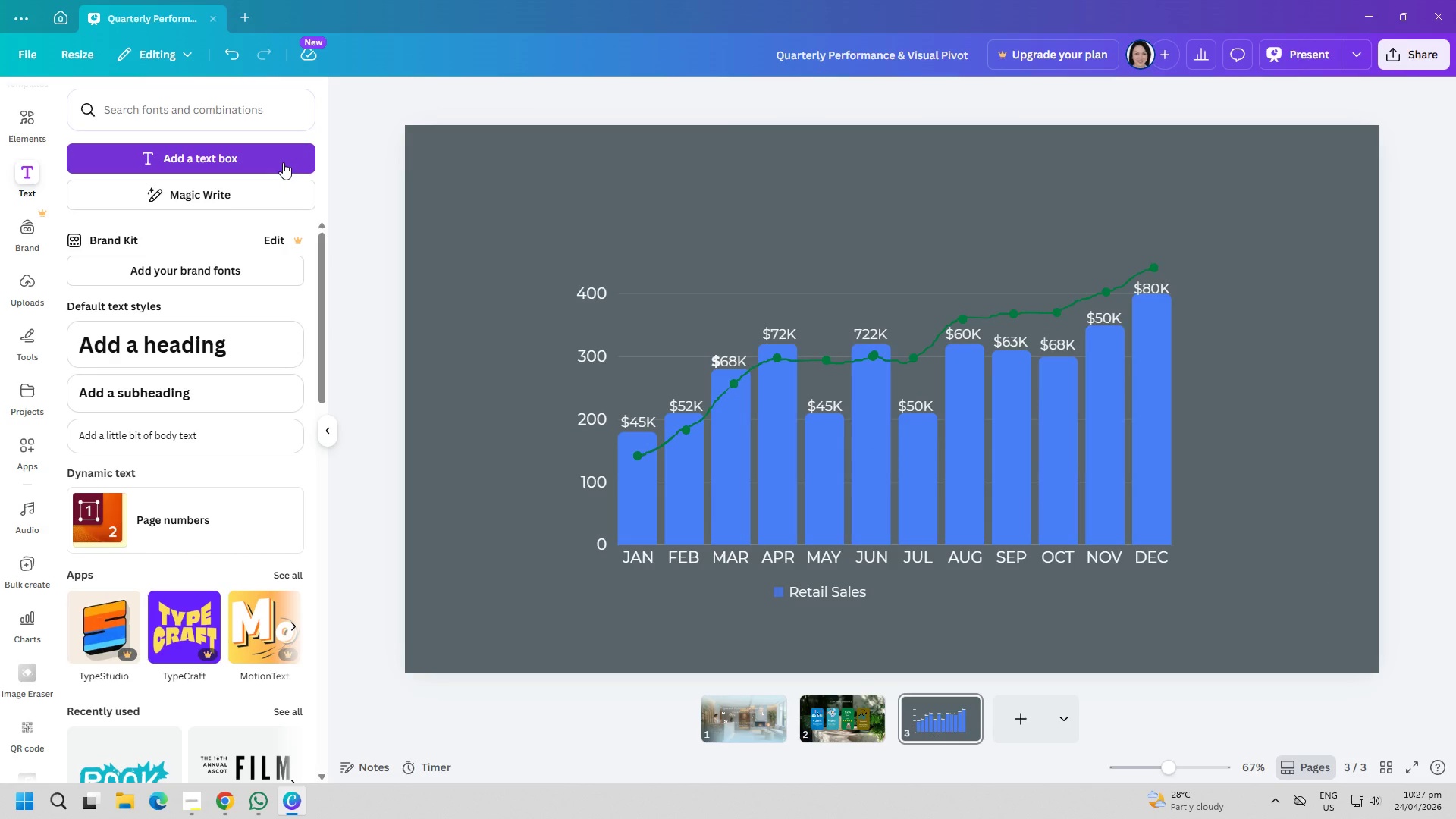 
left_click([283, 162])
 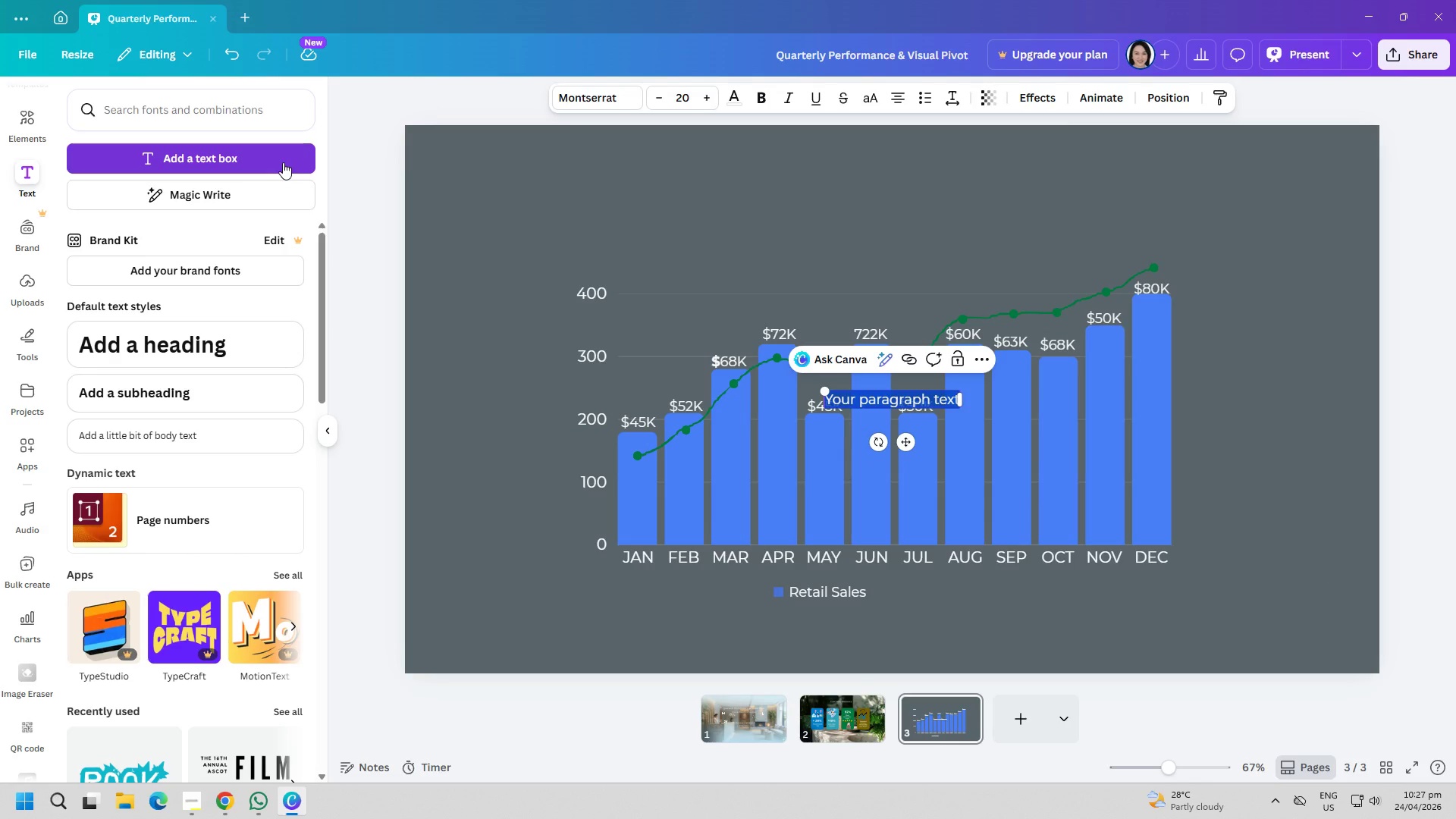 
type(Bookiings)
 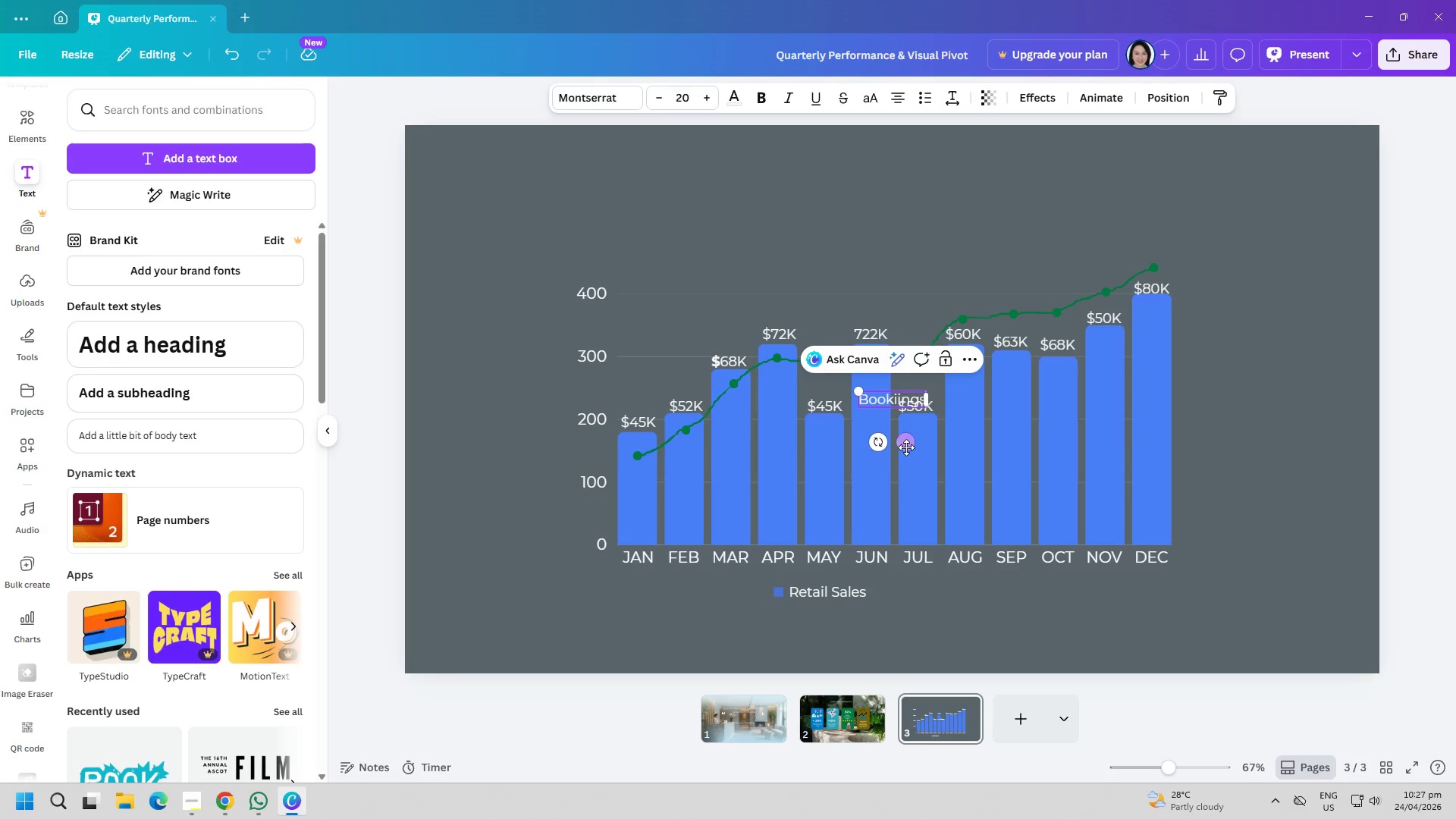 
left_click_drag(start_coordinate=[904, 447], to_coordinate=[986, 641])
 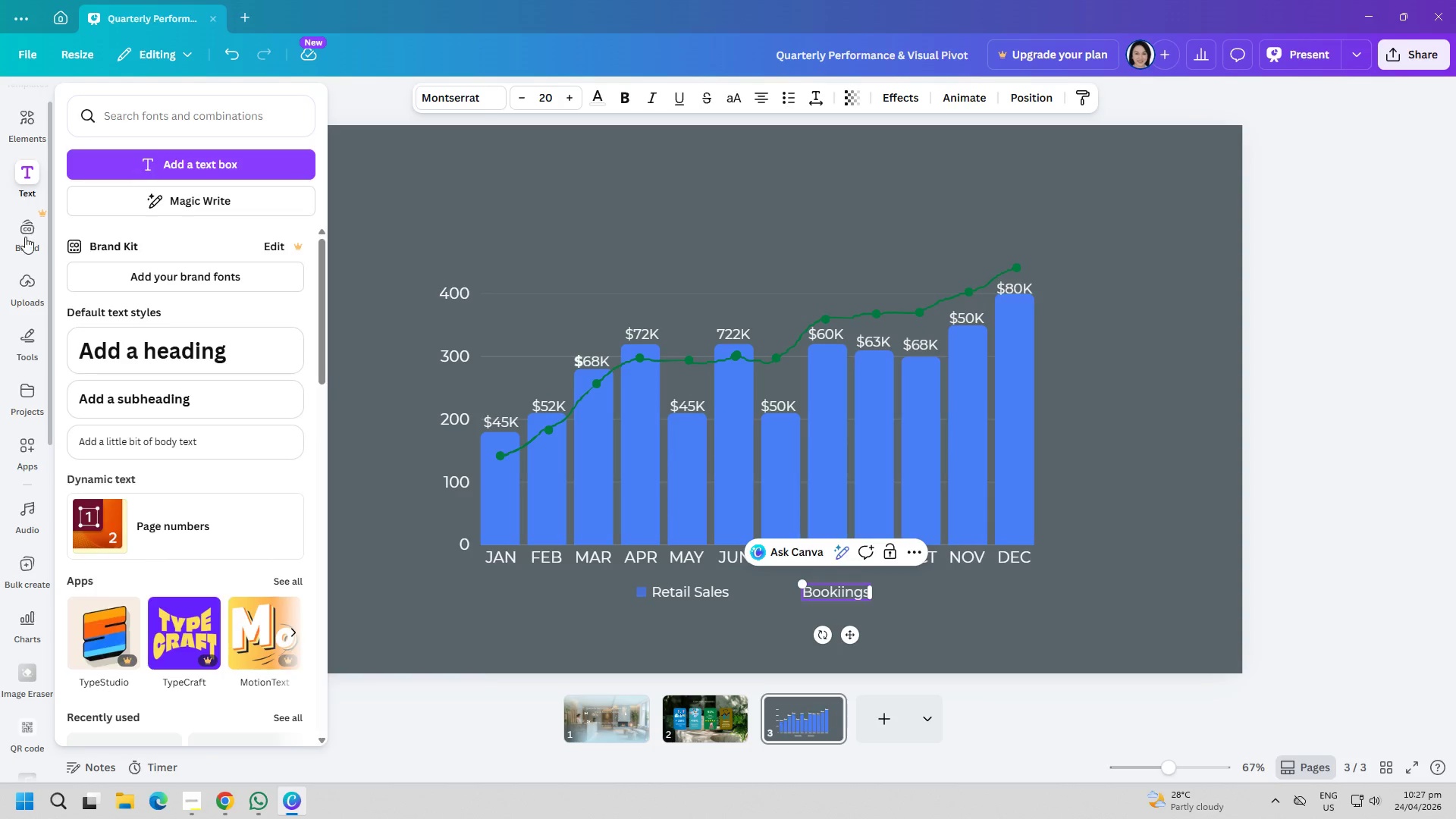 
left_click([29, 143])
 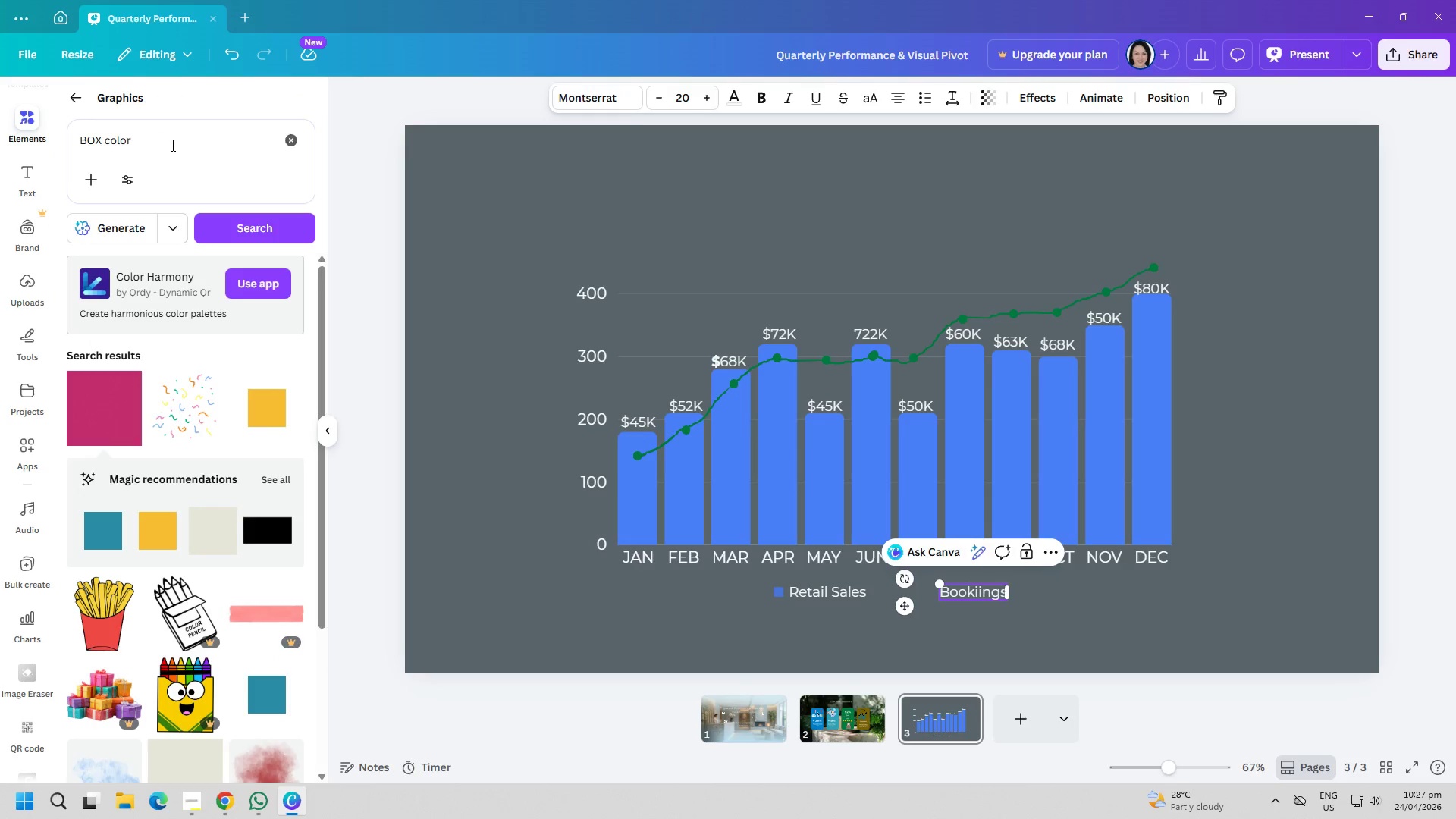 
double_click([171, 145])
 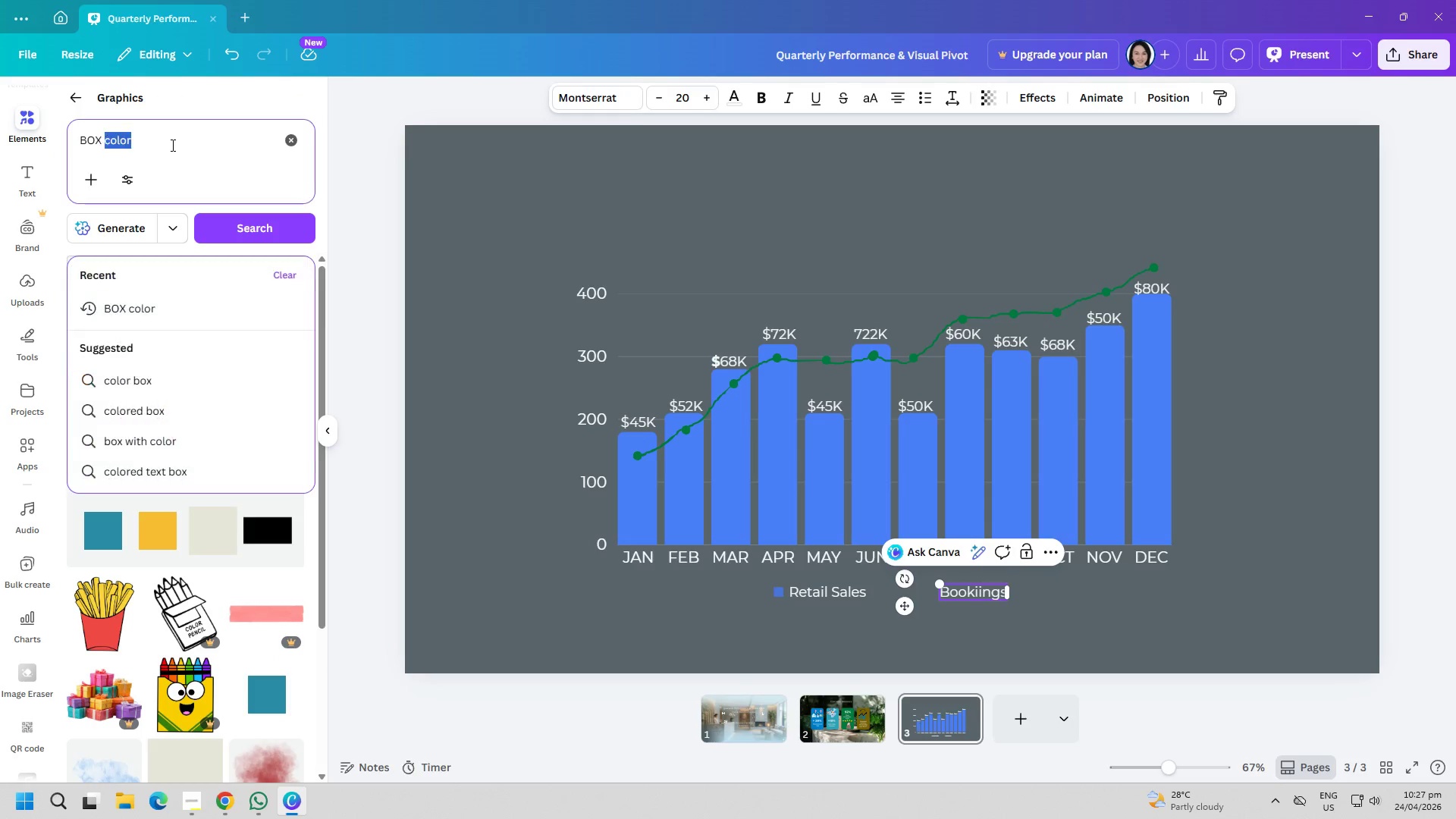 
triple_click([171, 145])
 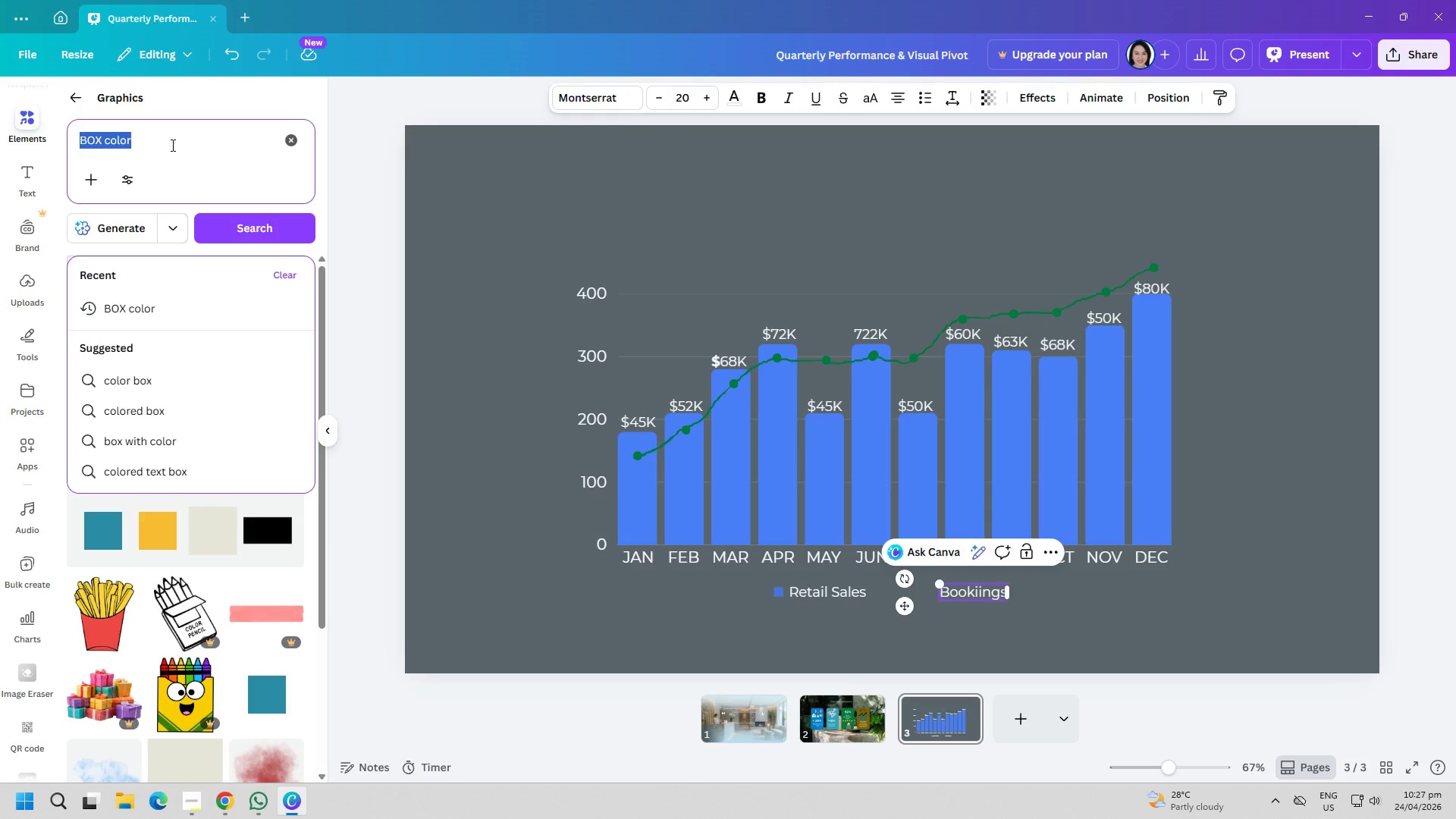 
type(green line)
 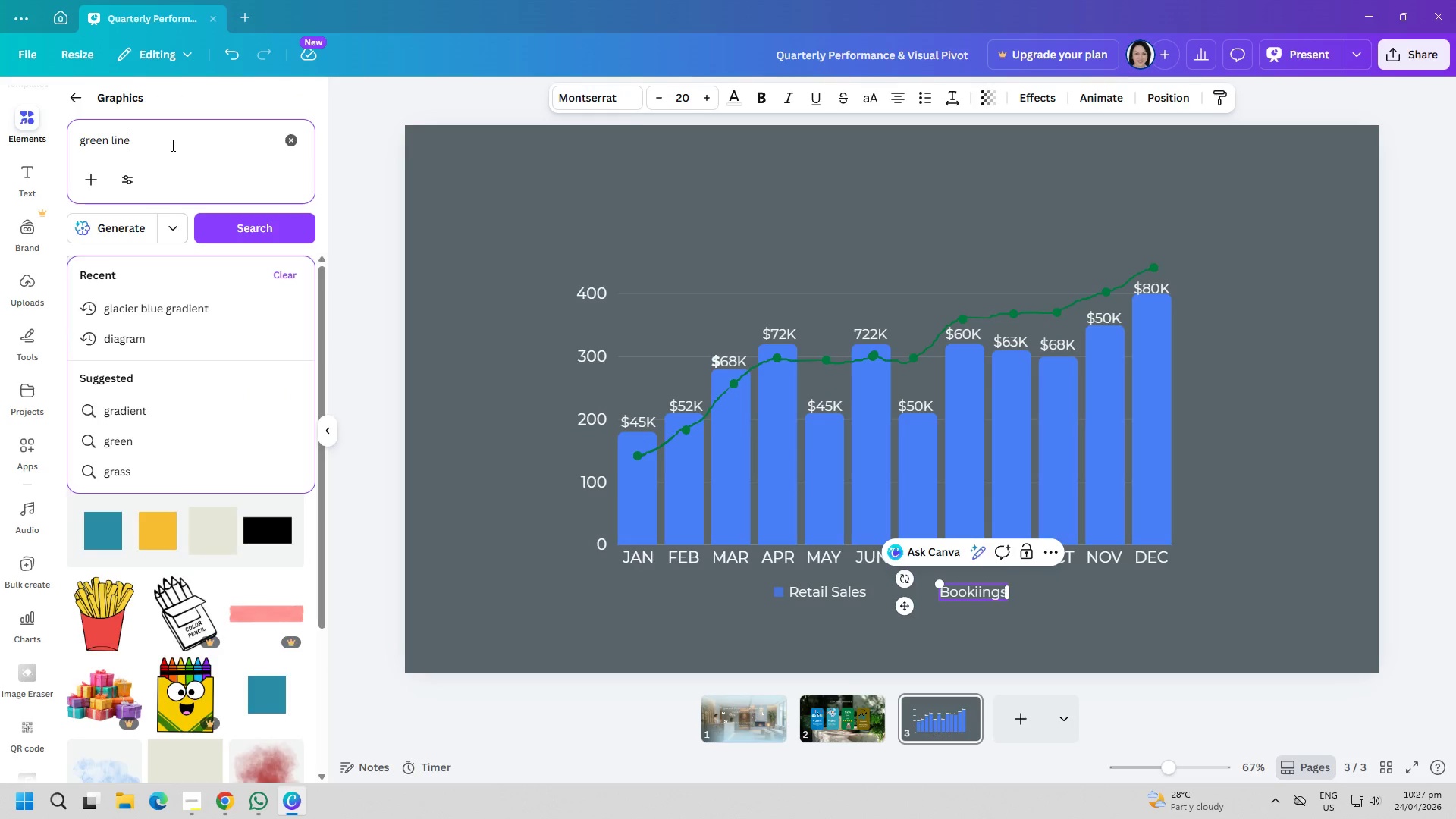 
key(Enter)
 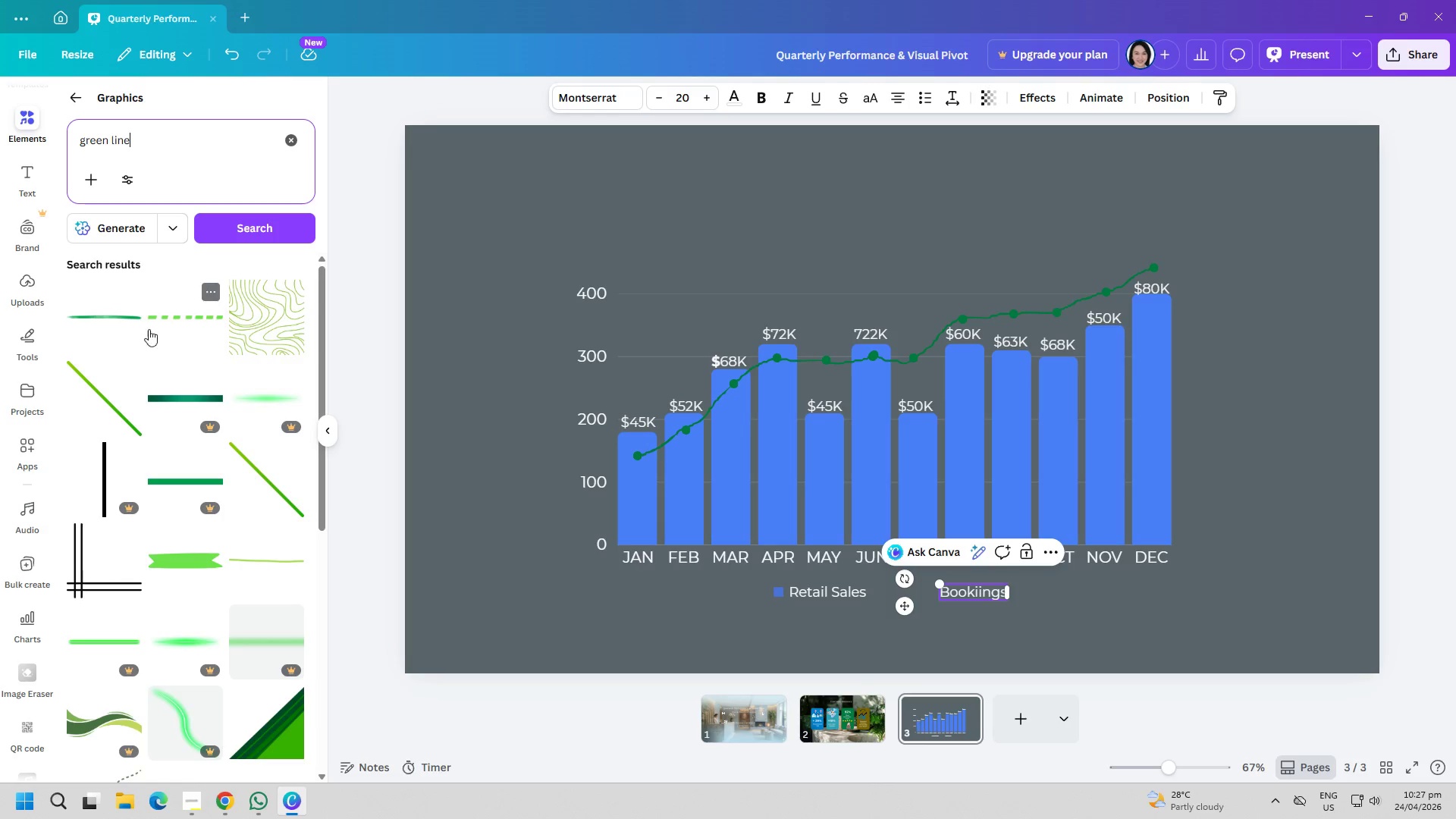 
scroll: coordinate [180, 582], scroll_direction: down, amount: 3.0
 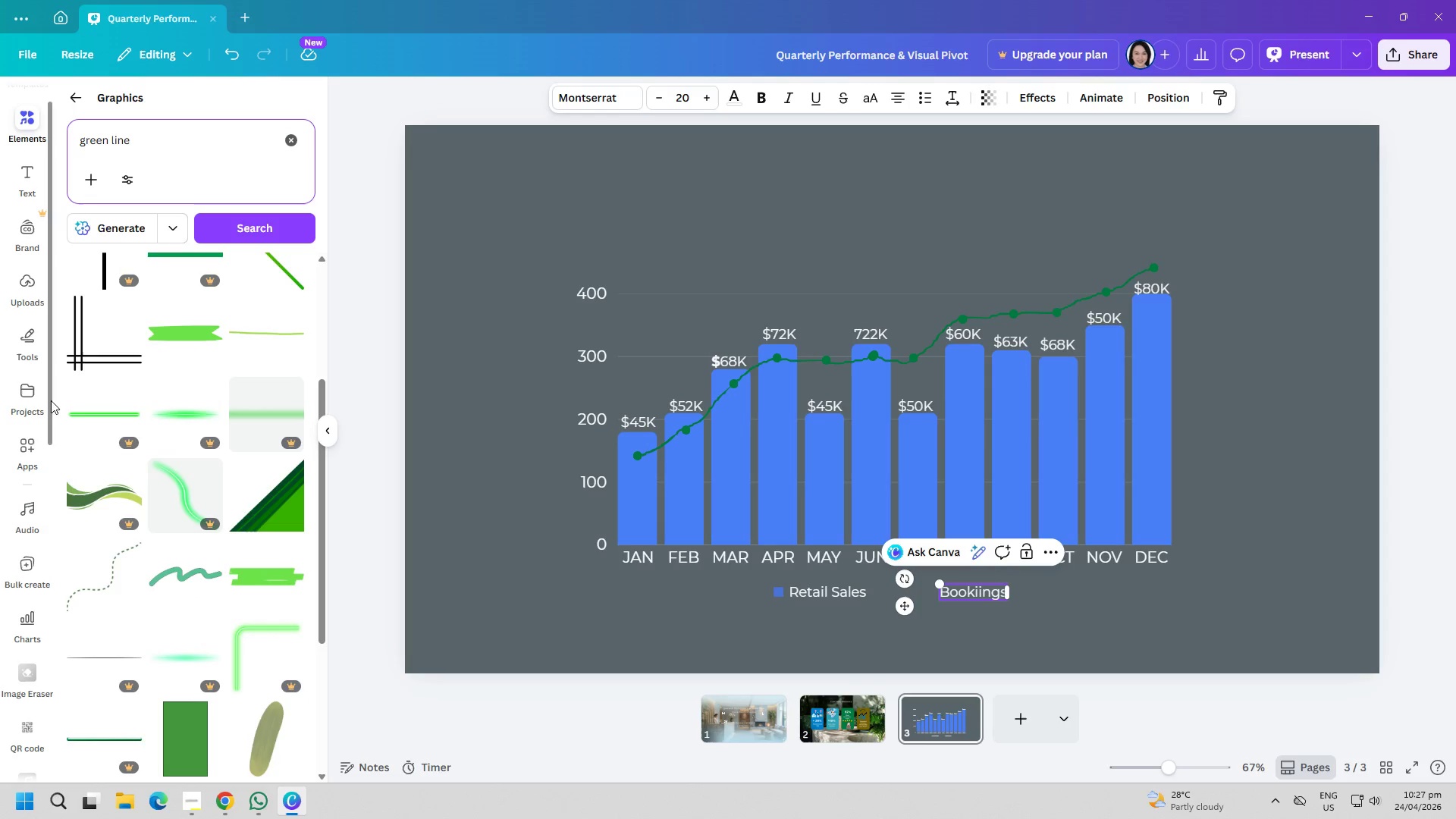 
scroll: coordinate [137, 397], scroll_direction: up, amount: 1.0
 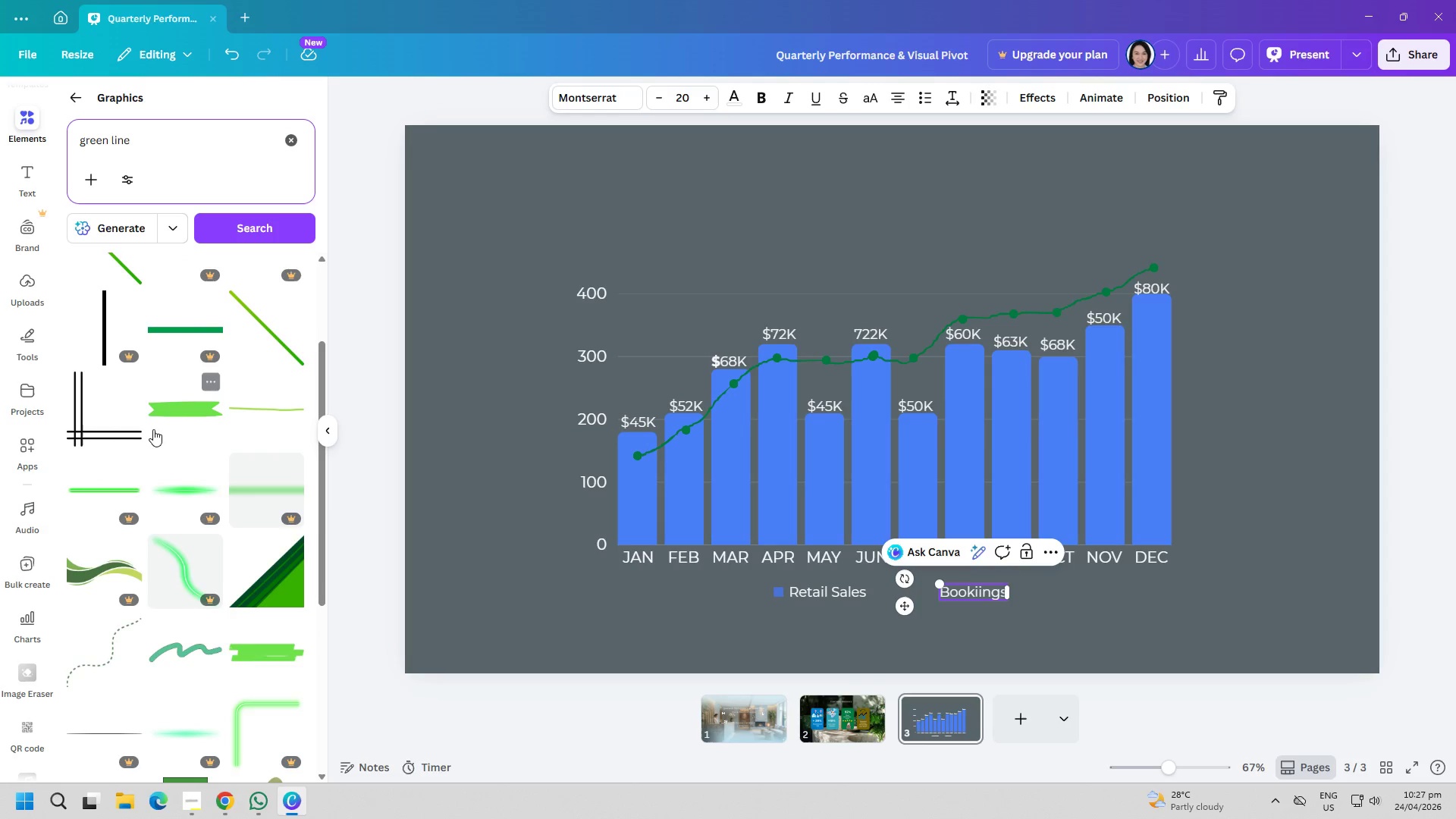 
scroll: coordinate [267, 598], scroll_direction: down, amount: 18.0
 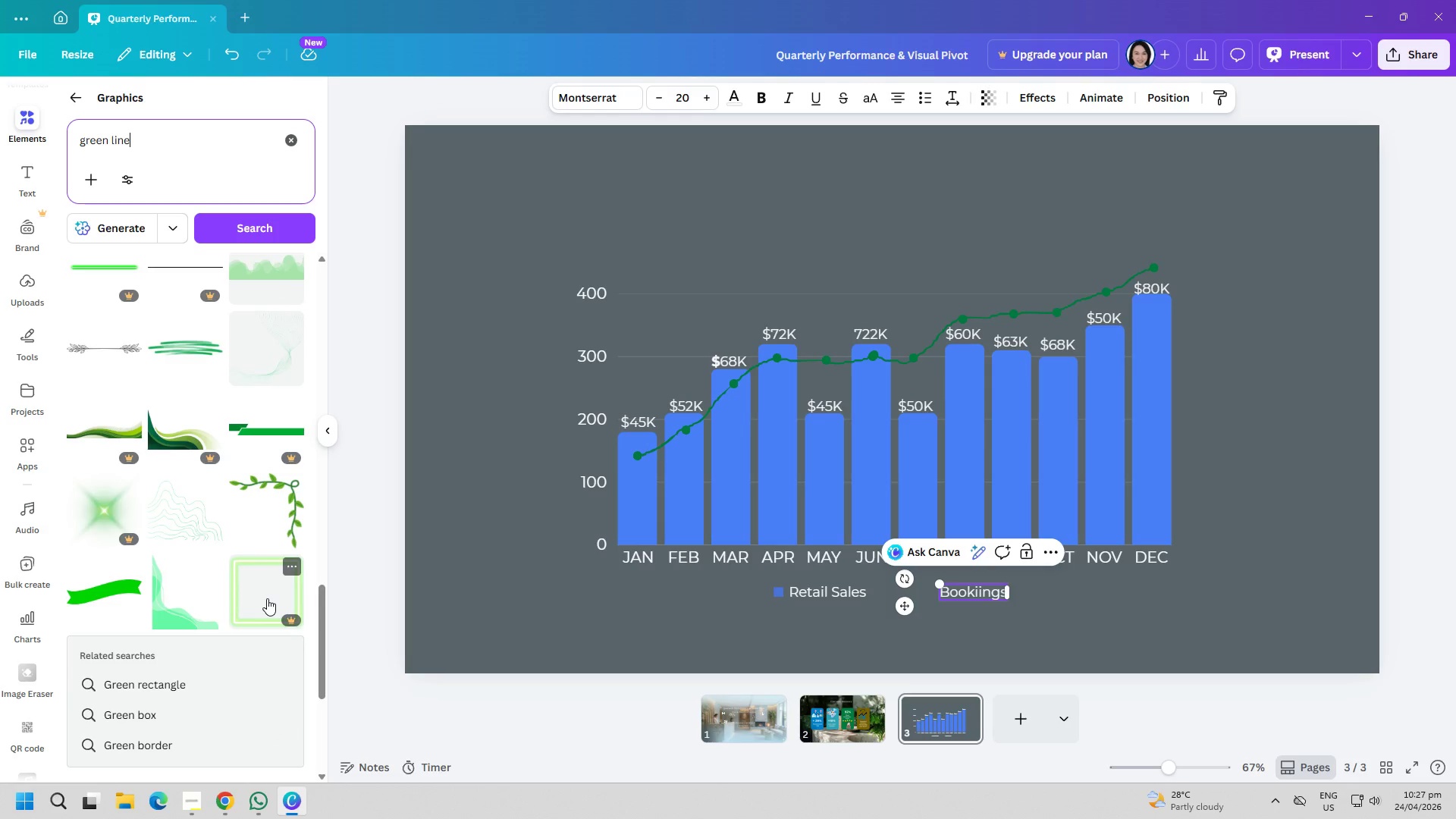 
scroll: coordinate [146, 527], scroll_direction: up, amount: 29.0
 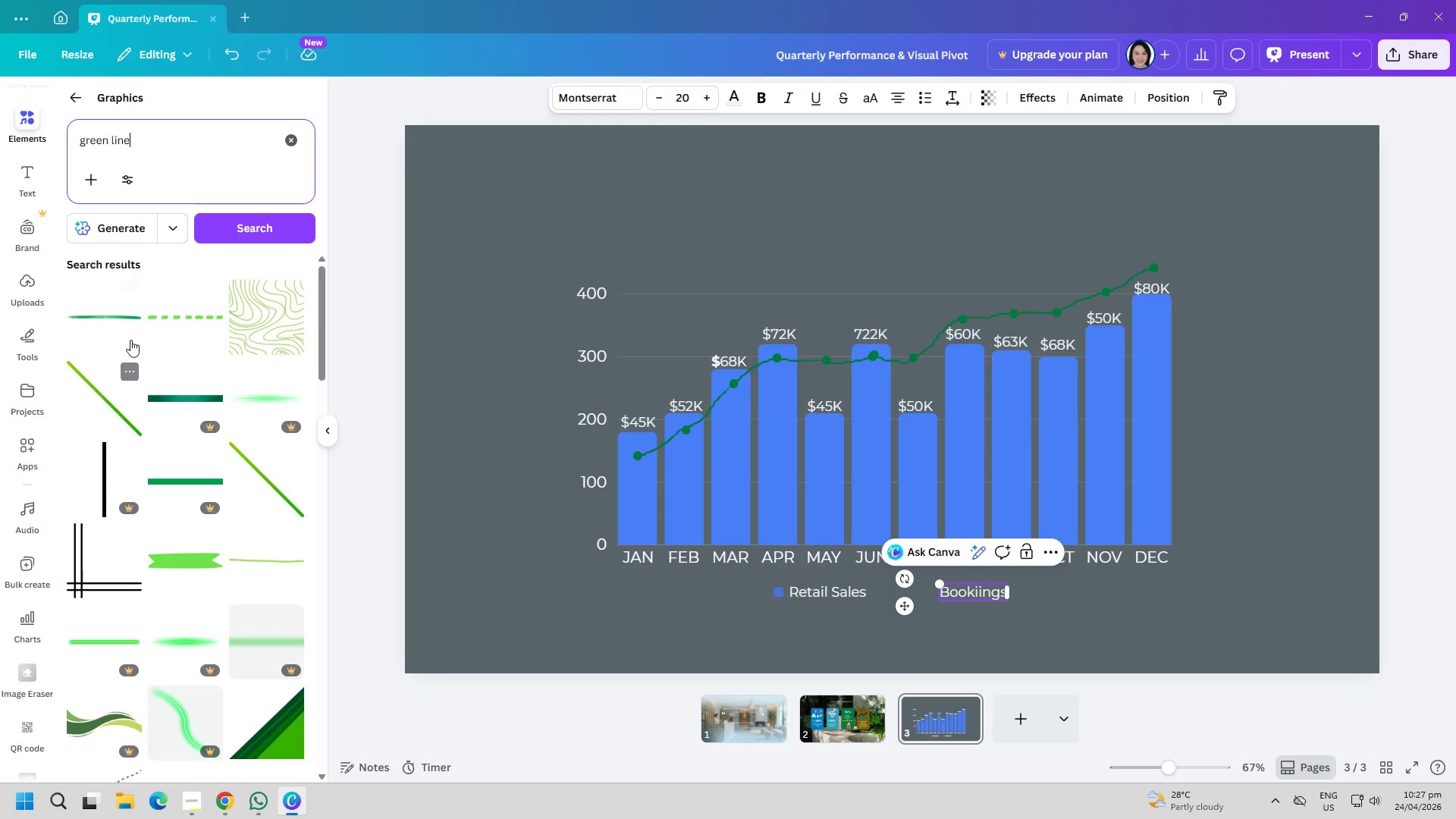 
left_click([128, 315])
 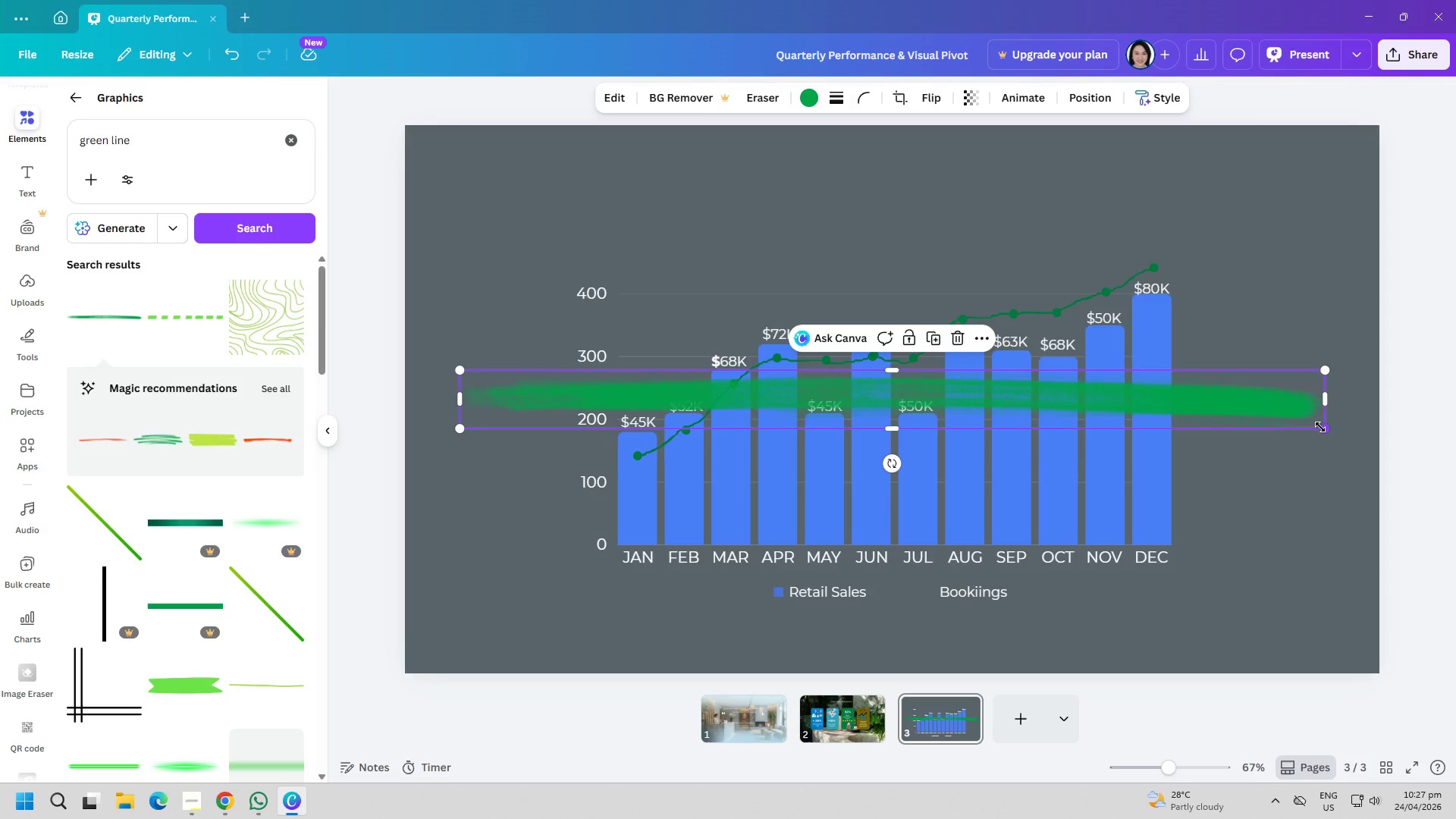 
left_click_drag(start_coordinate=[1320, 425], to_coordinate=[418, 403])
 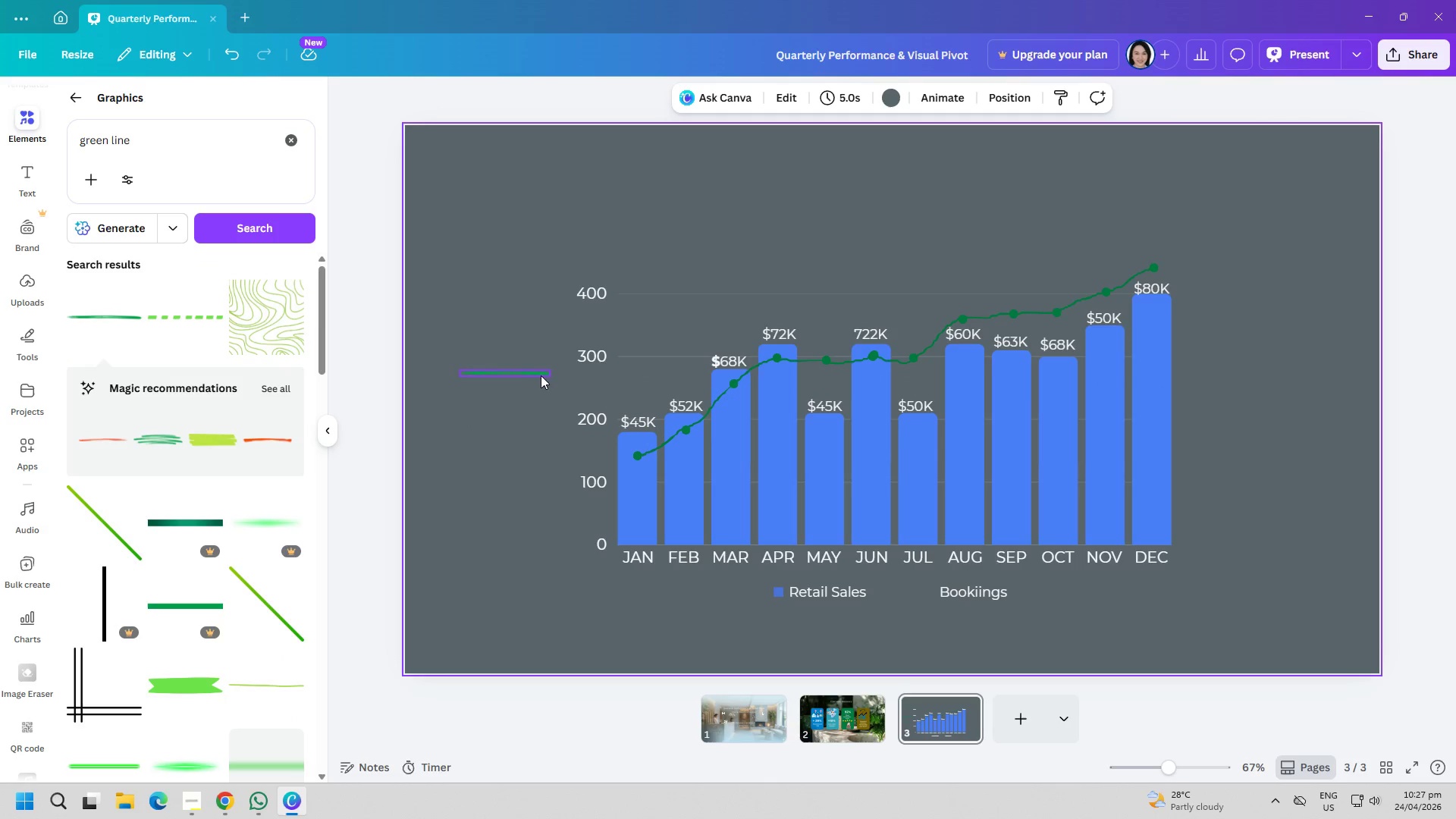 
left_click_drag(start_coordinate=[522, 374], to_coordinate=[660, 191])
 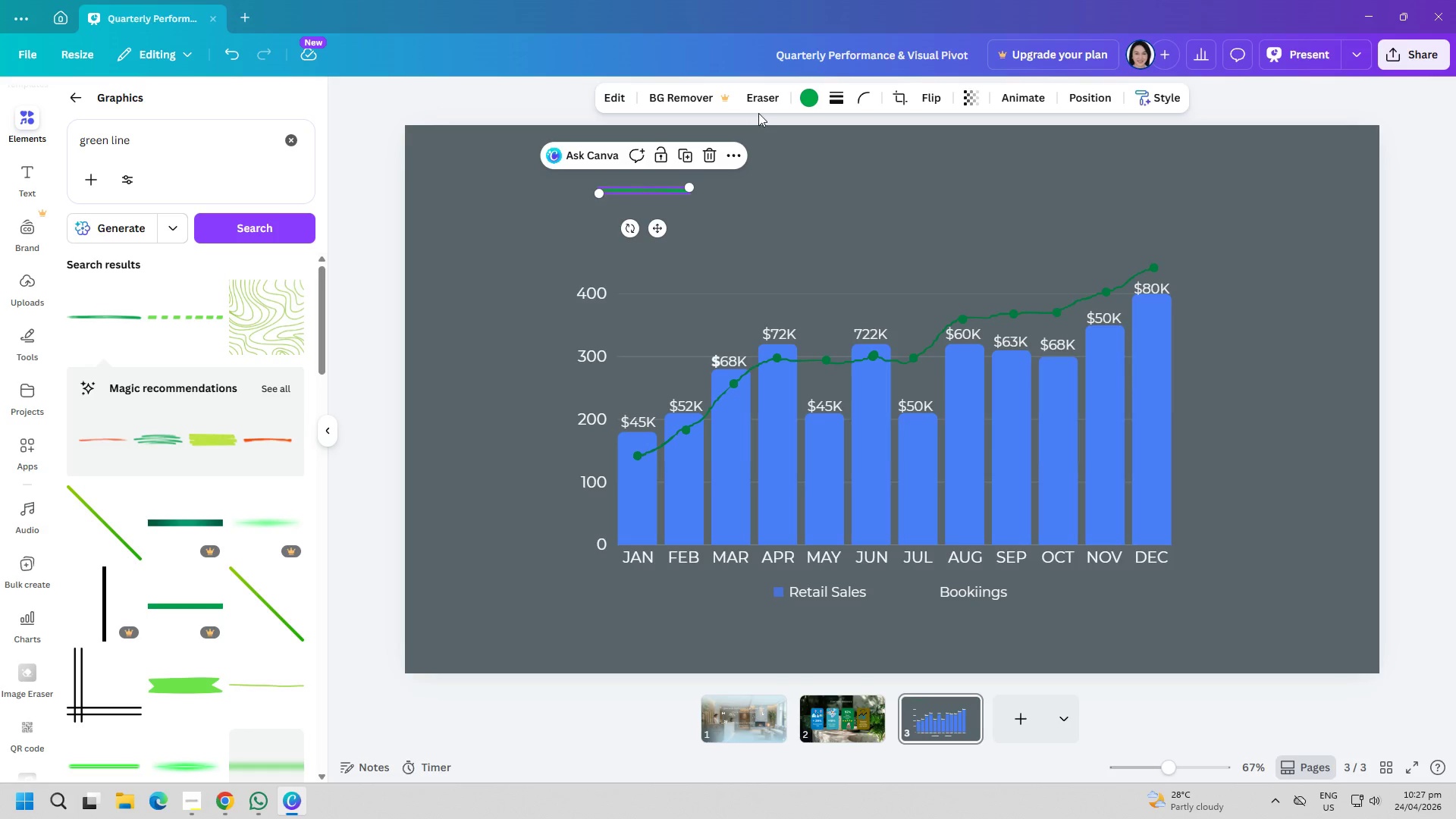 
left_click([765, 101])
 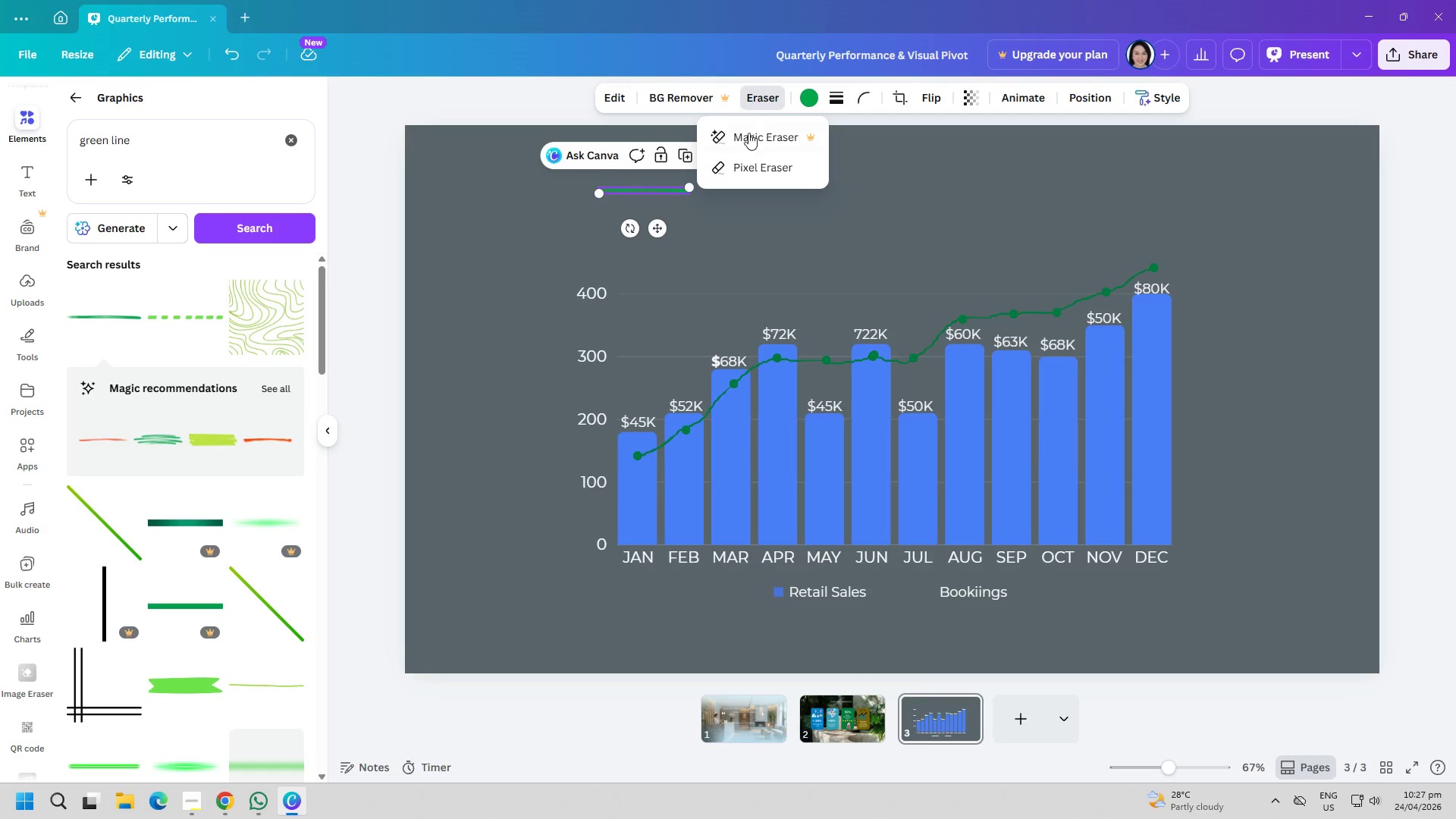 
left_click([750, 165])
 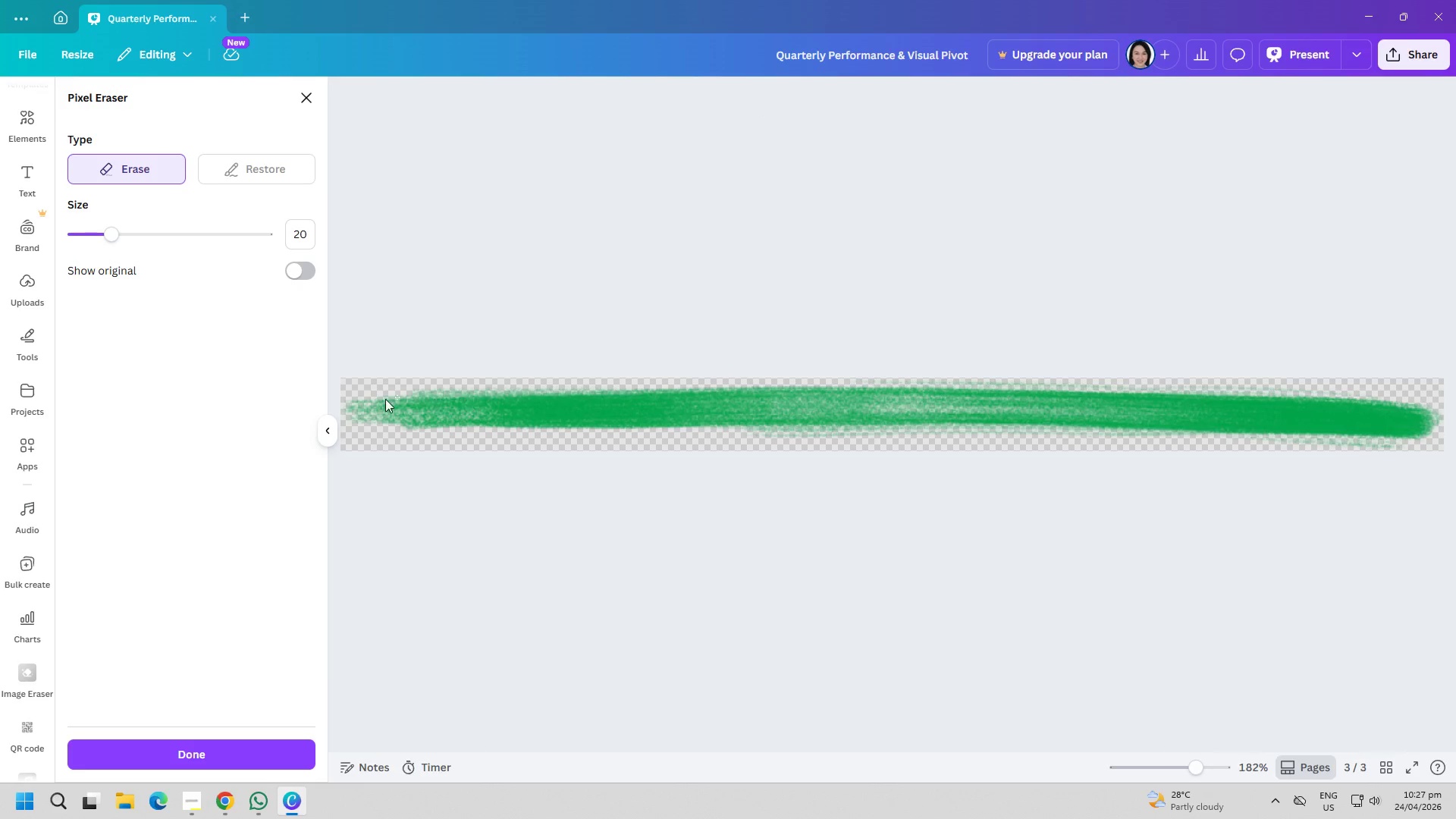 
left_click_drag(start_coordinate=[119, 234], to_coordinate=[246, 254])
 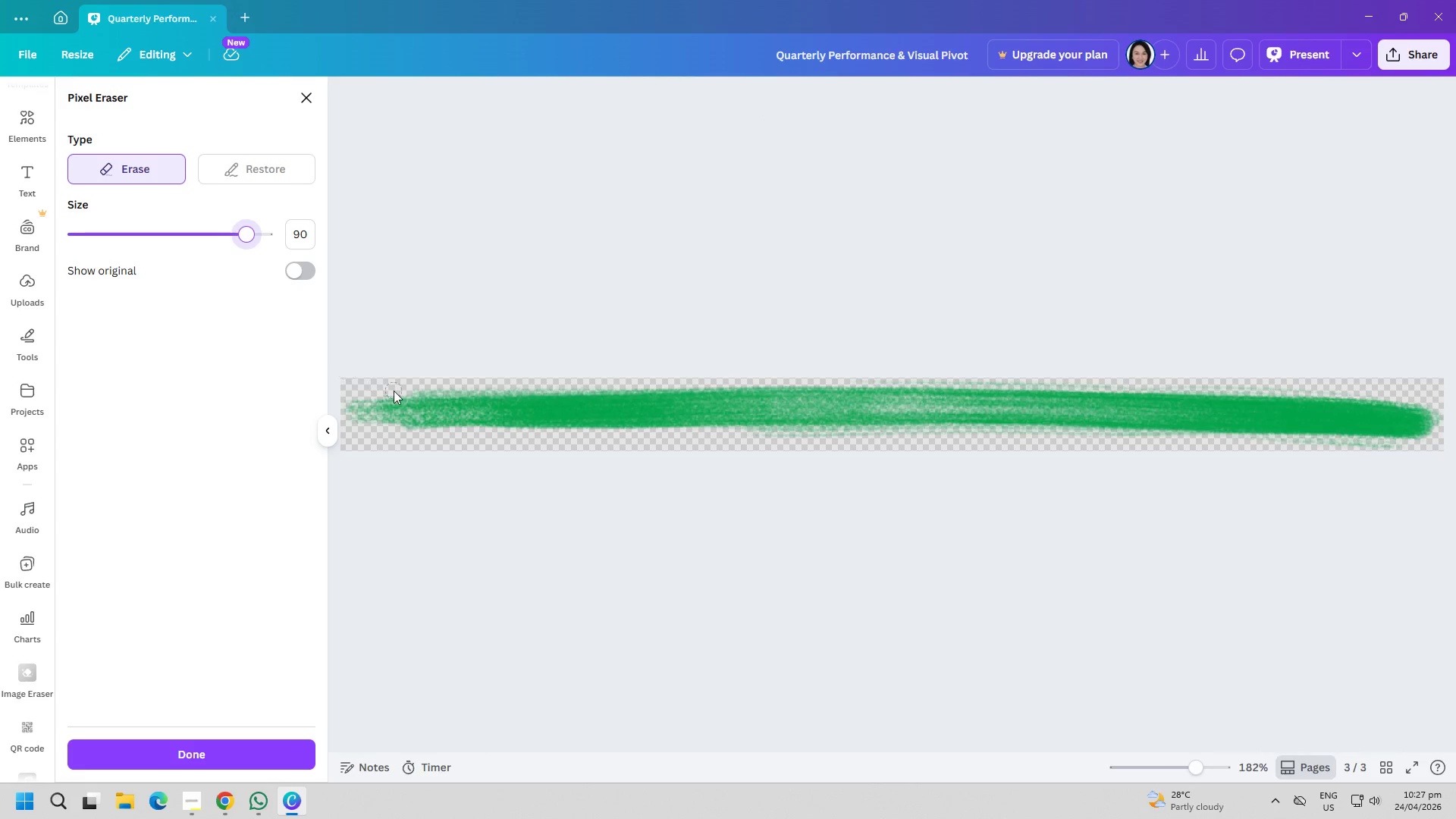 
left_click_drag(start_coordinate=[394, 389], to_coordinate=[583, 394])
 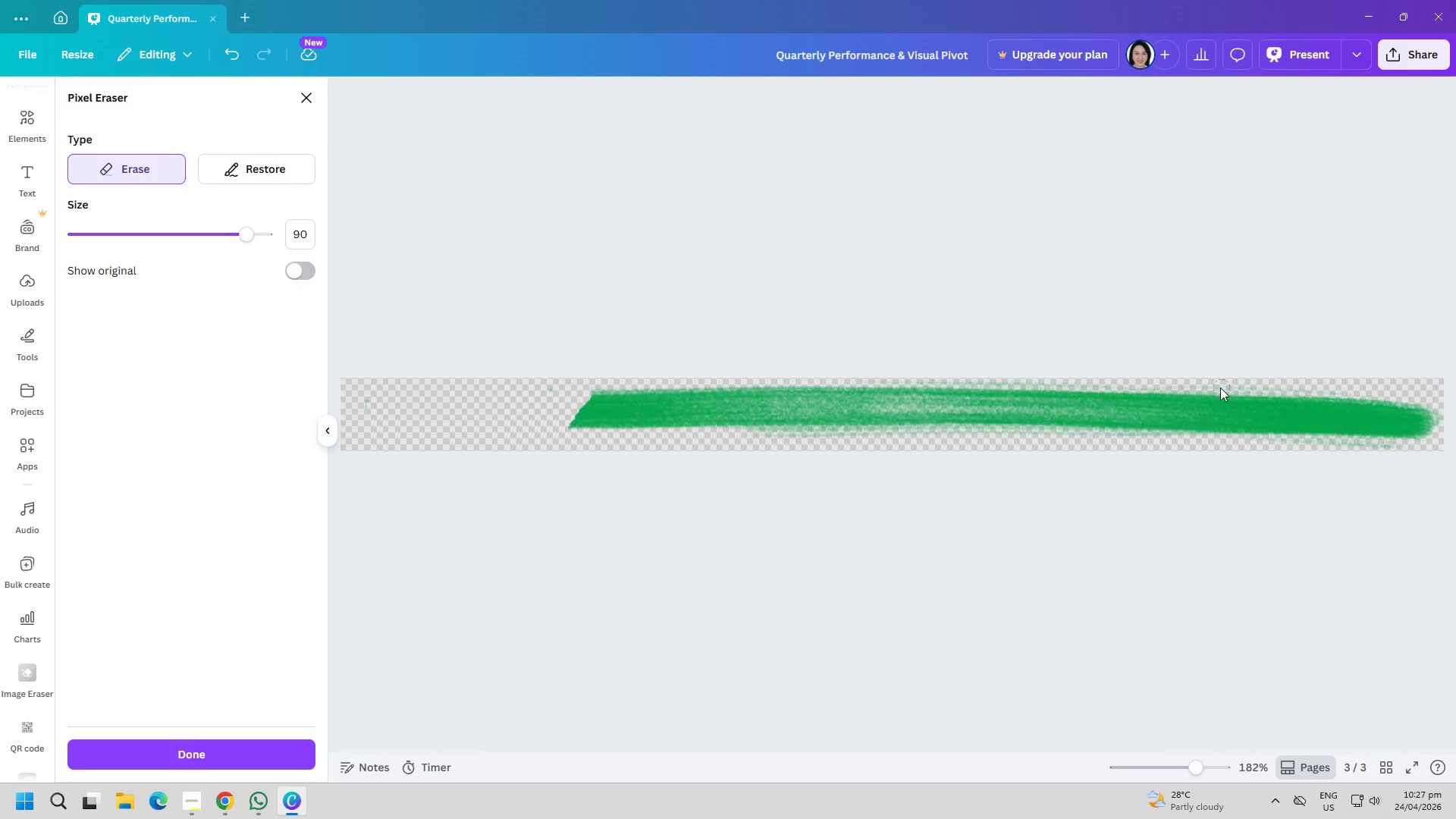 
left_click_drag(start_coordinate=[1206, 394], to_coordinate=[1126, 411])
 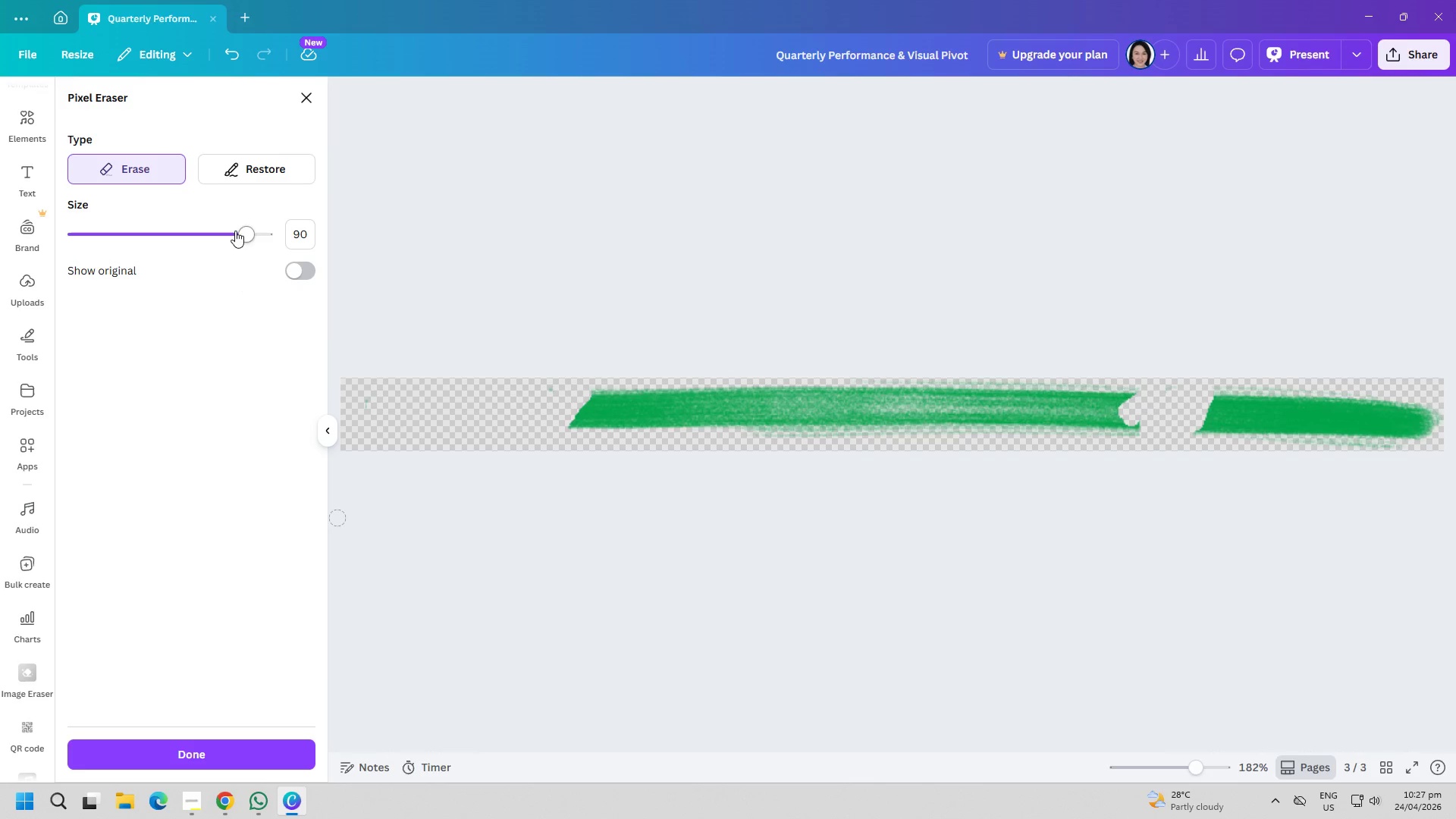 
left_click_drag(start_coordinate=[250, 230], to_coordinate=[301, 245])
 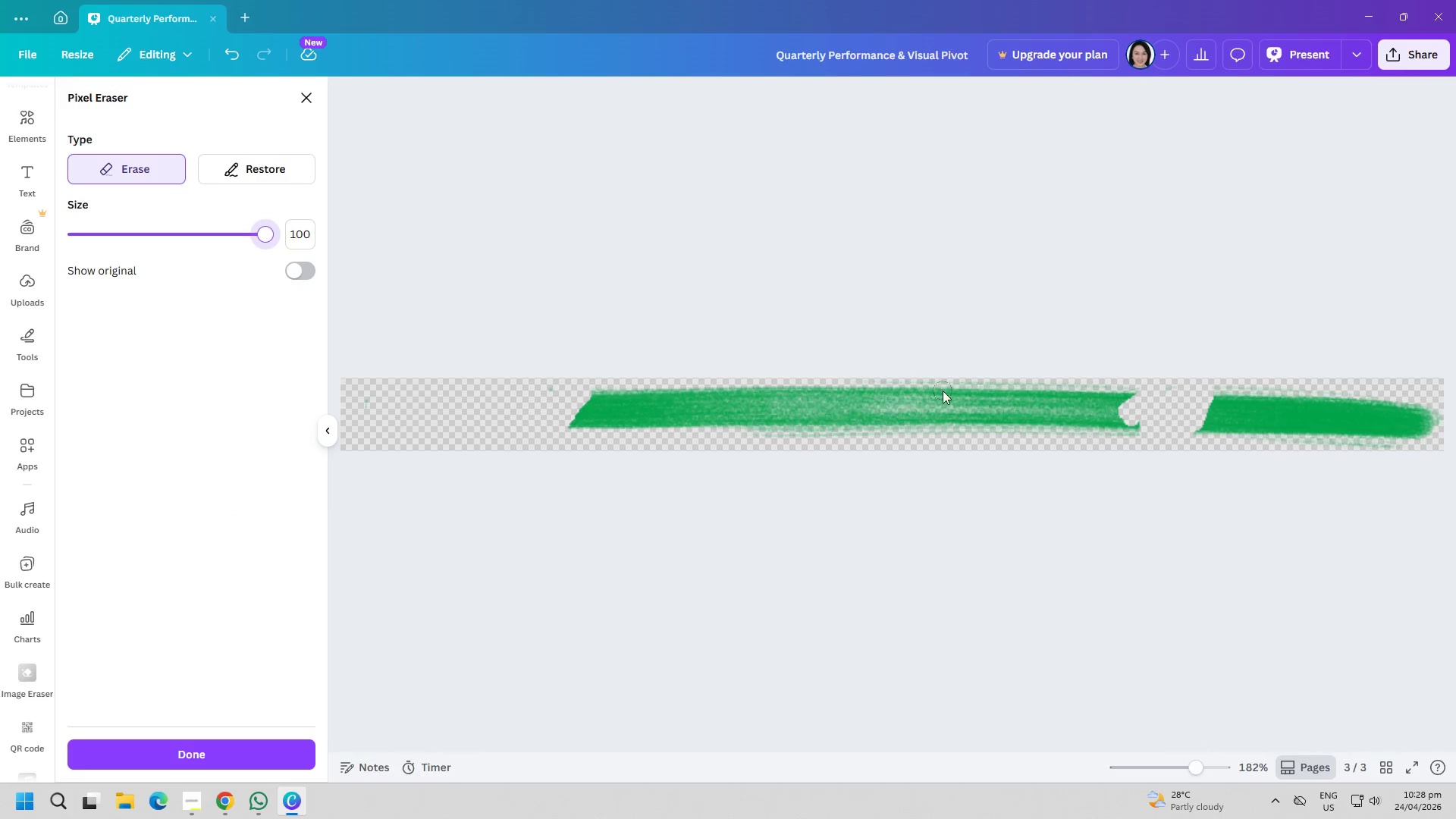 
left_click_drag(start_coordinate=[1047, 382], to_coordinate=[1194, 428])
 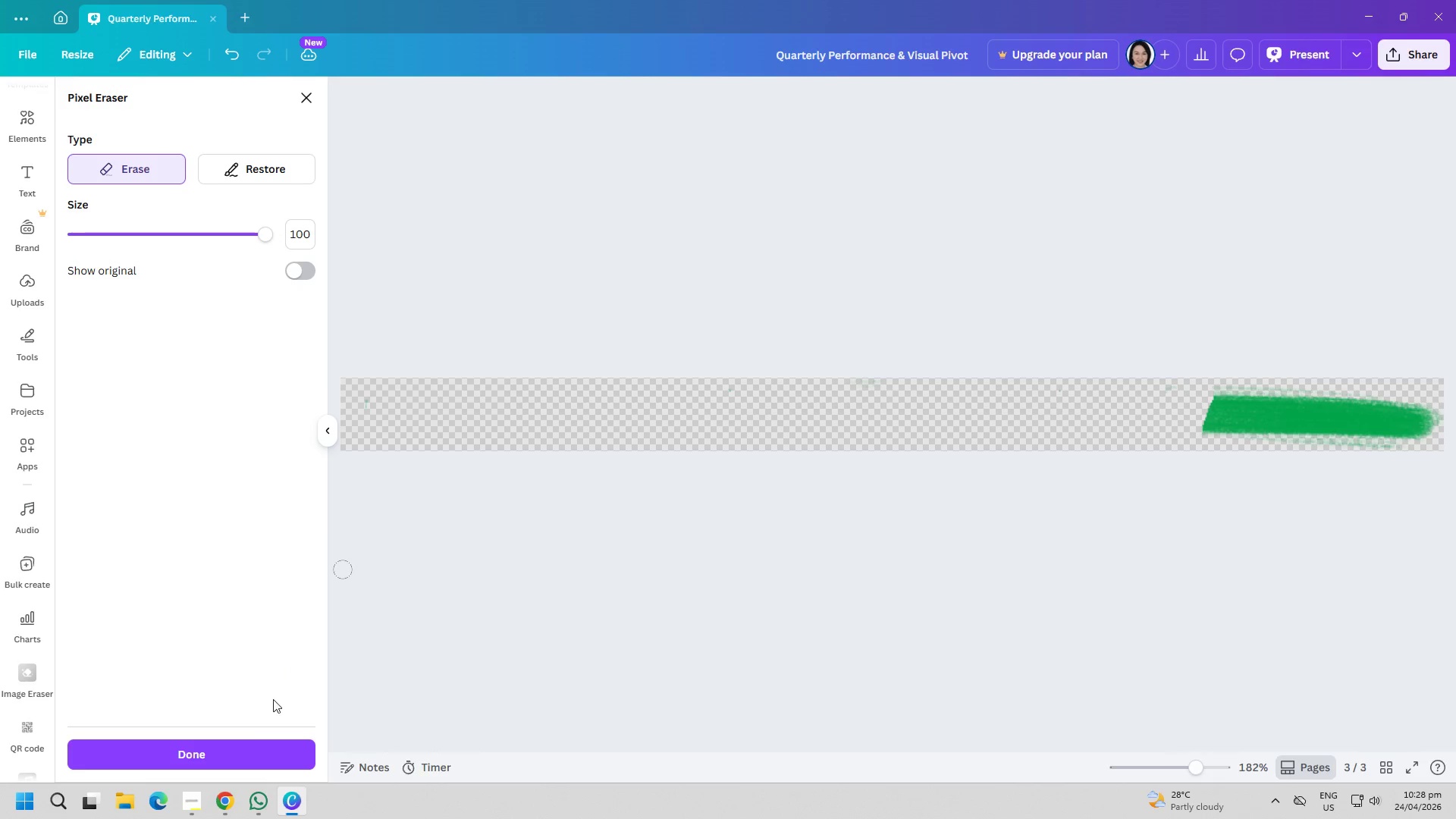 
left_click([237, 747])
 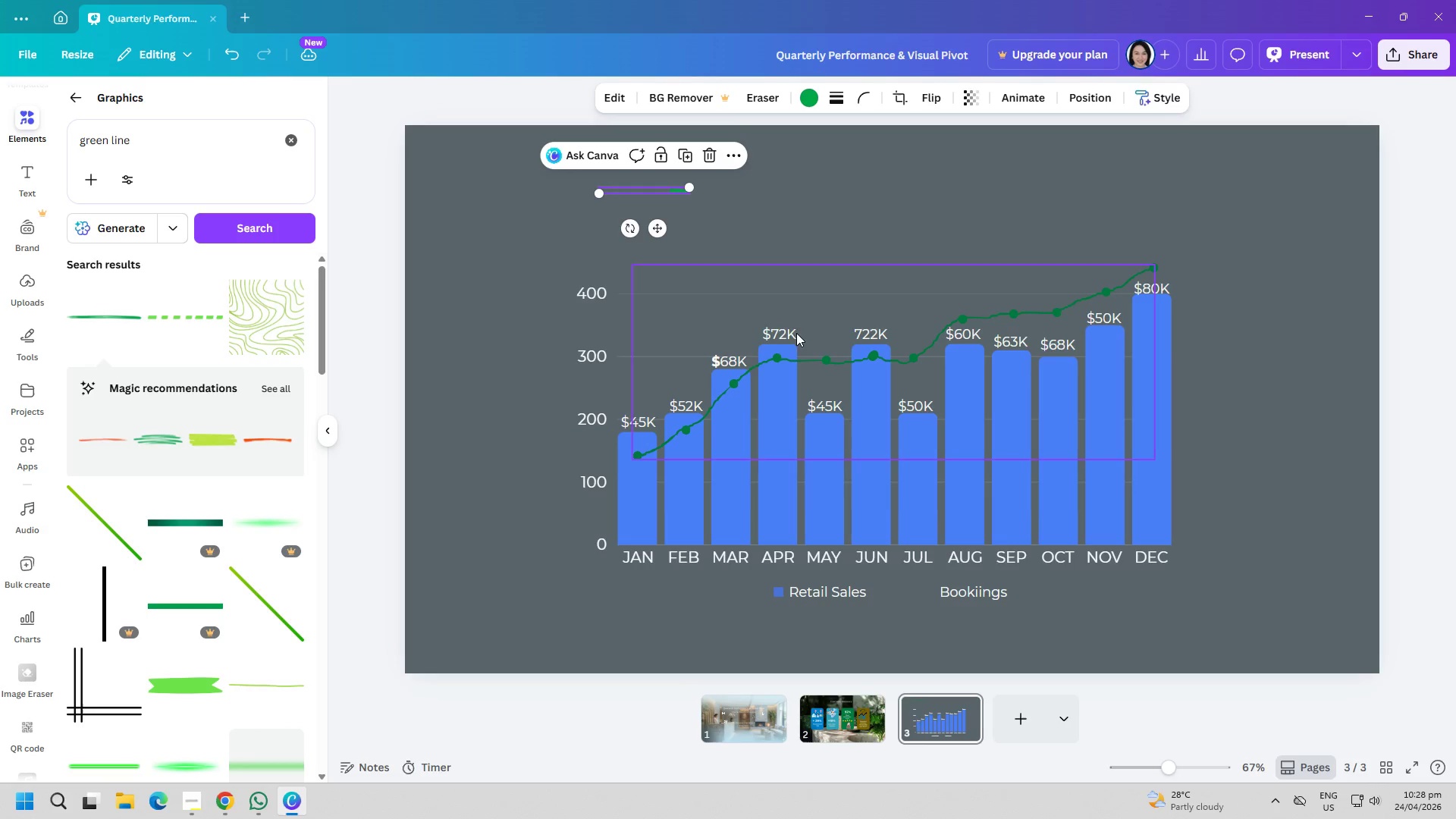 
left_click([822, 176])
 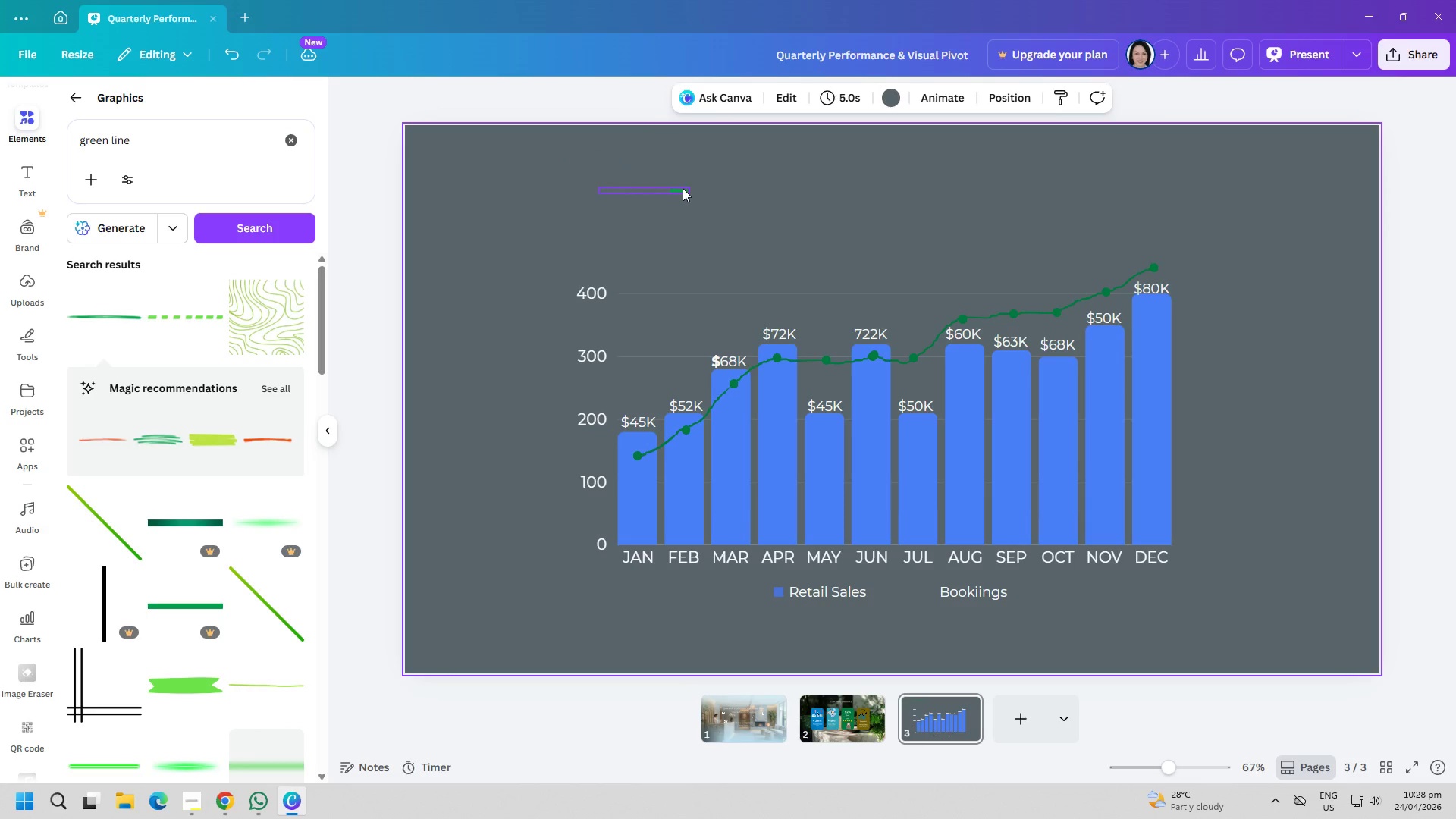 
left_click([682, 188])
 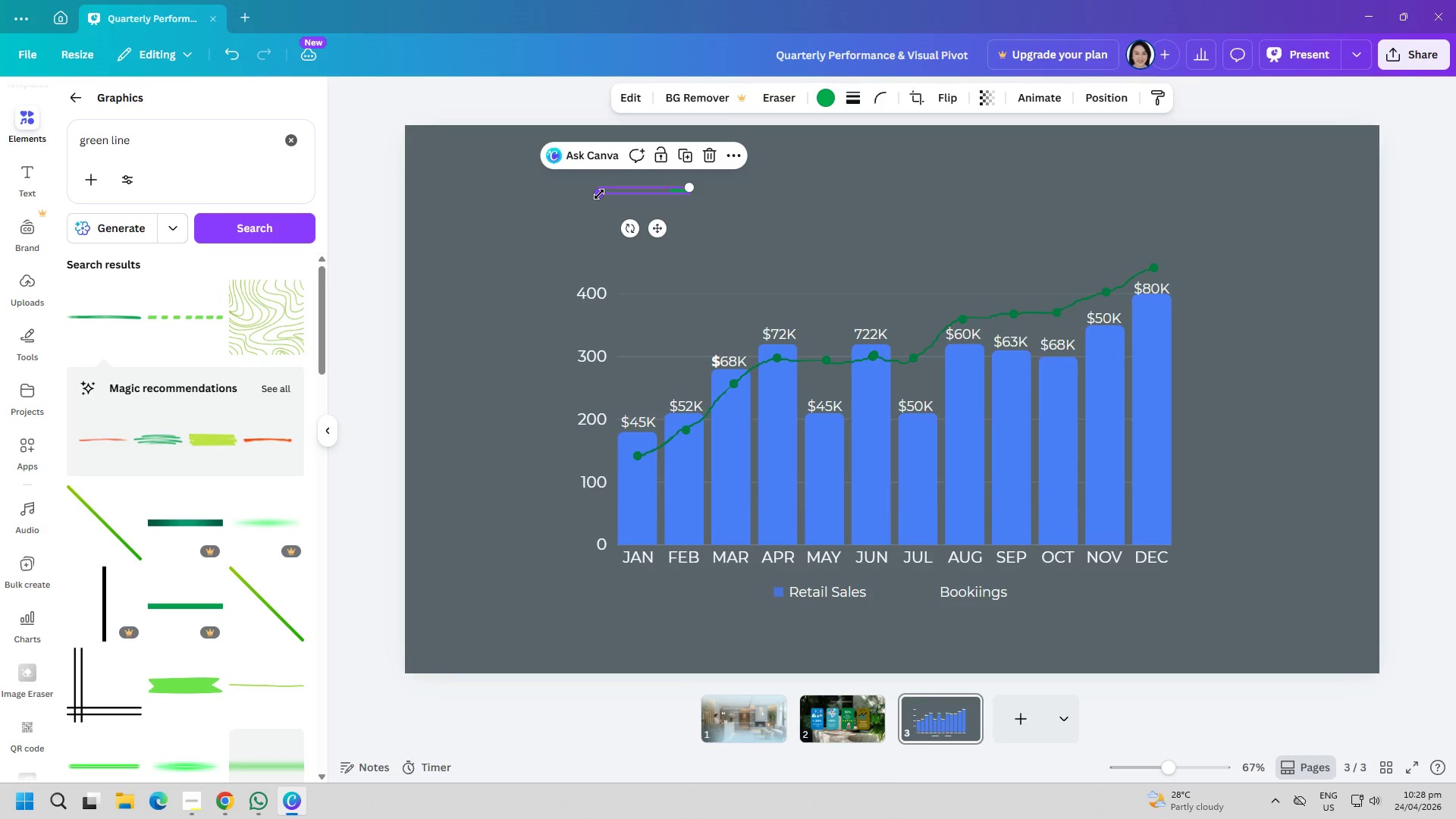 
left_click_drag(start_coordinate=[600, 194], to_coordinate=[619, 194])
 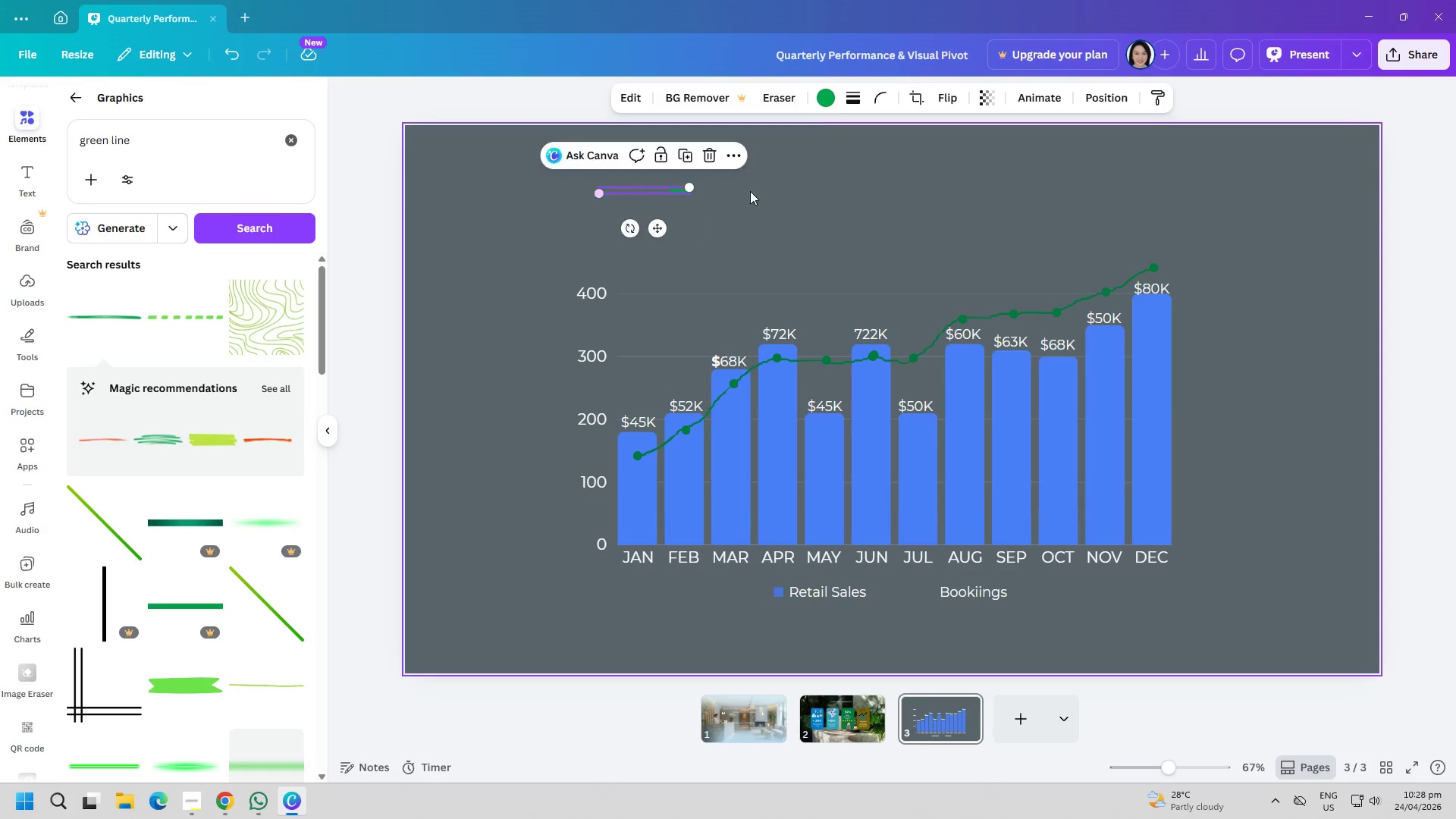 
left_click([761, 186])
 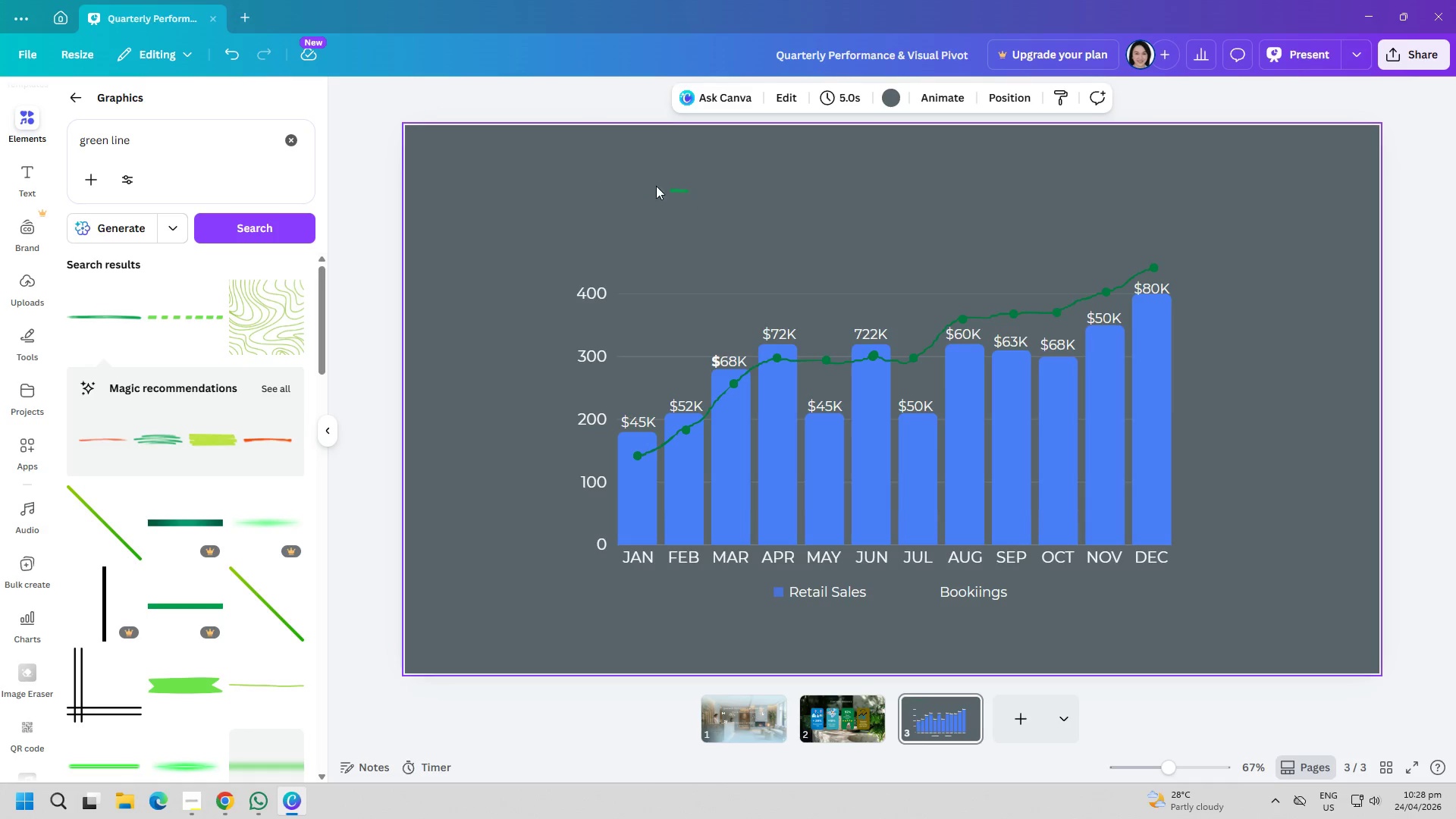 
left_click_drag(start_coordinate=[682, 186], to_coordinate=[522, 199])
 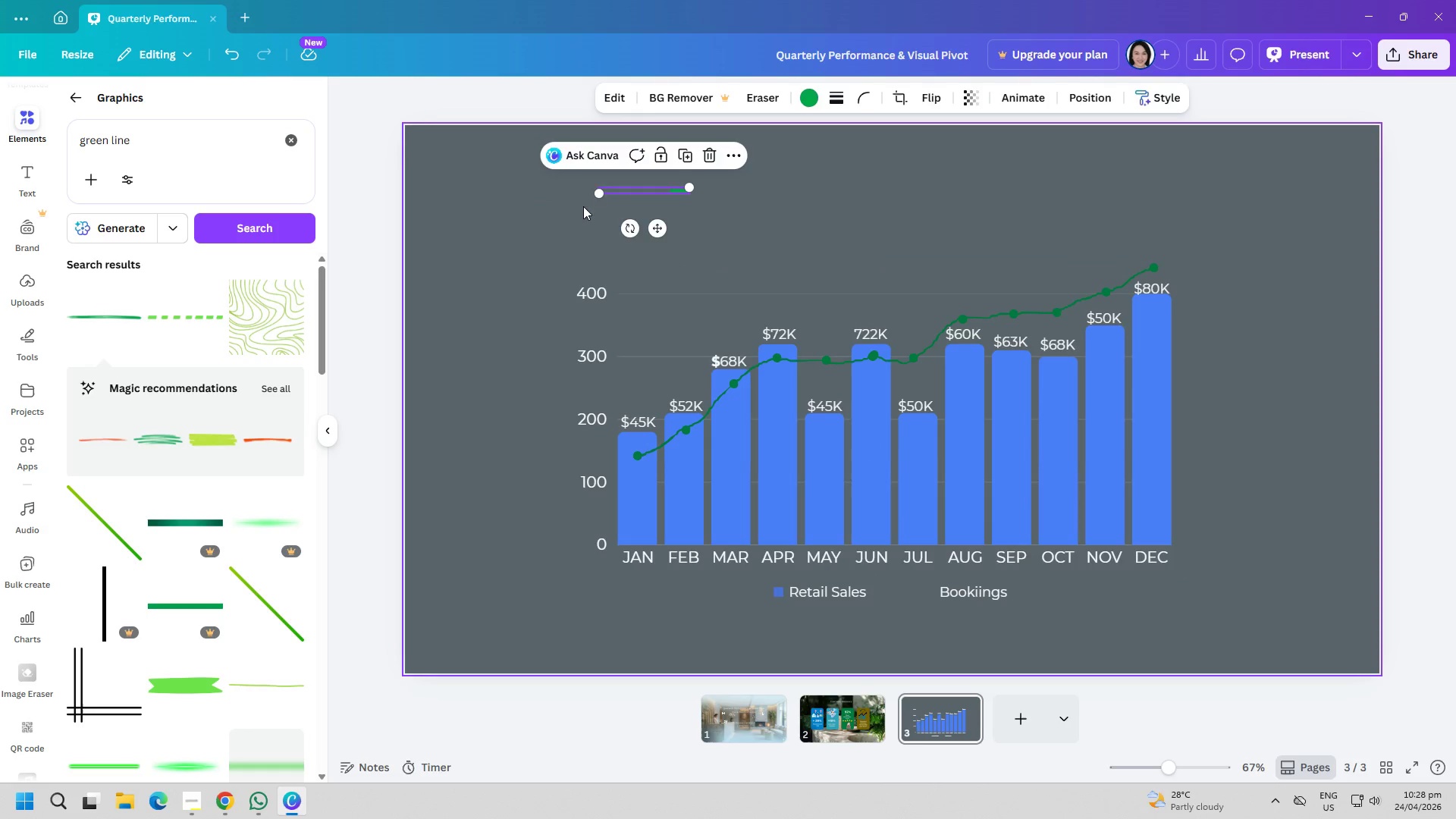 
left_click([583, 206])
 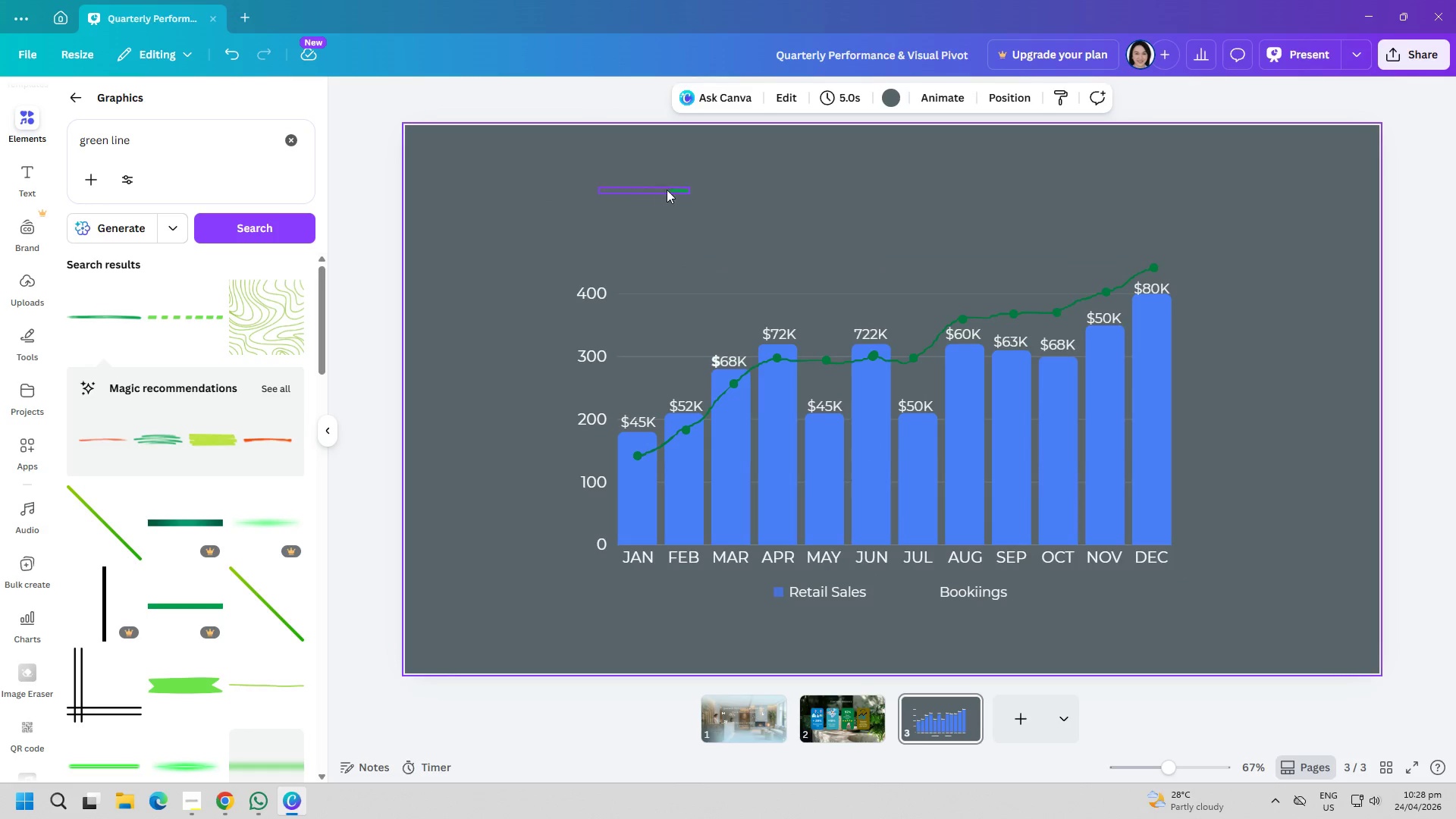 
left_click_drag(start_coordinate=[673, 188], to_coordinate=[924, 585])
 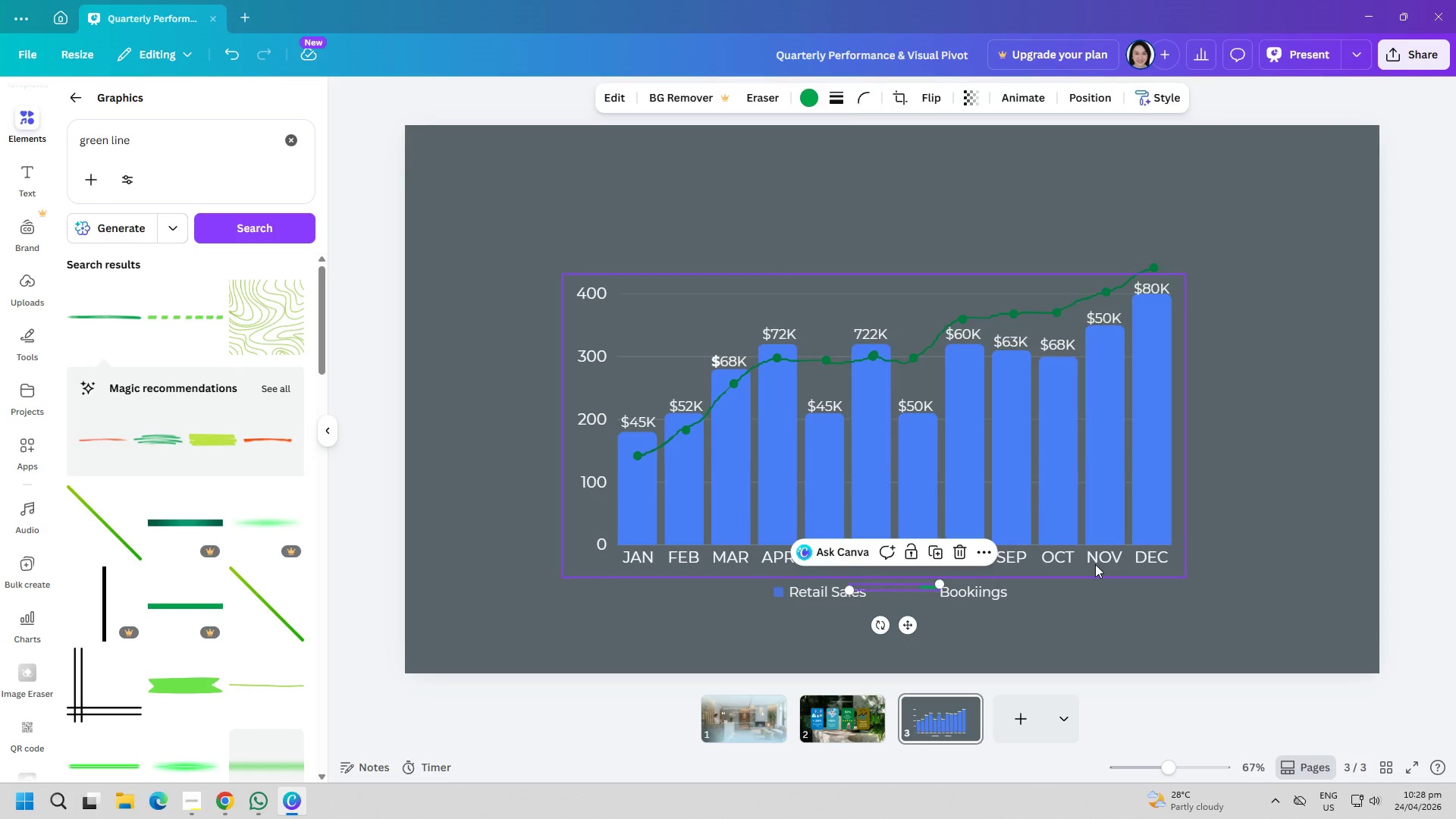 
left_click([1095, 564])
 